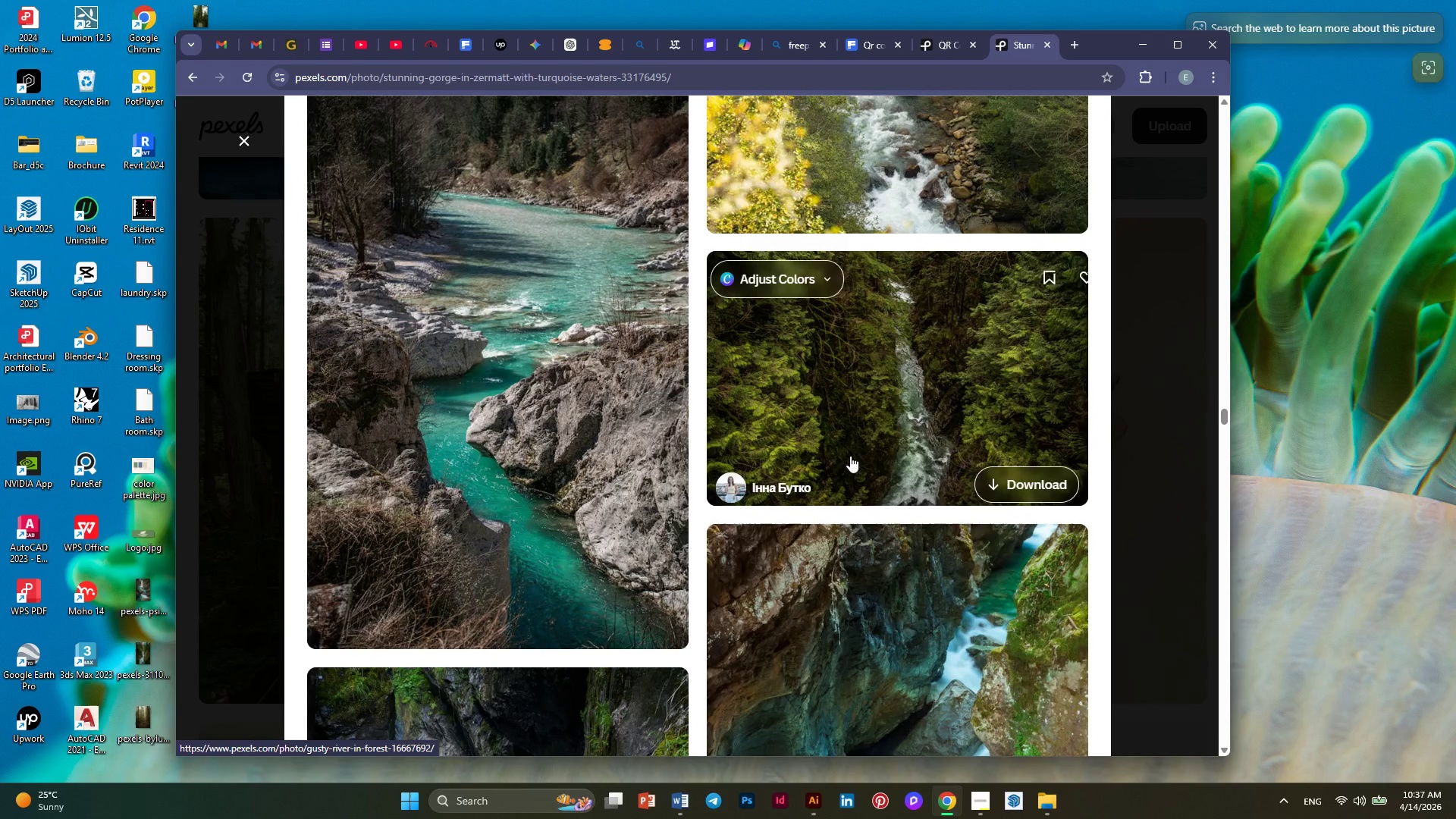 
left_click([871, 51])
 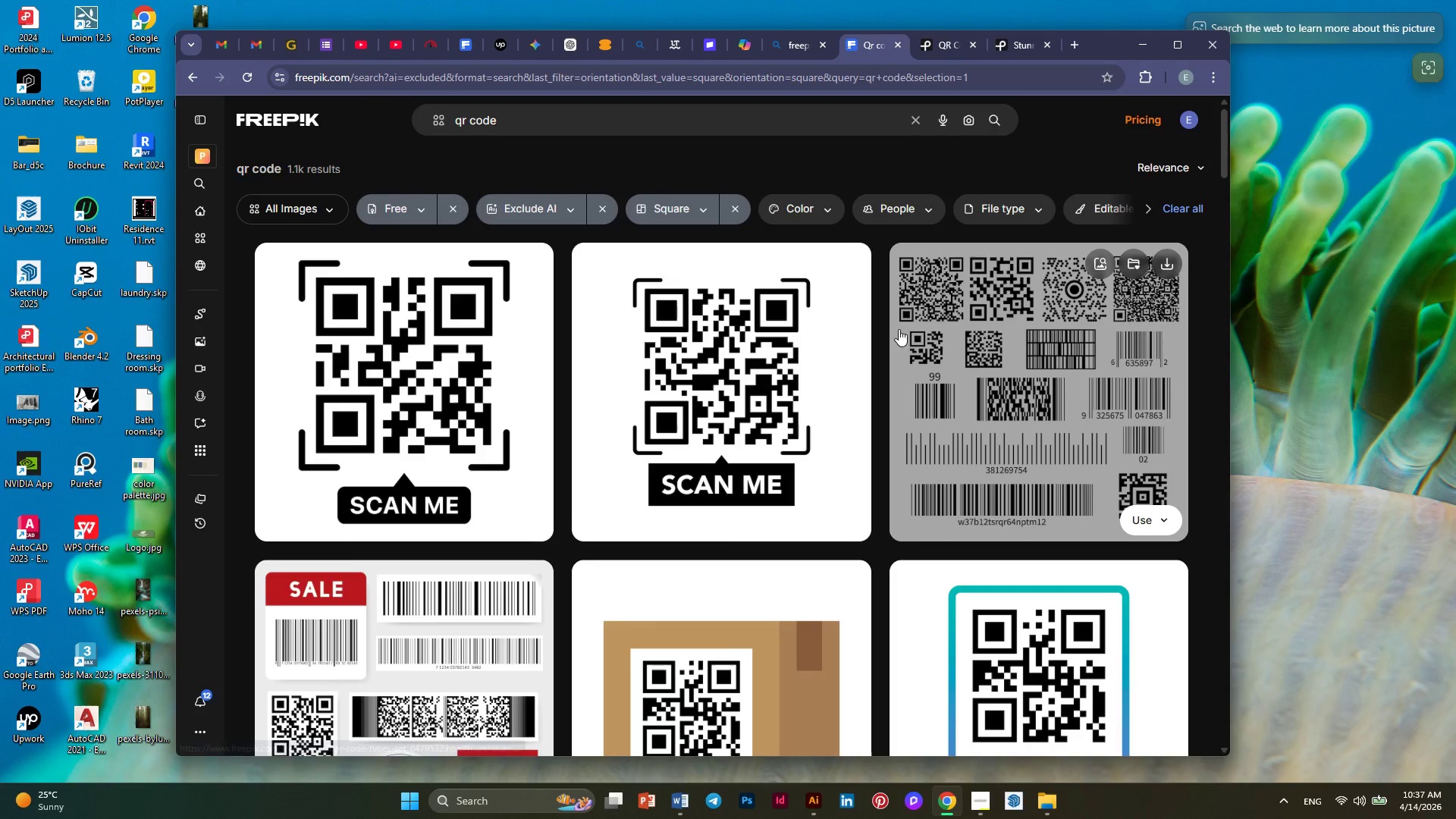 
scroll: coordinate [897, 342], scroll_direction: down, amount: 7.0
 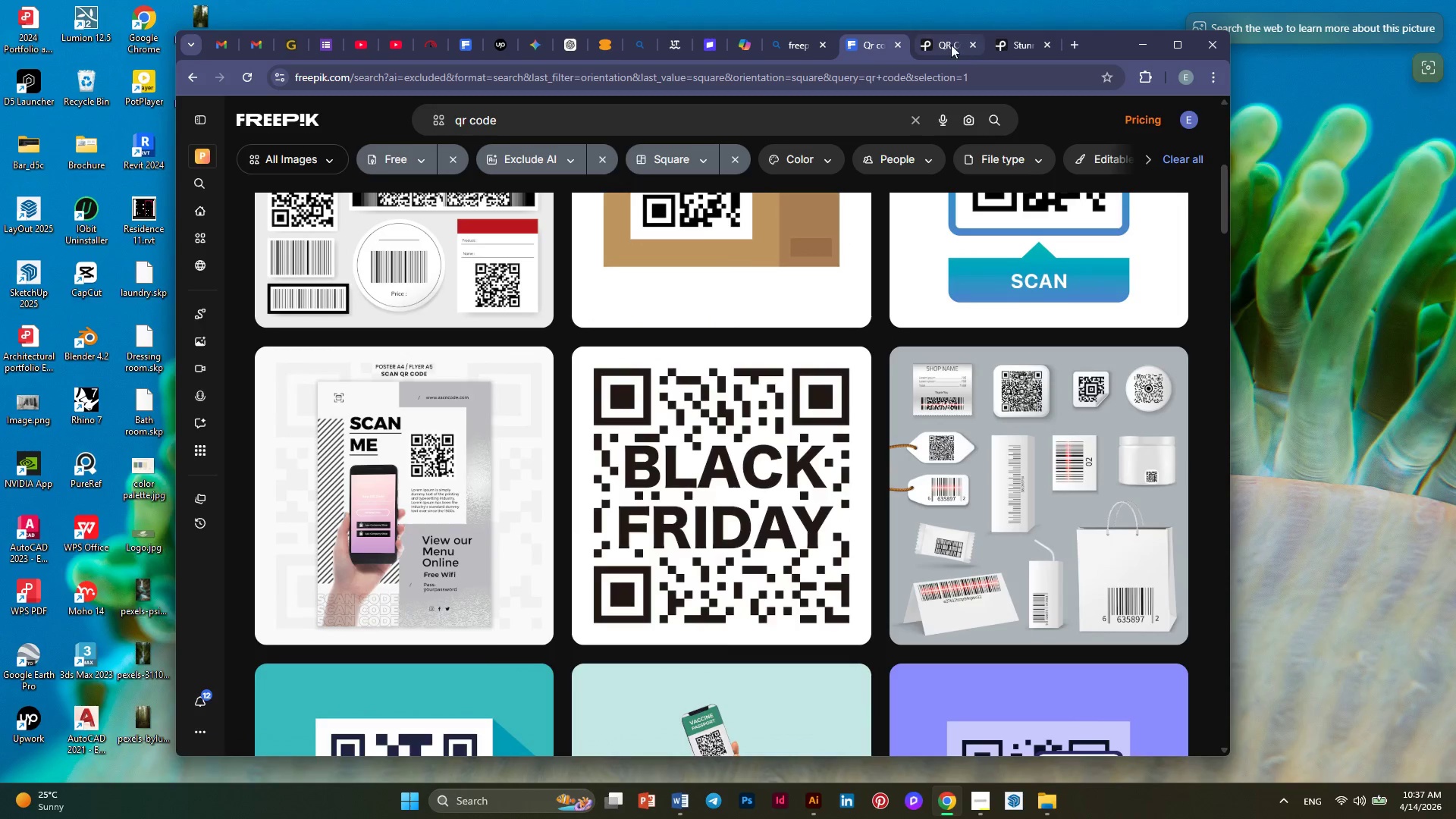 
left_click([943, 44])
 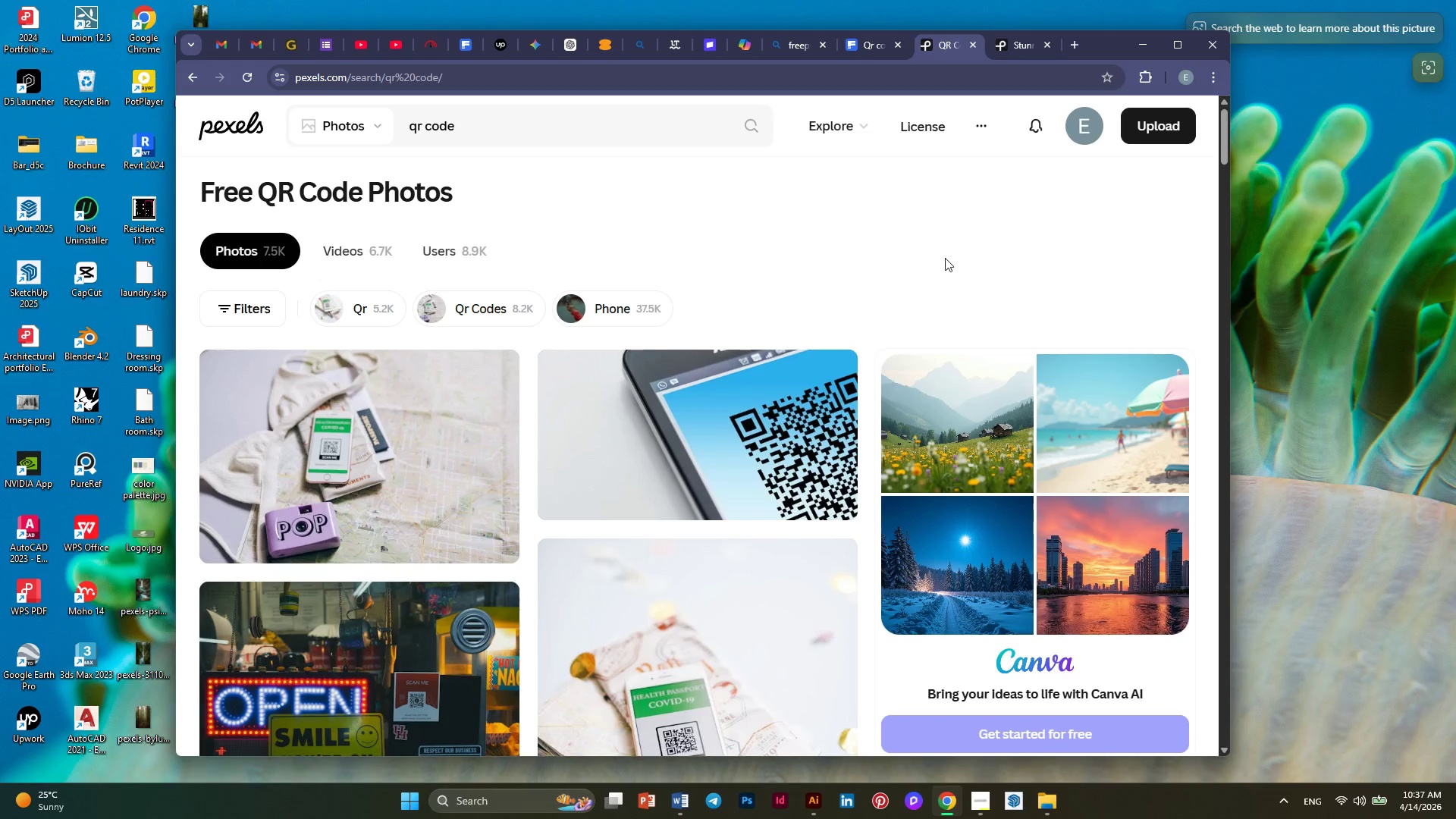 
scroll: coordinate [945, 259], scroll_direction: down, amount: 1.0
 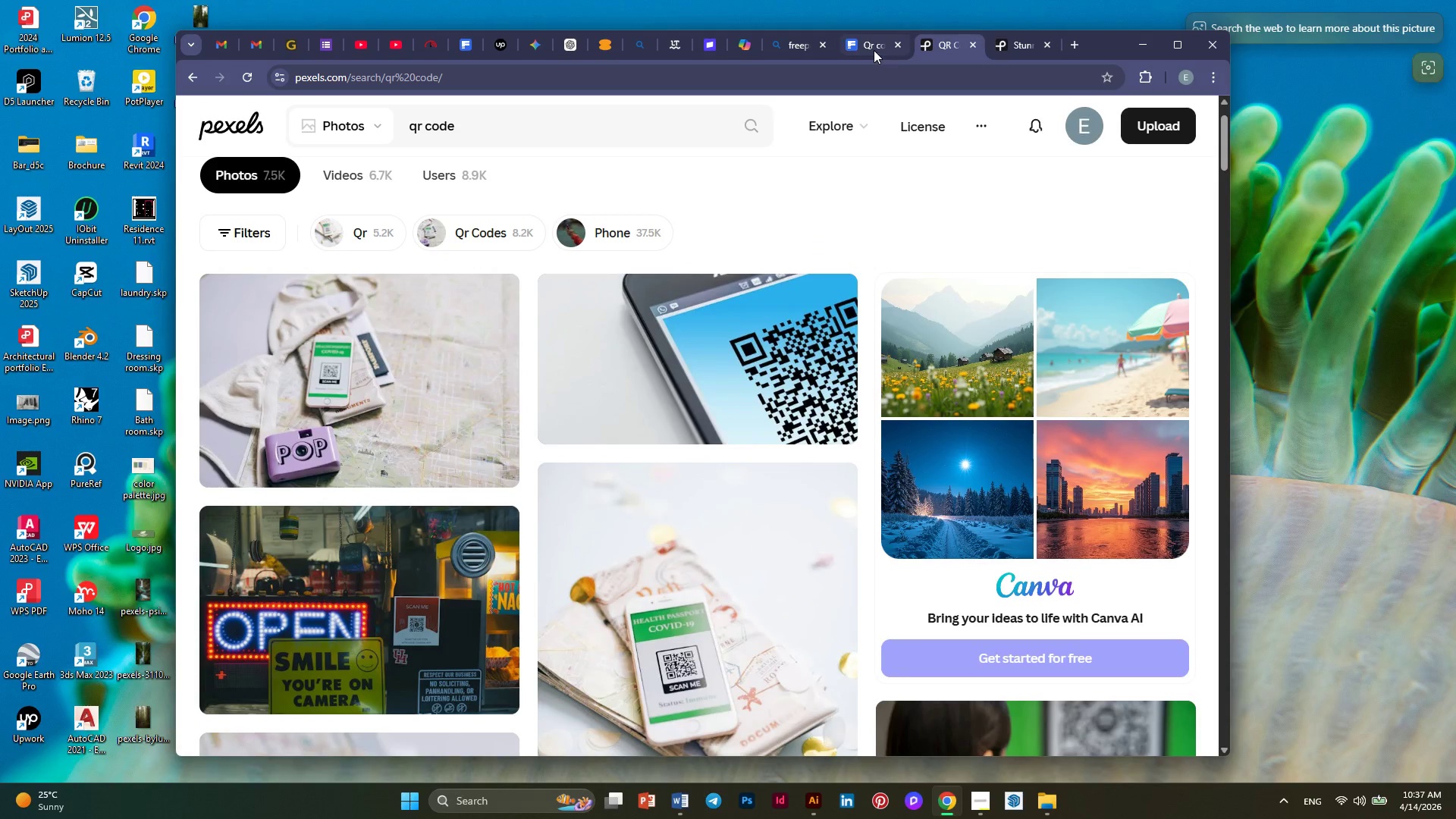 
left_click([874, 50])
 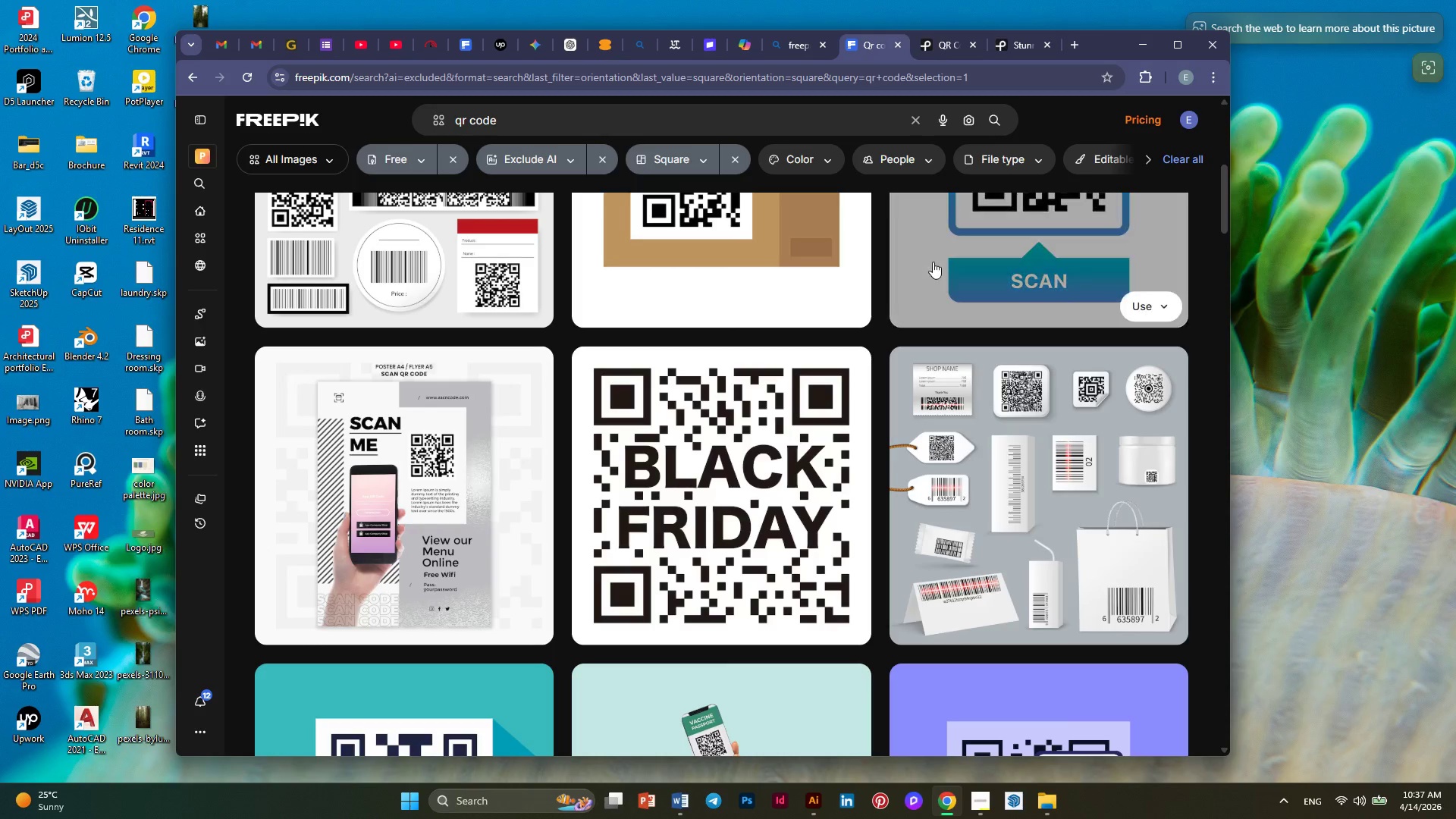 
scroll: coordinate [937, 288], scroll_direction: up, amount: 4.0
 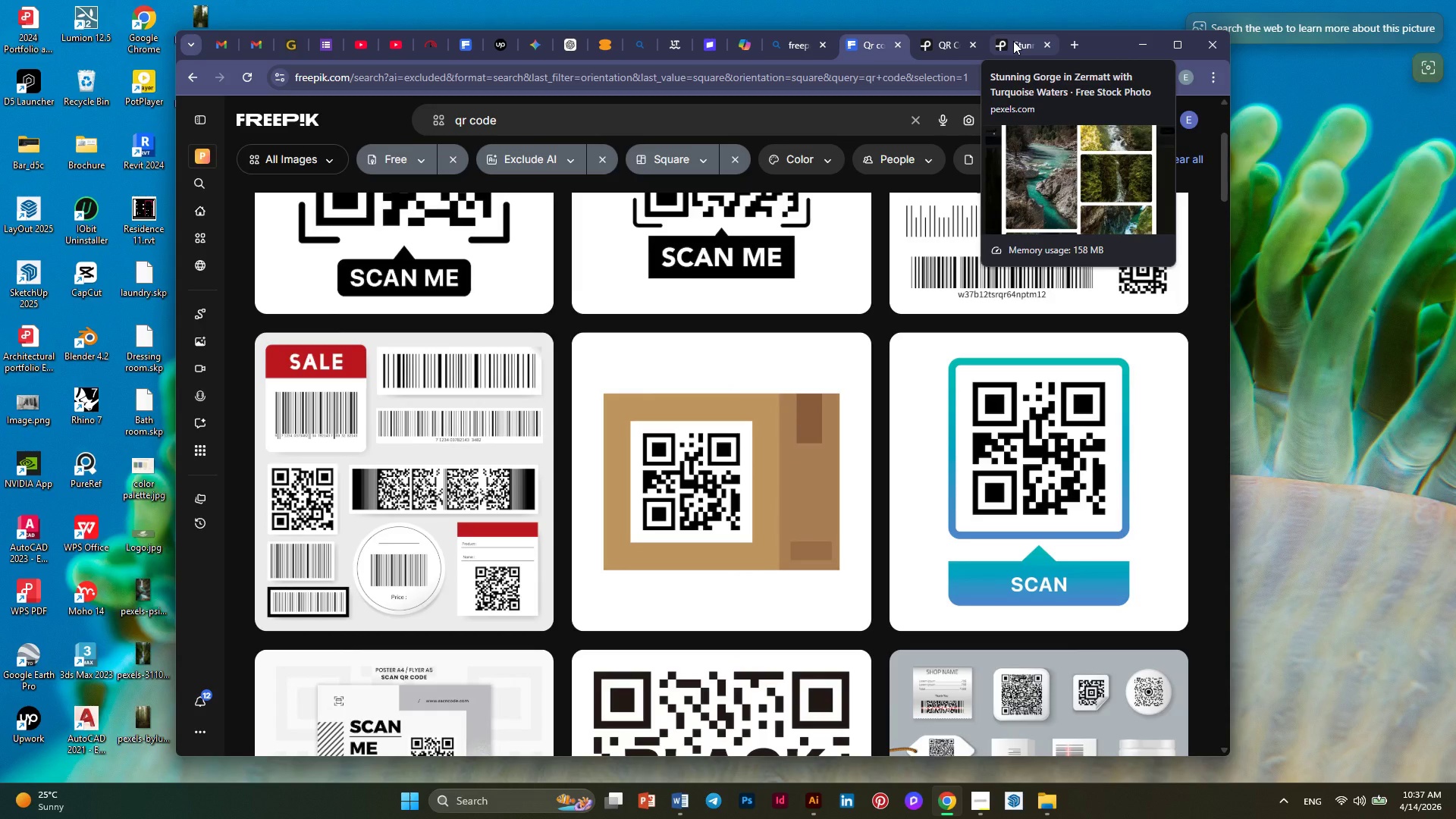 
left_click([1013, 41])
 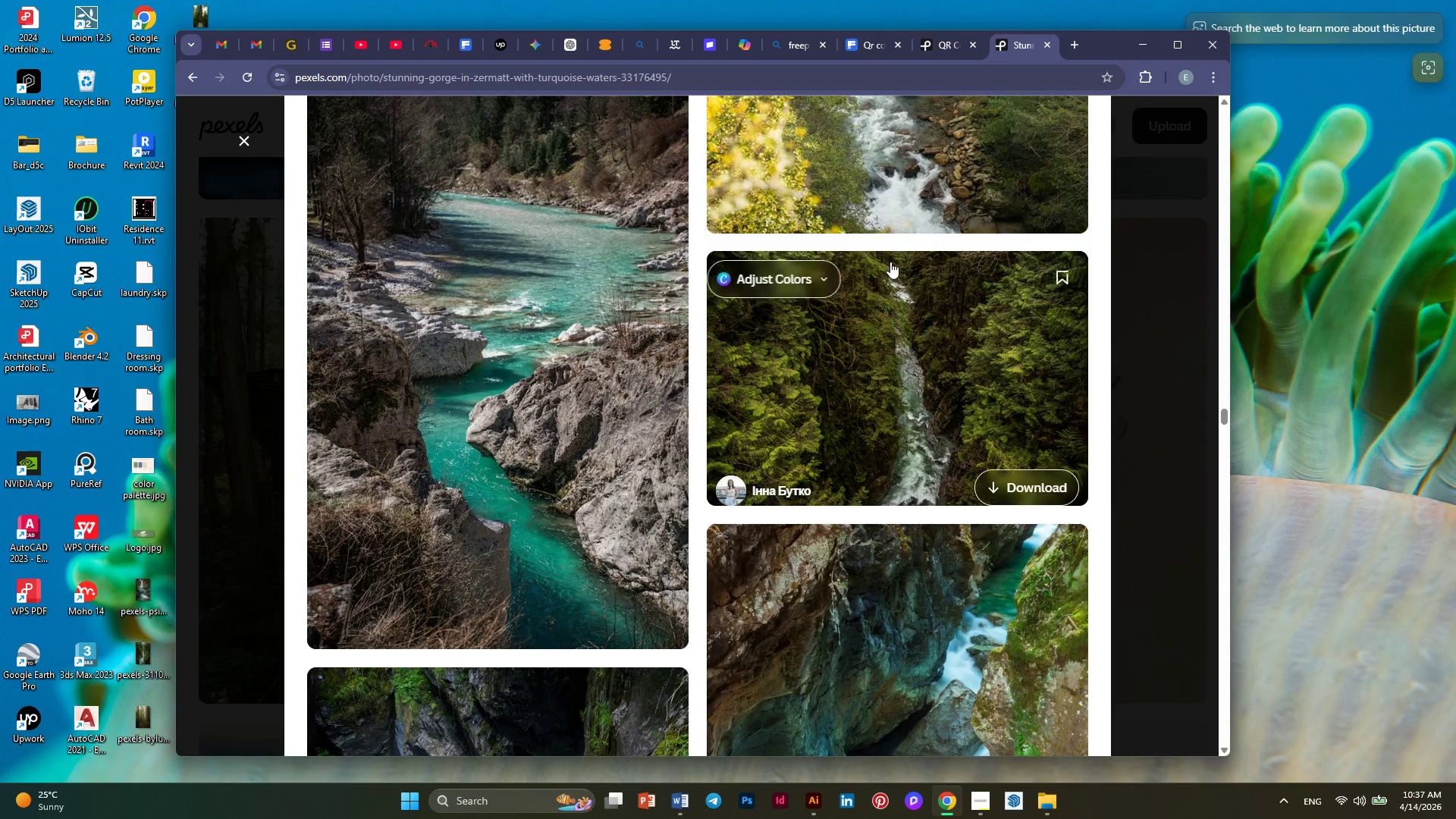 
scroll: coordinate [873, 309], scroll_direction: up, amount: 22.0
 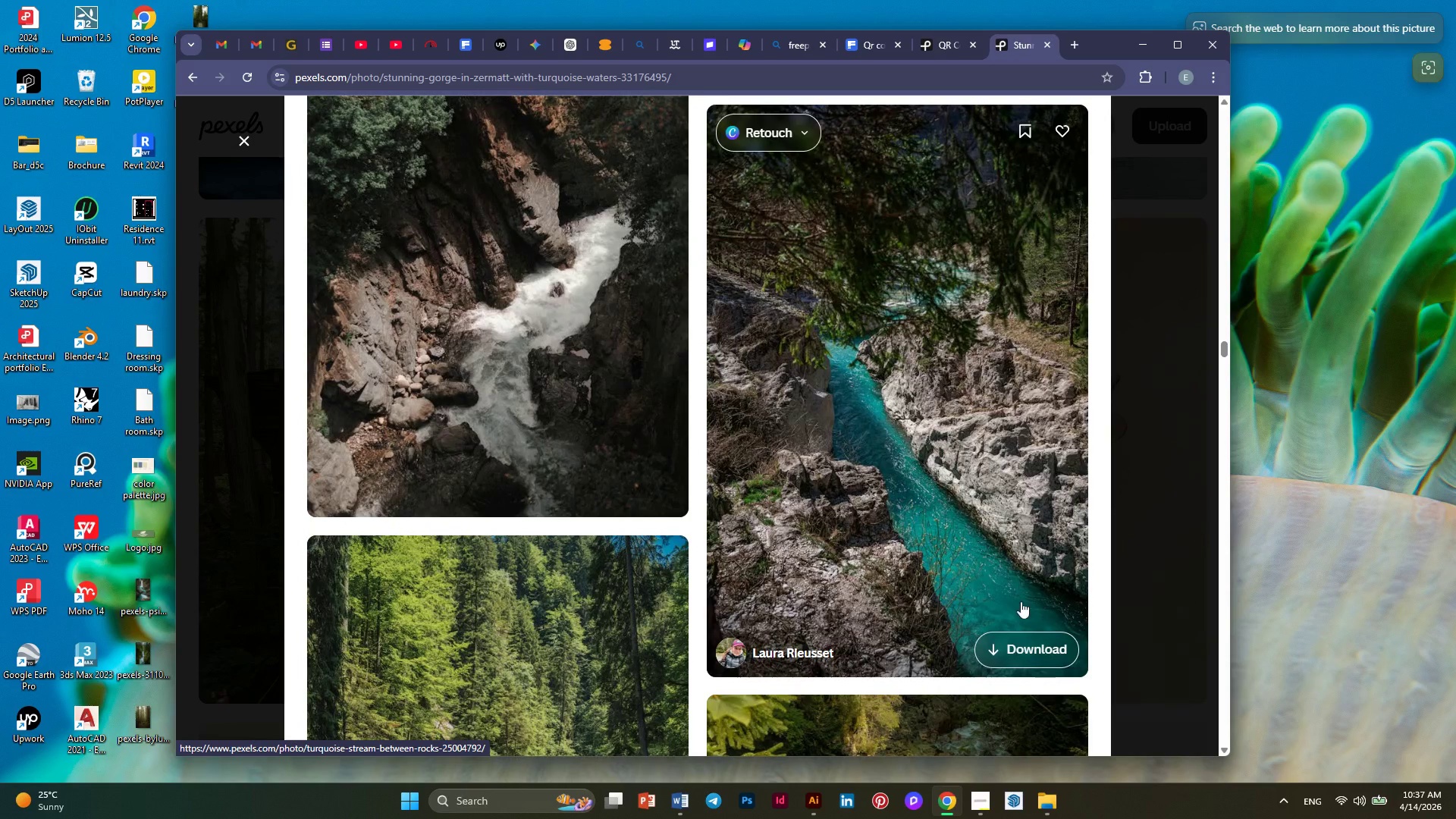 
left_click([1028, 643])
 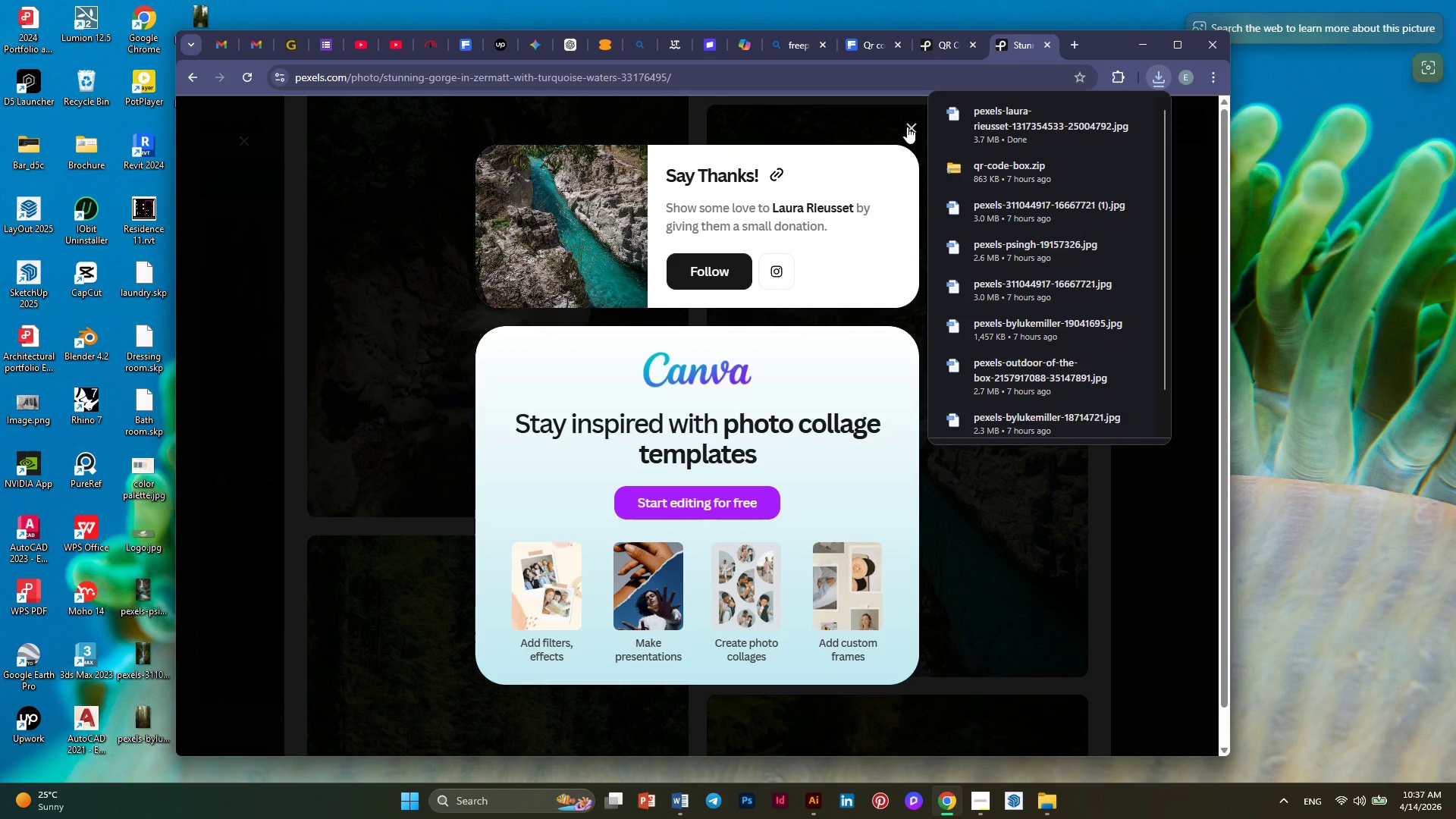 
wait(6.56)
 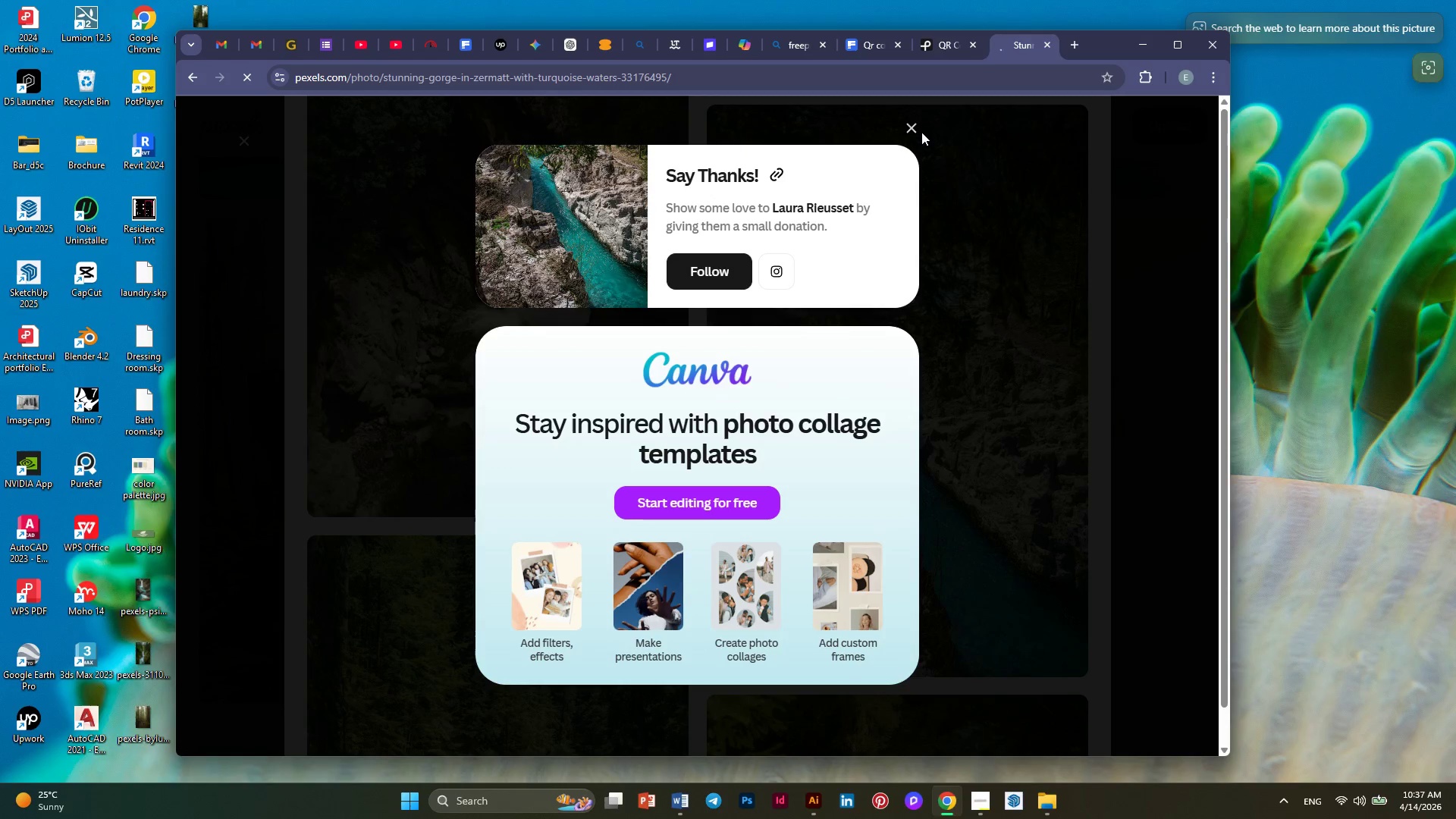 
left_click([907, 132])
 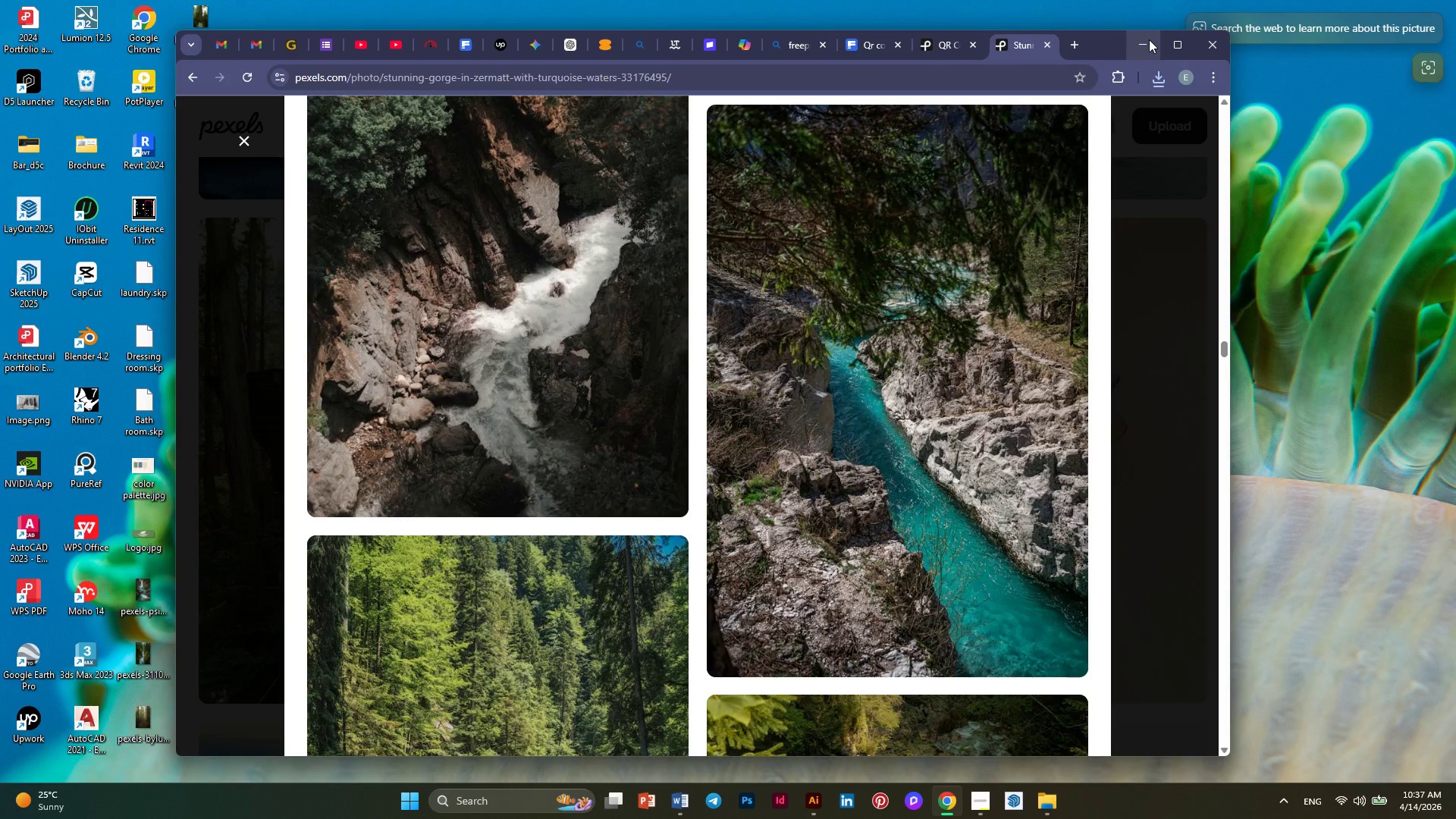 
left_click([1149, 39])
 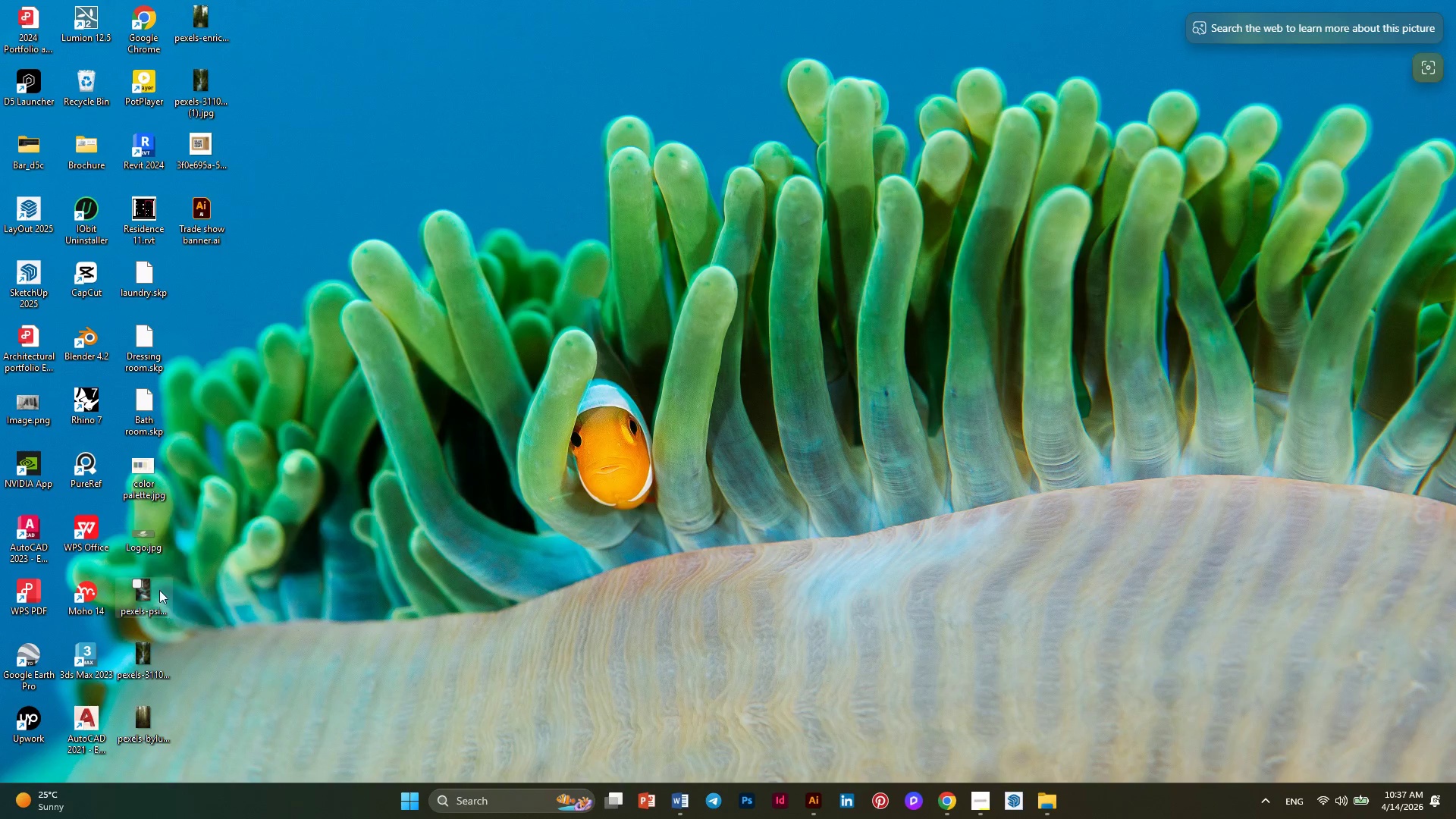 
double_click([157, 585])
 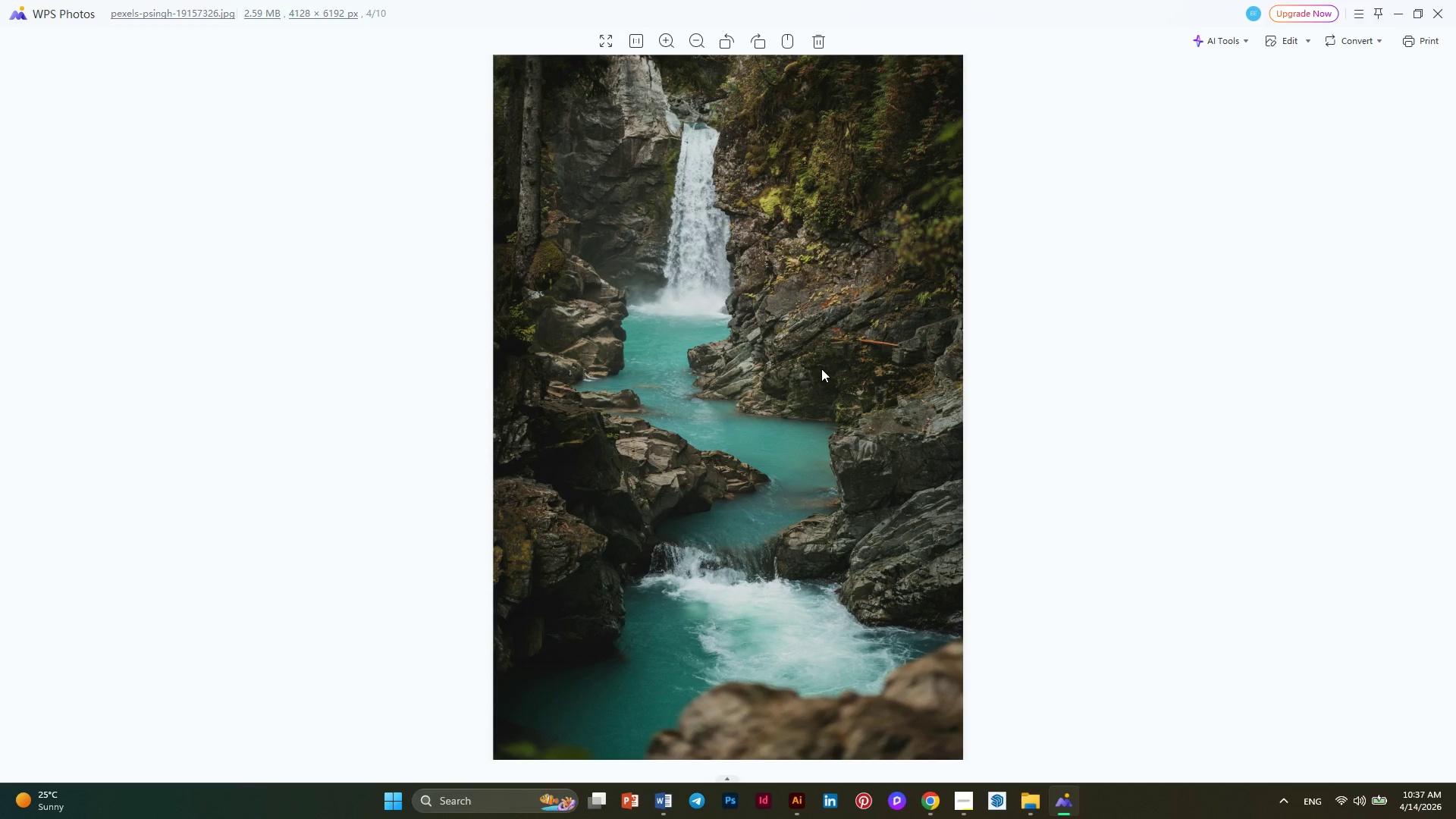 
key(ArrowRight)
 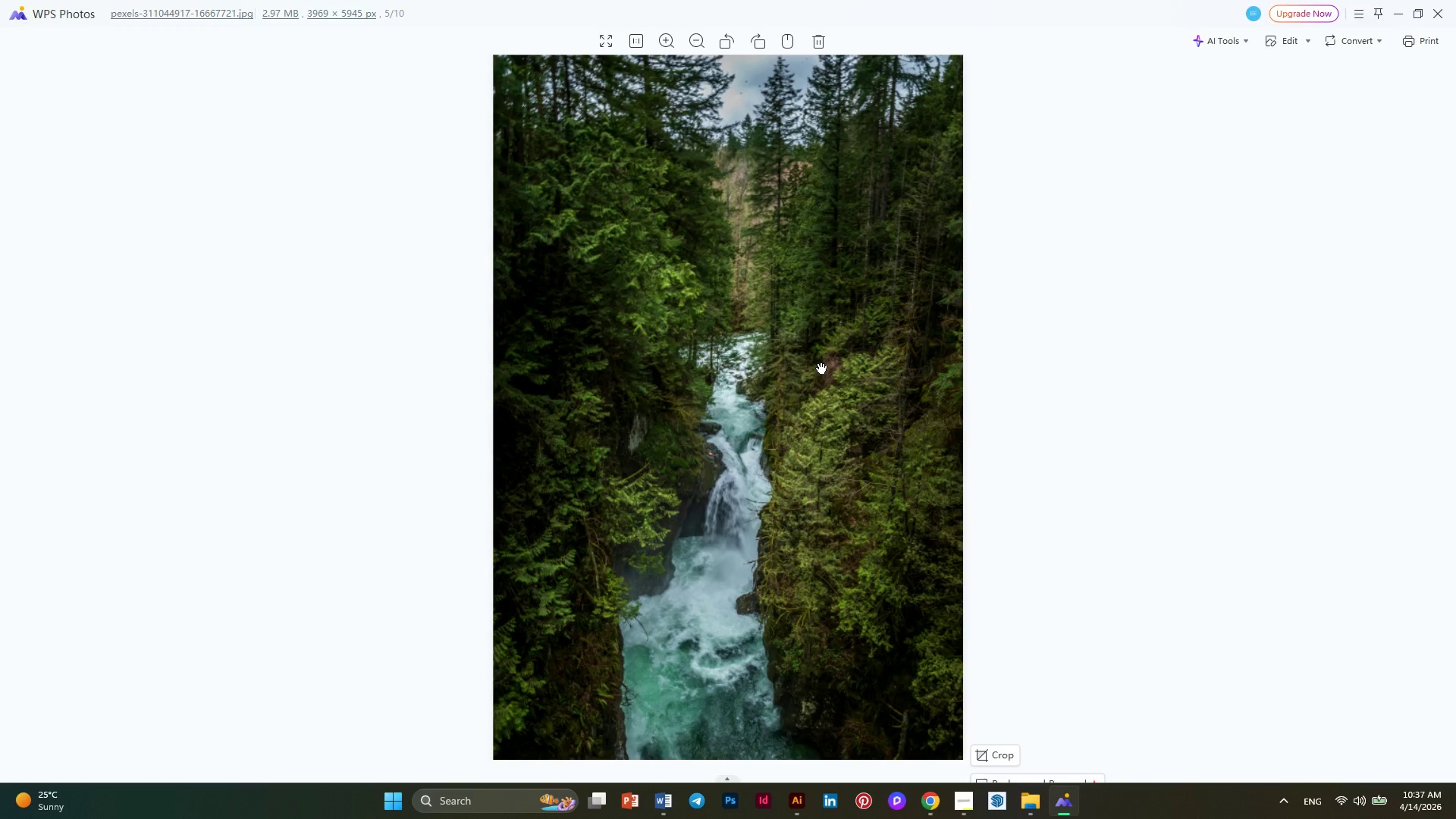 
key(ArrowRight)
 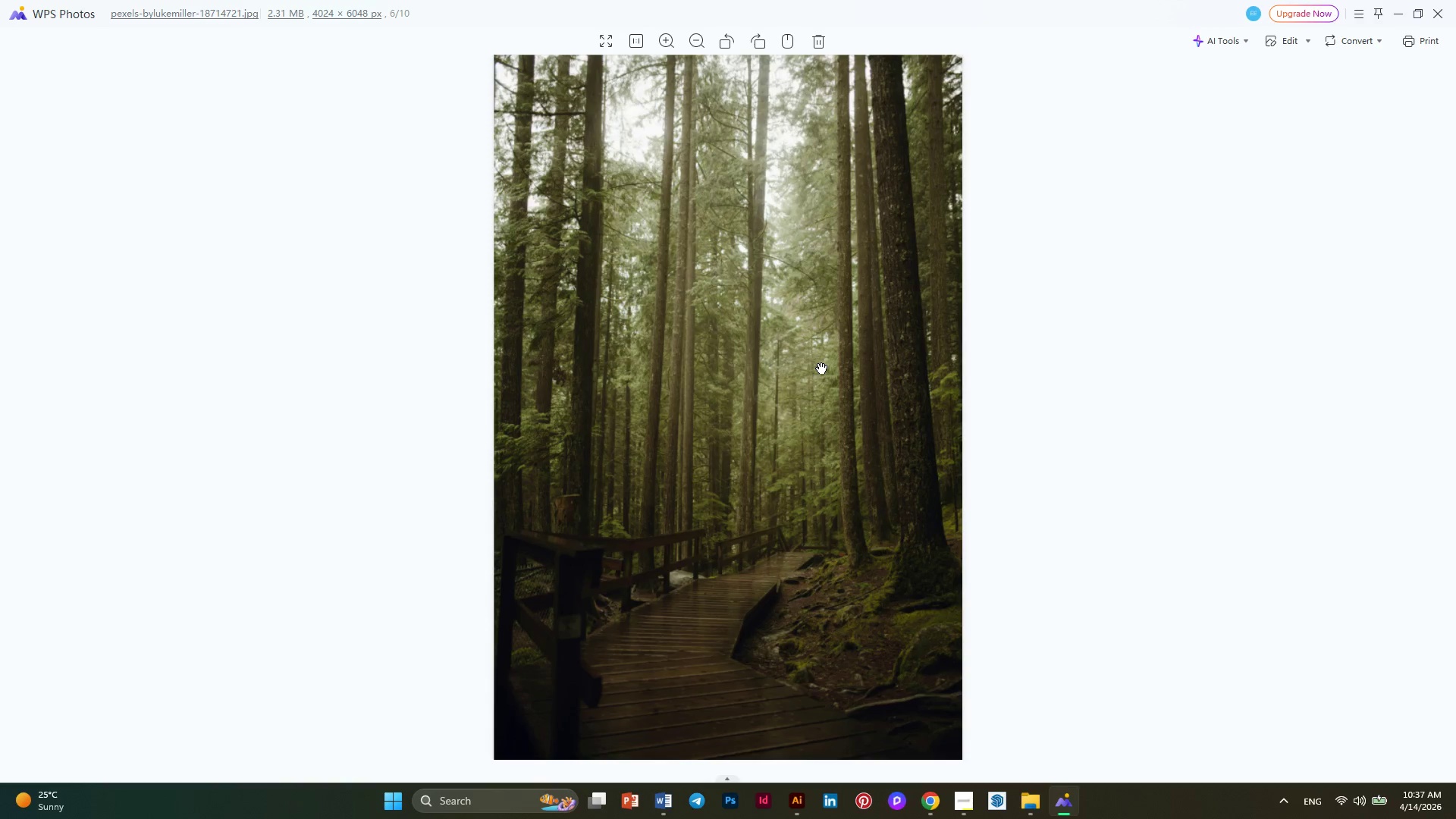 
key(ArrowRight)
 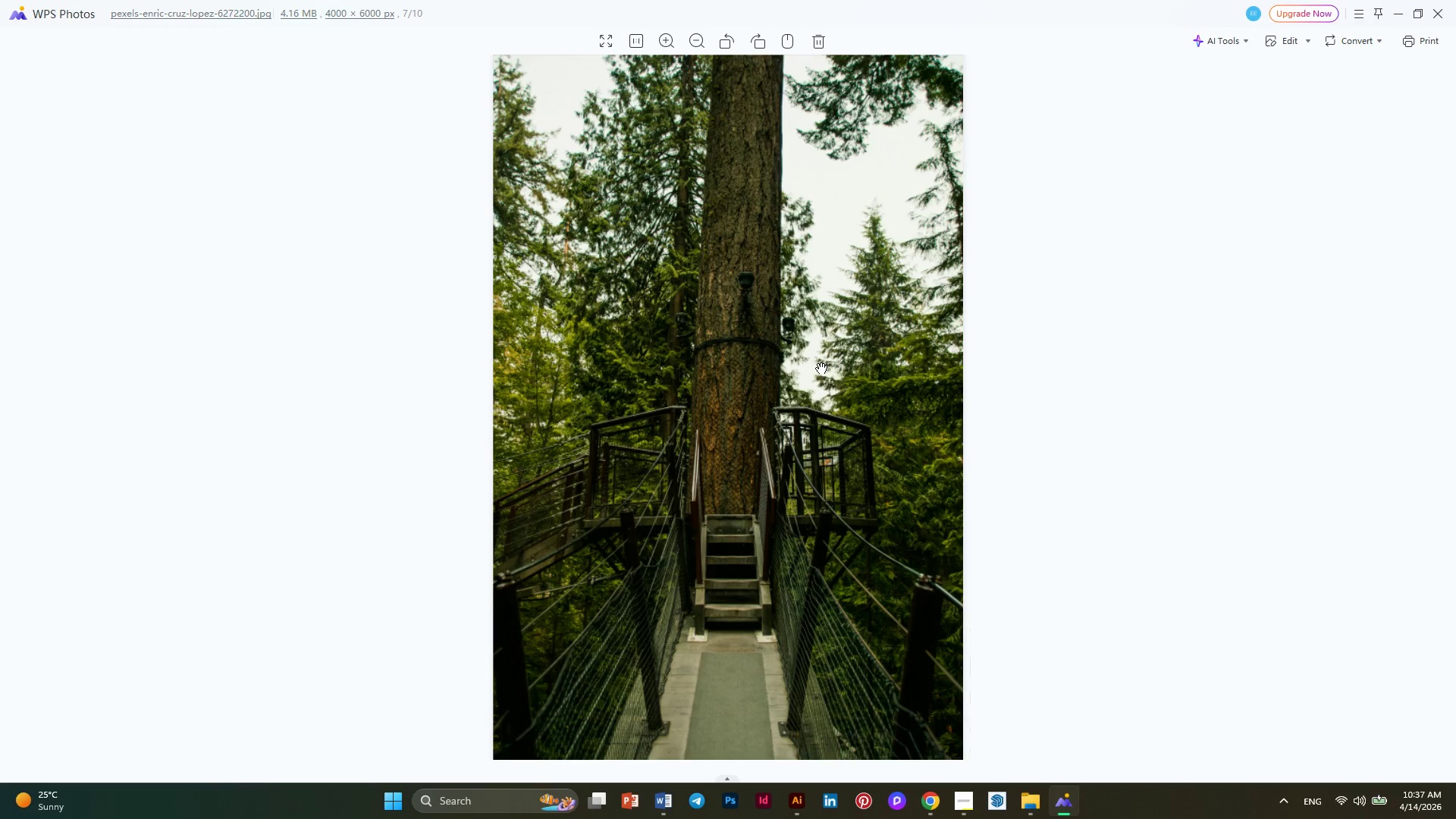 
key(ArrowRight)
 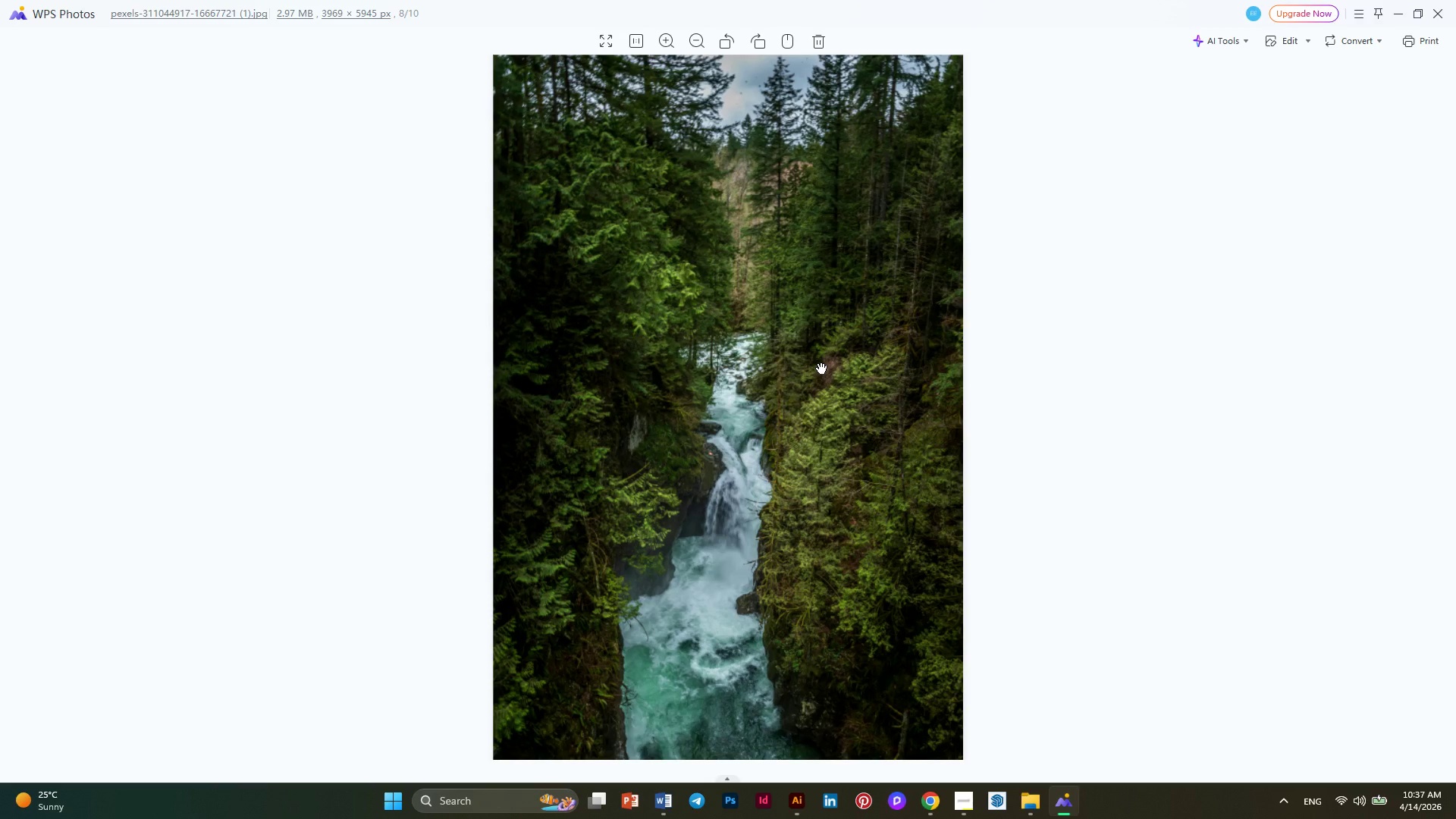 
key(ArrowRight)
 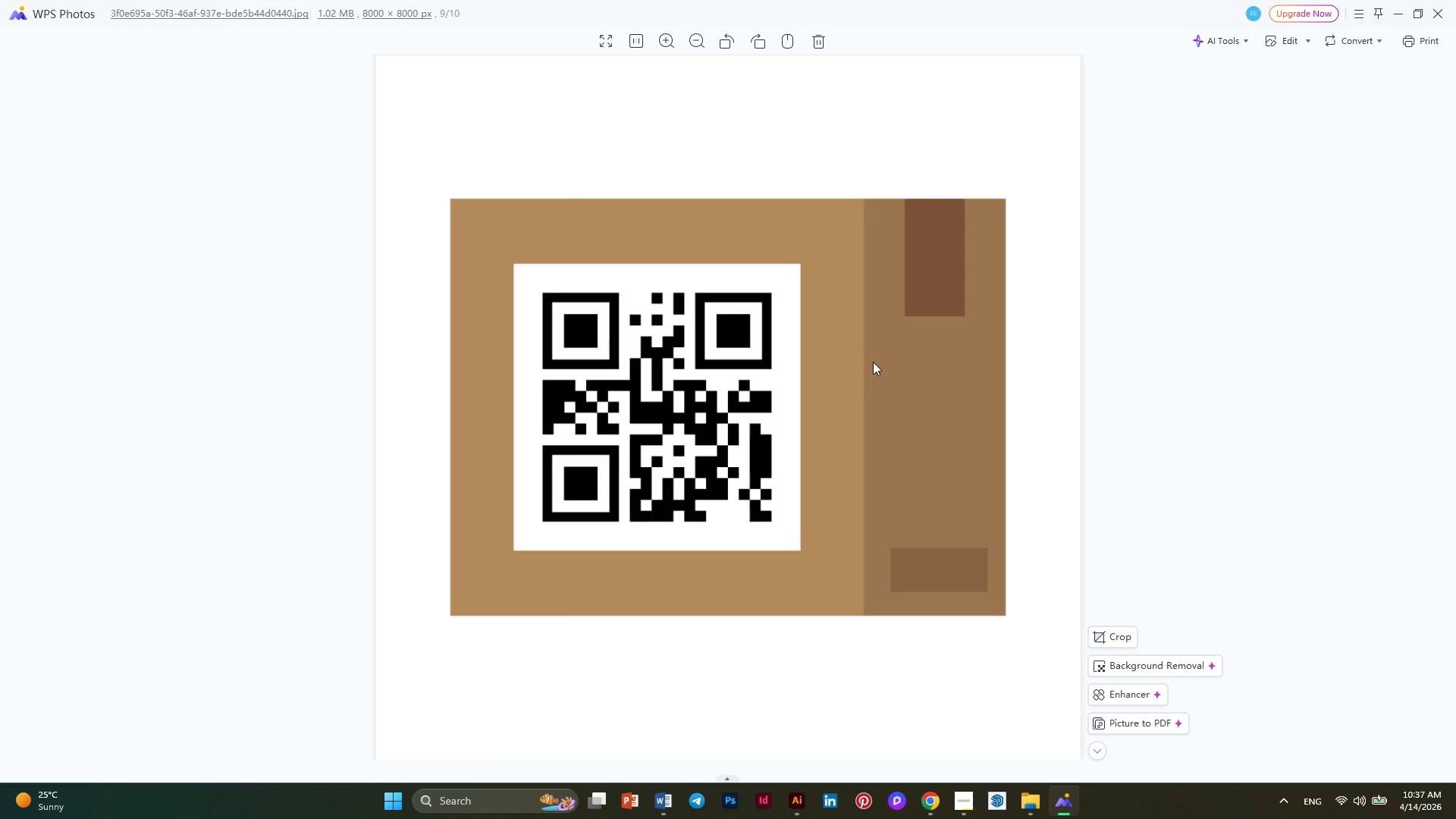 
key(ArrowLeft)
 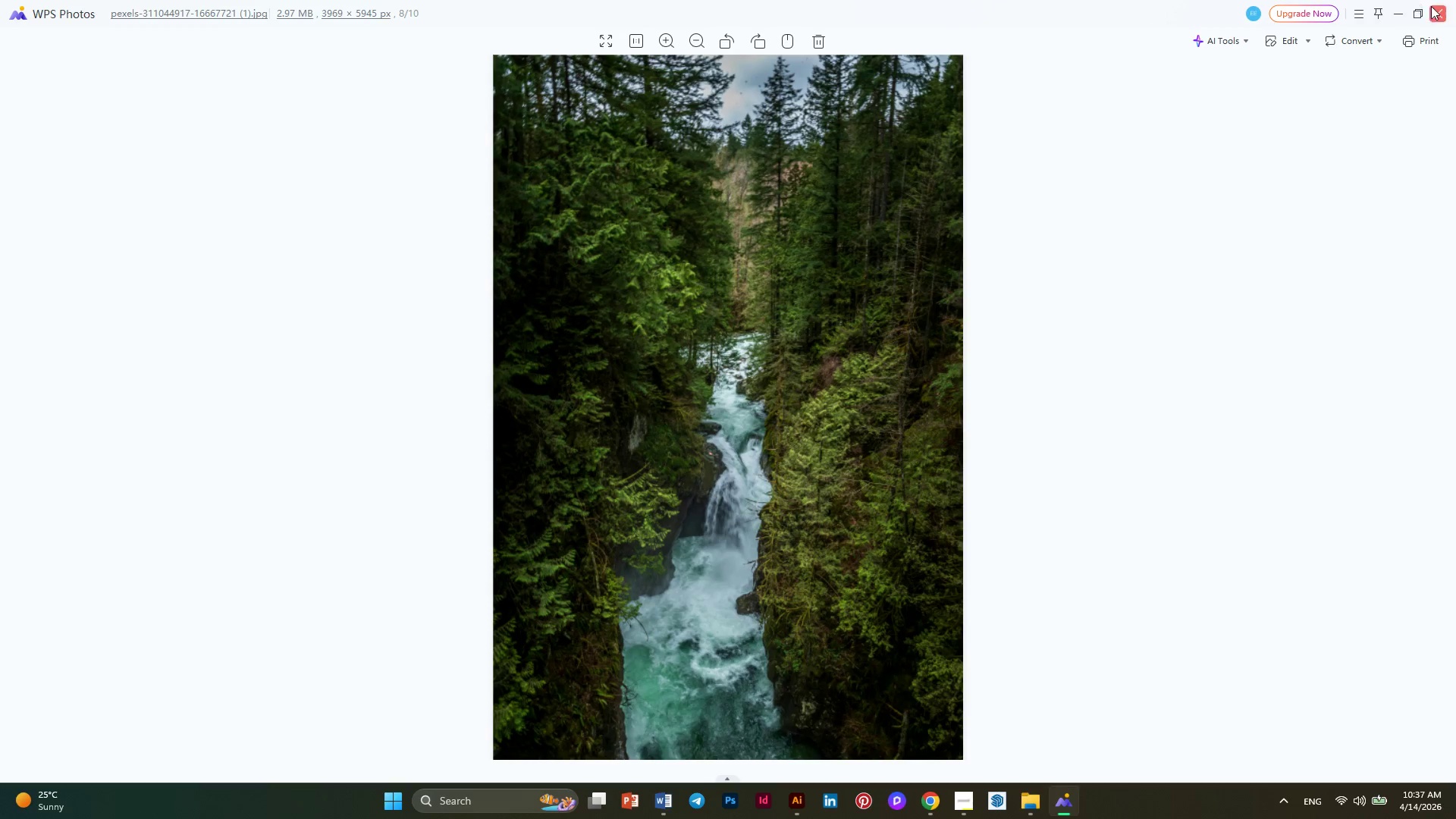 
left_click([1439, 12])
 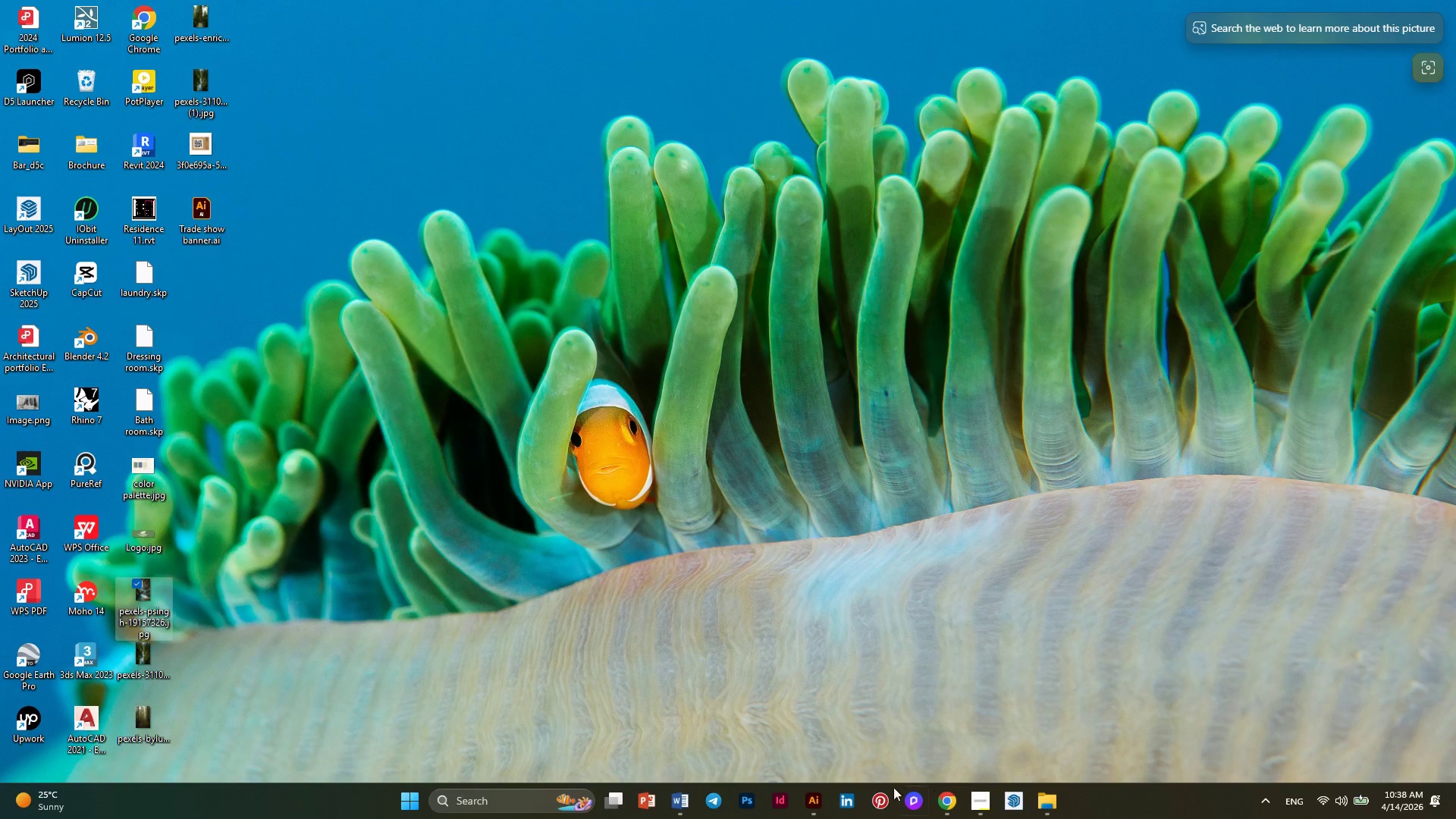 
left_click([812, 803])
 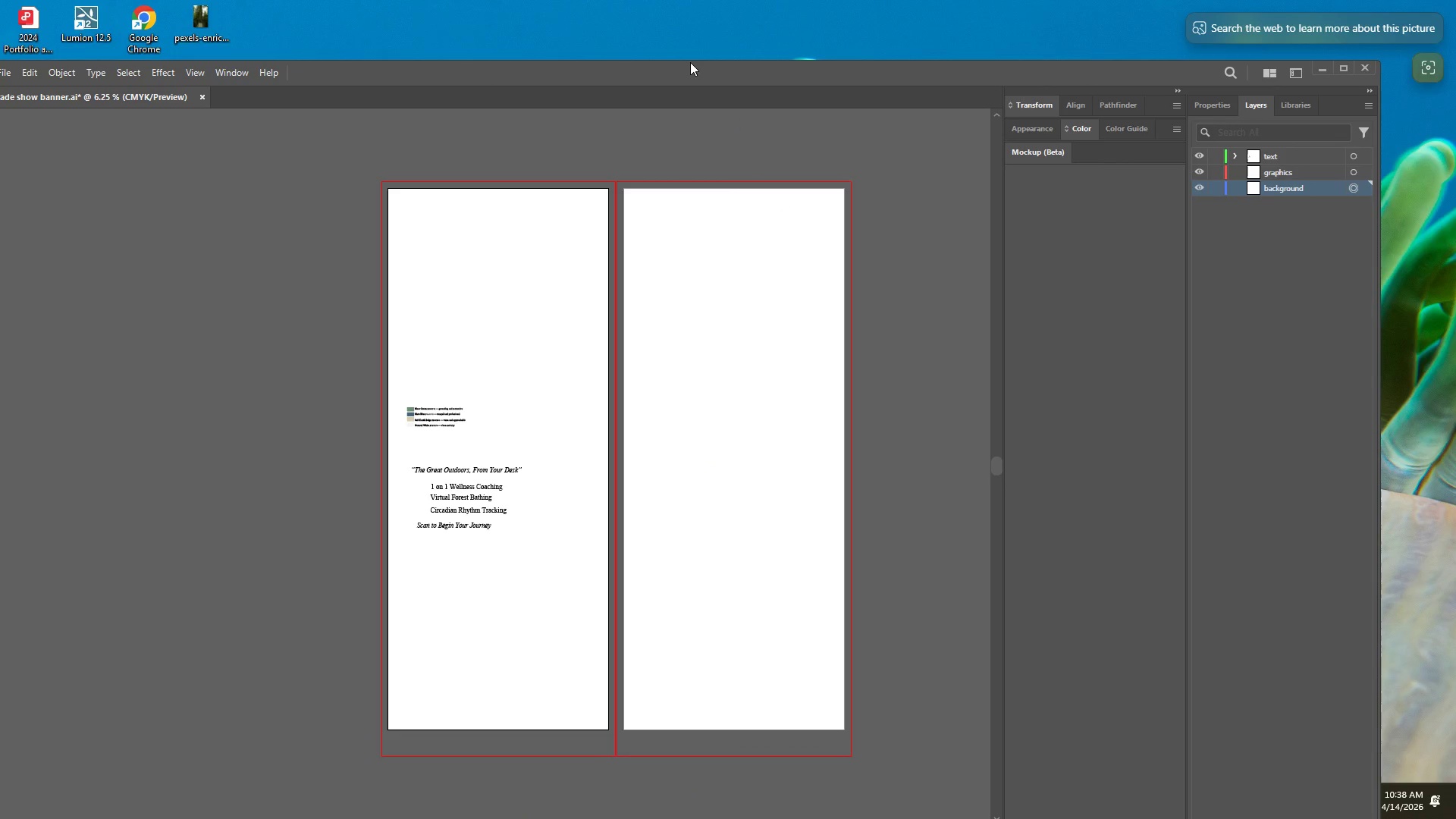 
left_click_drag(start_coordinate=[689, 63], to_coordinate=[1067, 143])
 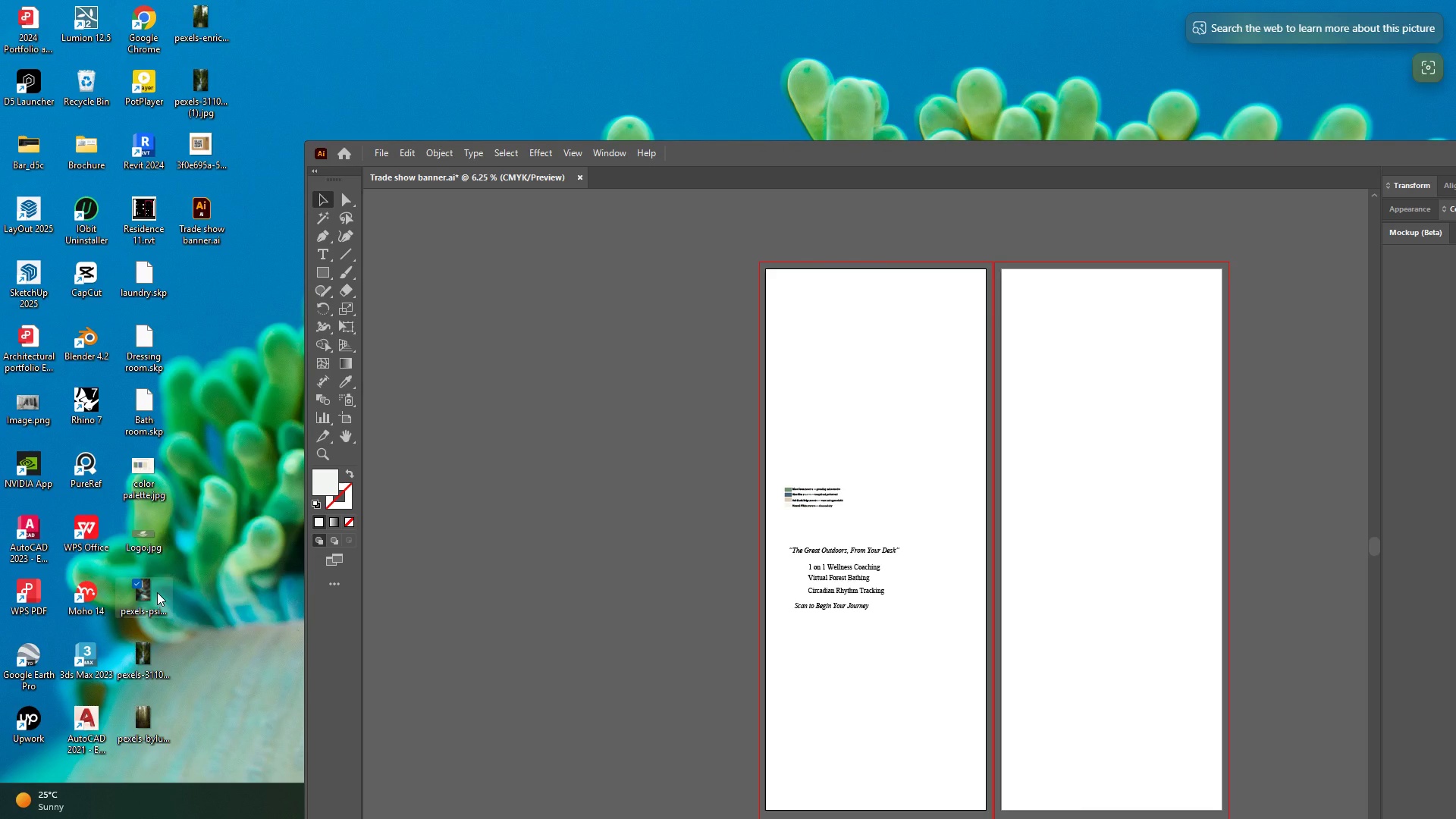 
left_click_drag(start_coordinate=[149, 591], to_coordinate=[786, 391])
 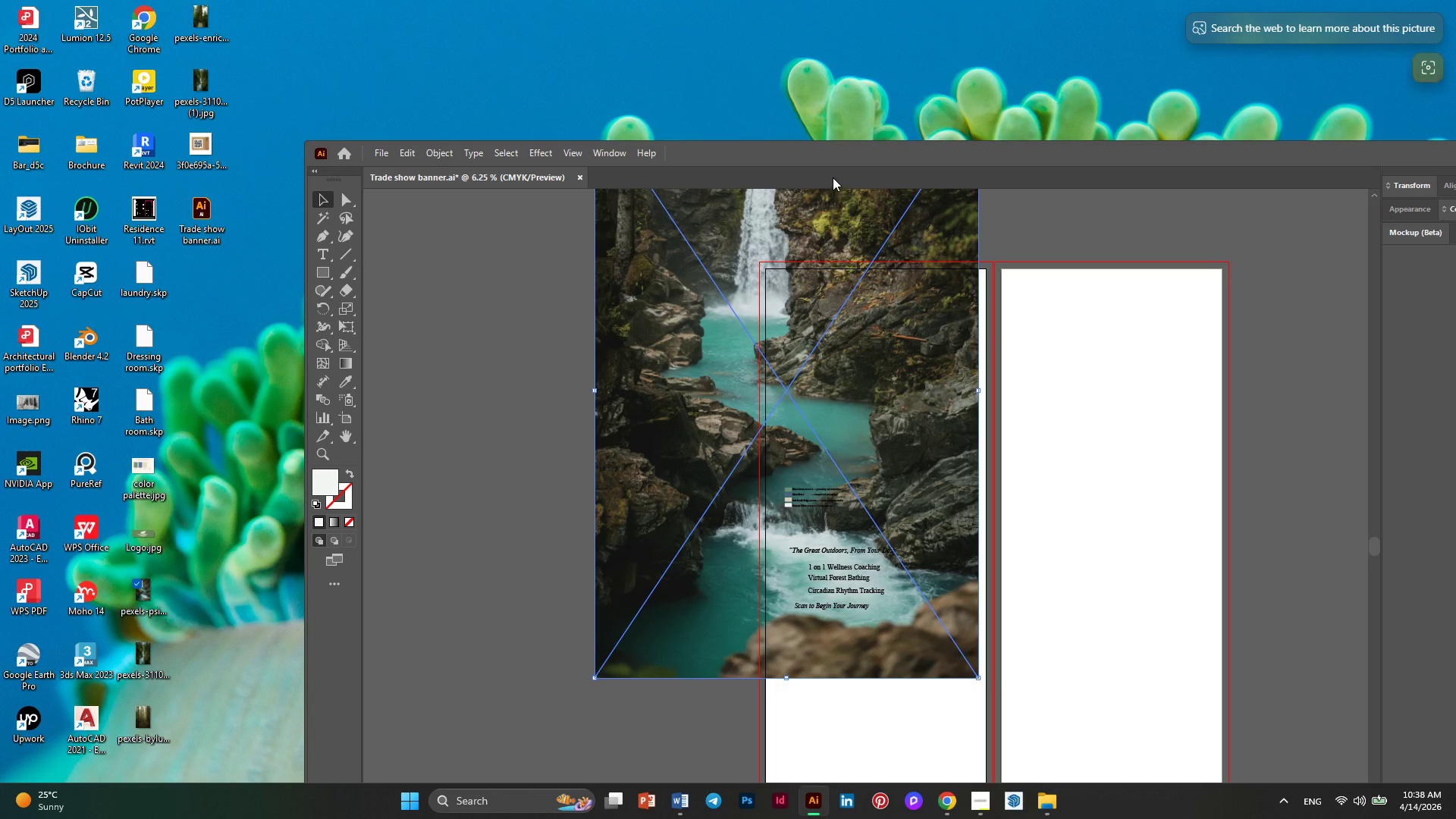 
left_click_drag(start_coordinate=[812, 159], to_coordinate=[770, 28])
 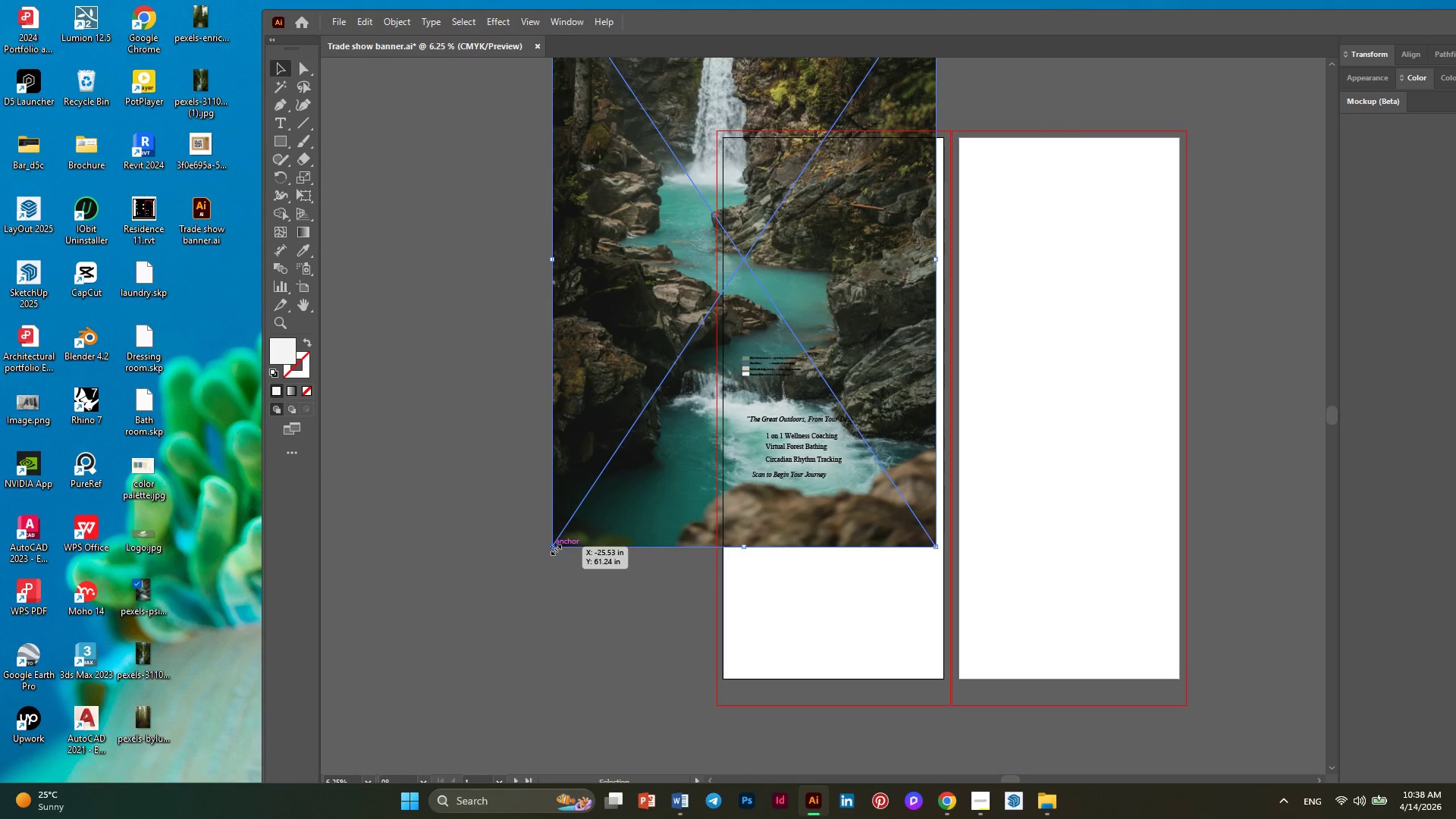 
hold_key(key=ShiftLeft, duration=2.81)
left_click_drag(start_coordinate=[554, 548], to_coordinate=[691, 453])
 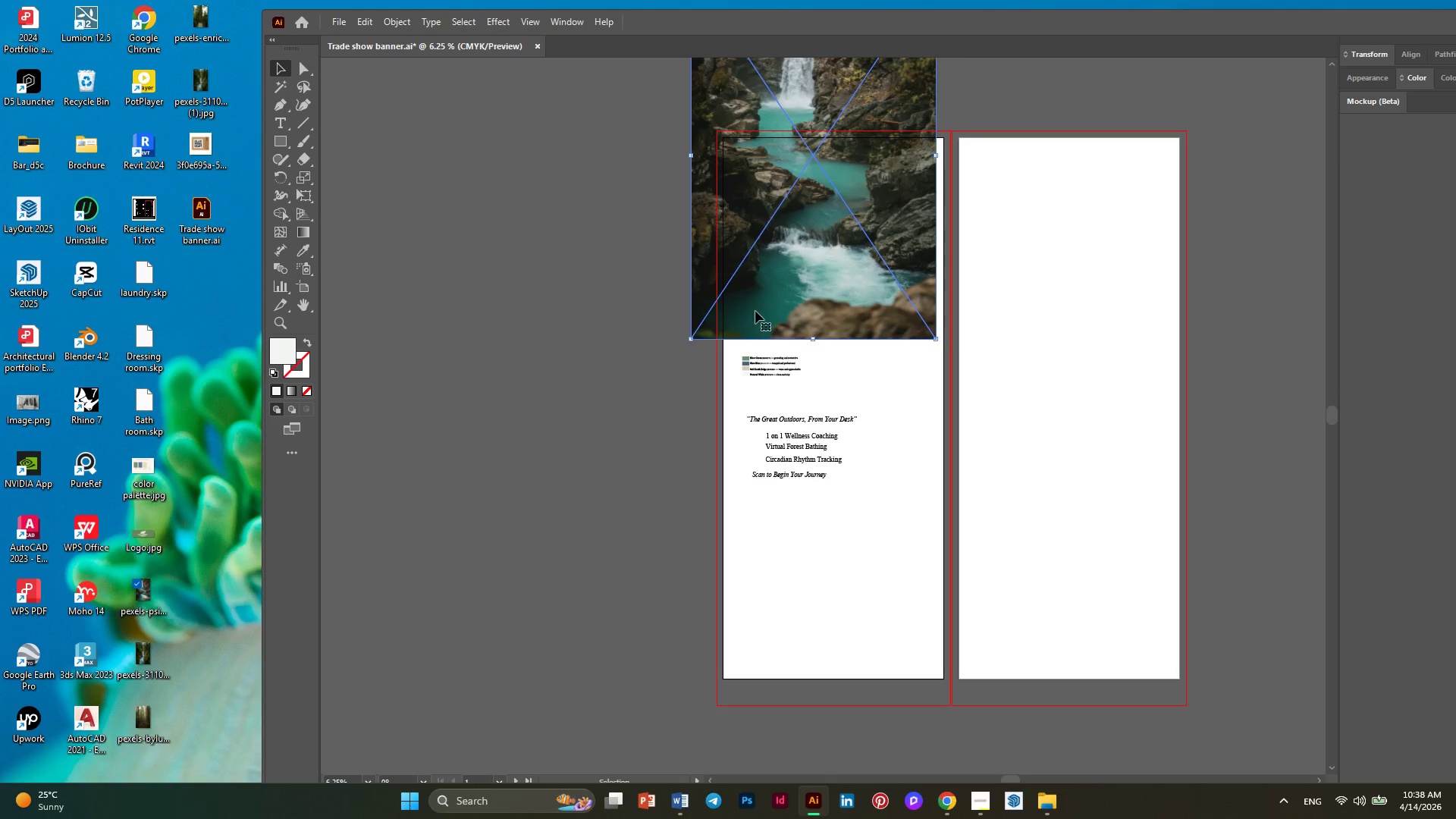 
left_click_drag(start_coordinate=[755, 311], to_coordinate=[489, 444])
 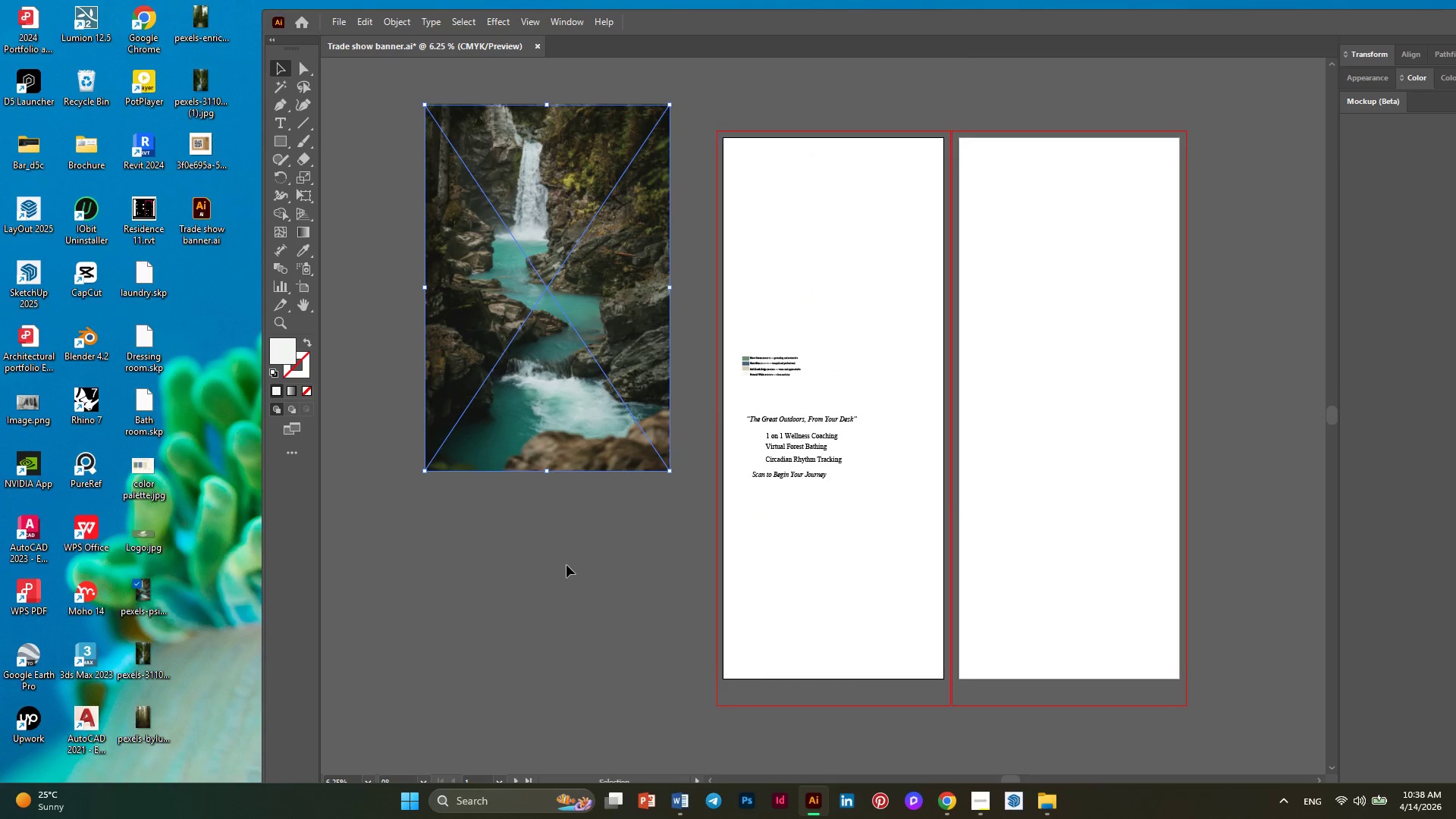 
left_click([566, 565])
 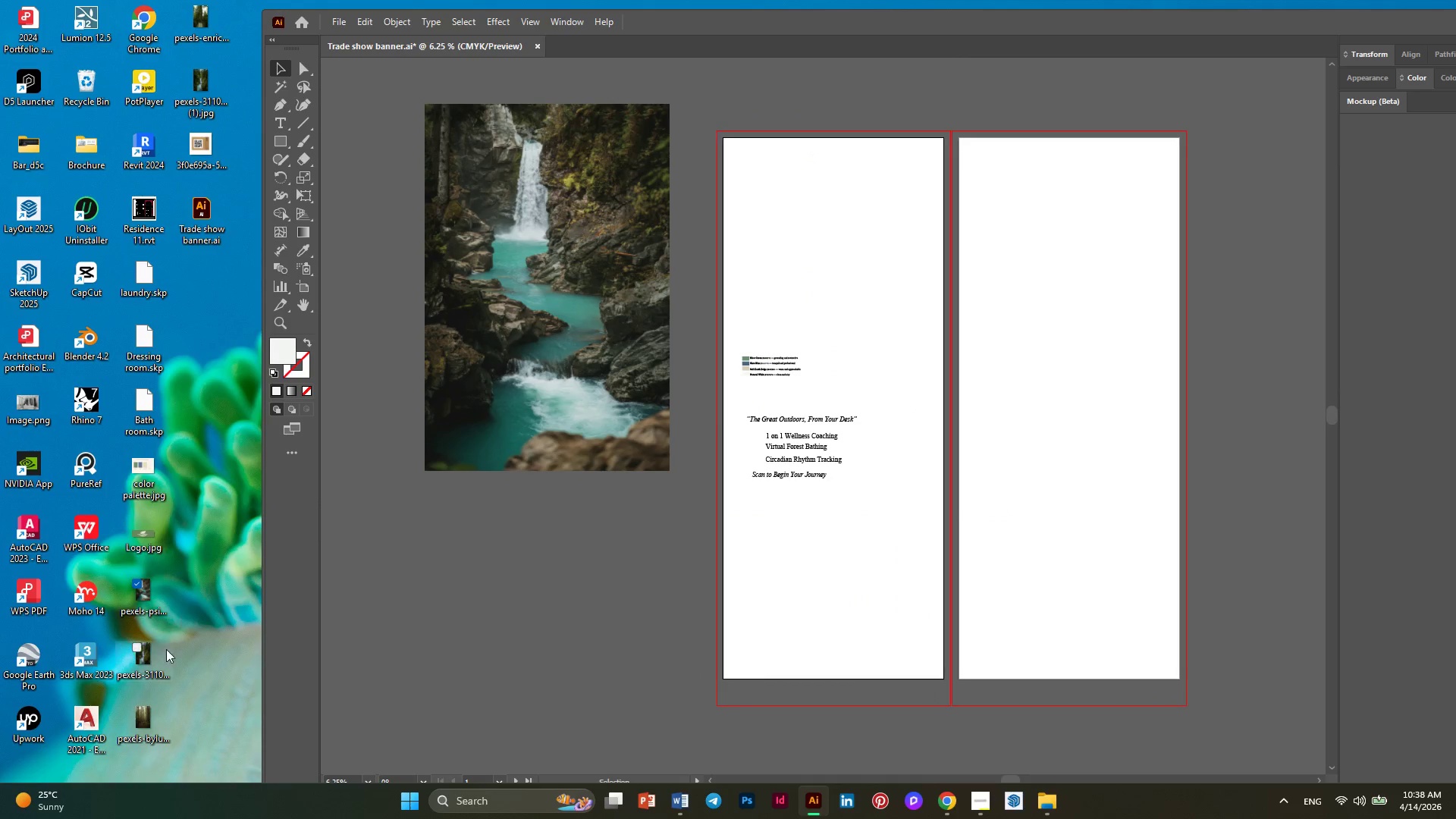 
left_click_drag(start_coordinate=[149, 661], to_coordinate=[518, 570])
 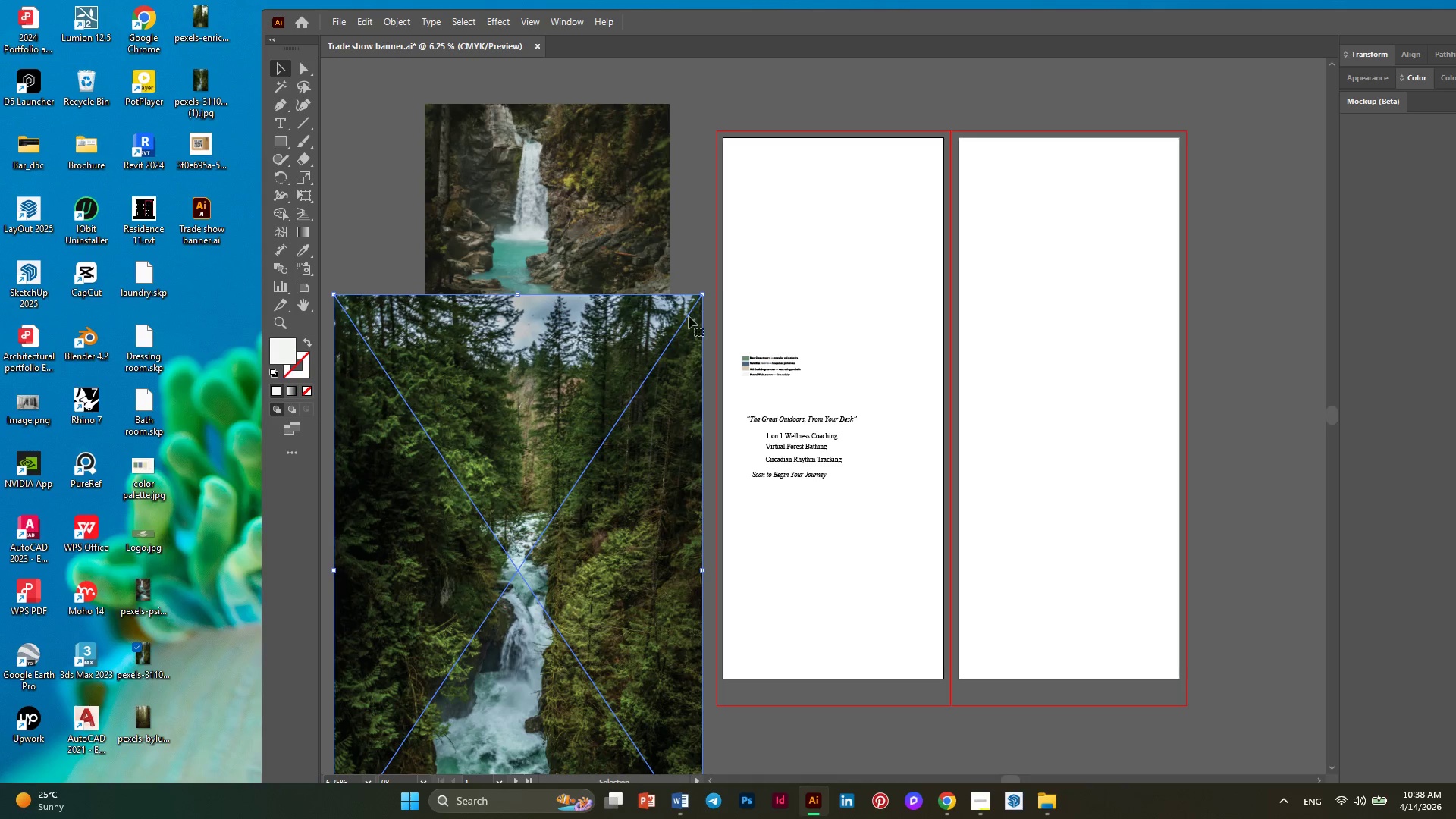 
hold_key(key=ShiftLeft, duration=1.17)
left_click_drag(start_coordinate=[700, 296], to_coordinate=[598, 384])
 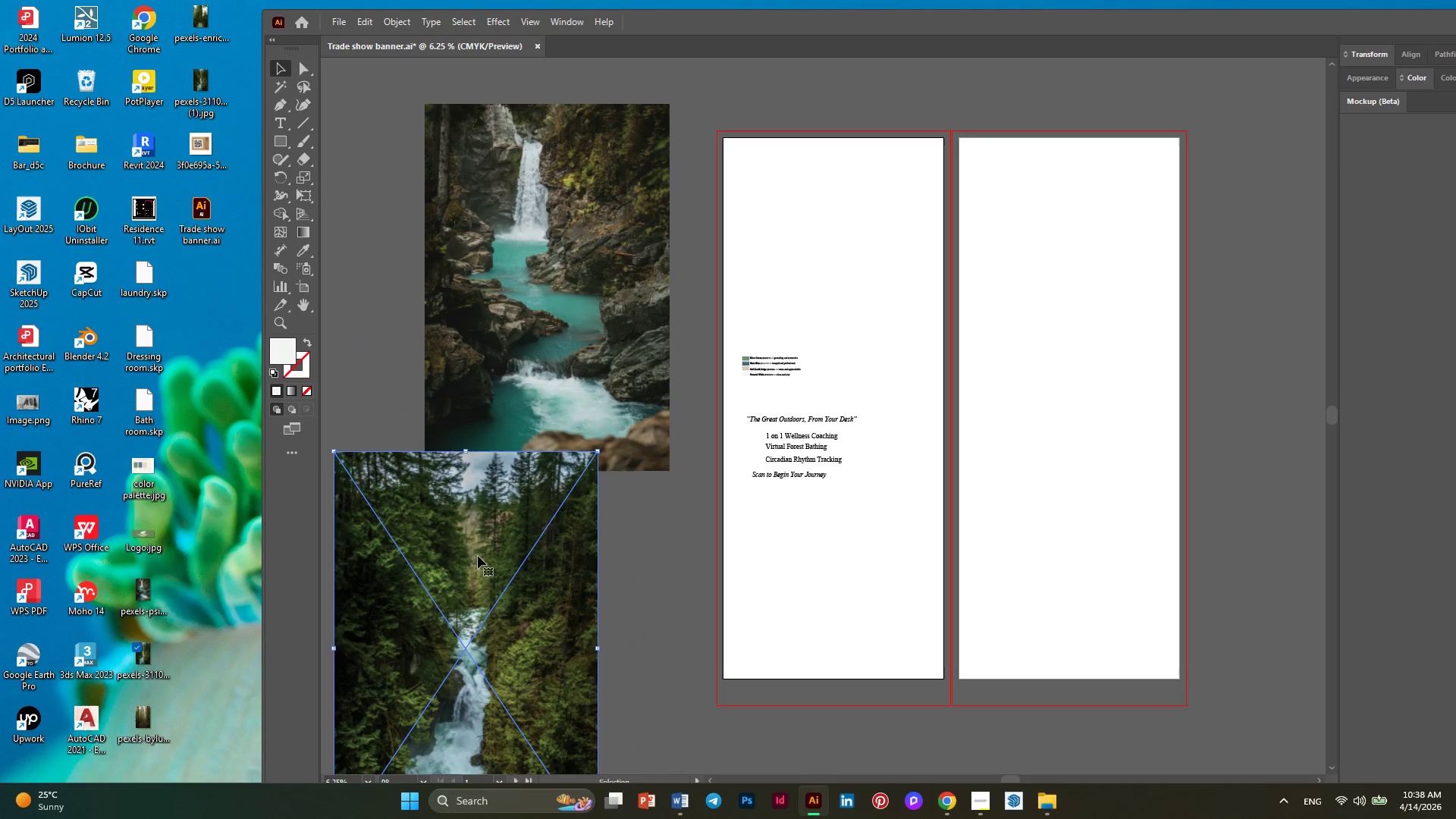 
left_click_drag(start_coordinate=[476, 556], to_coordinate=[558, 472])
 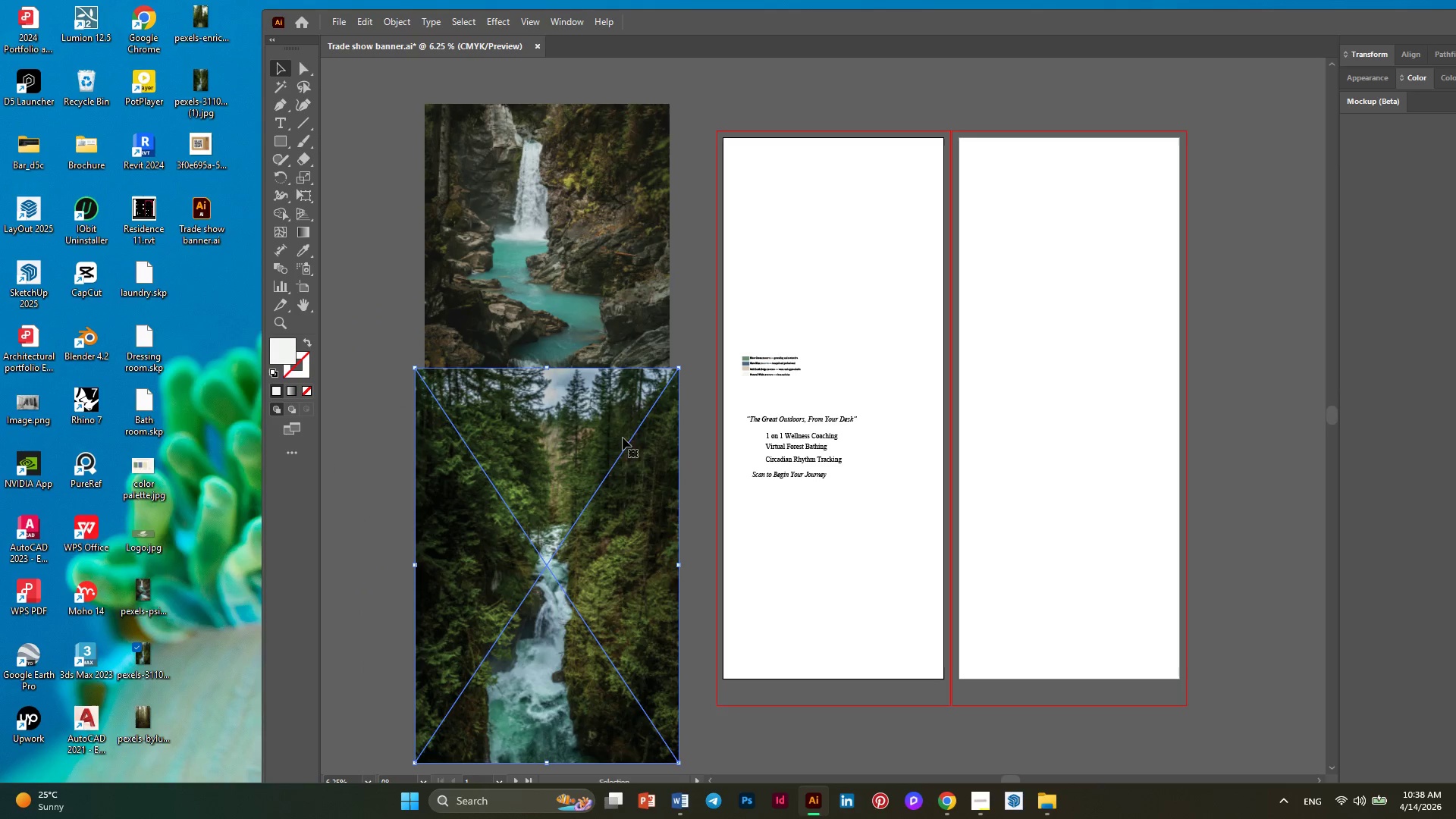 
left_click_drag(start_coordinate=[610, 471], to_coordinate=[486, 374])
 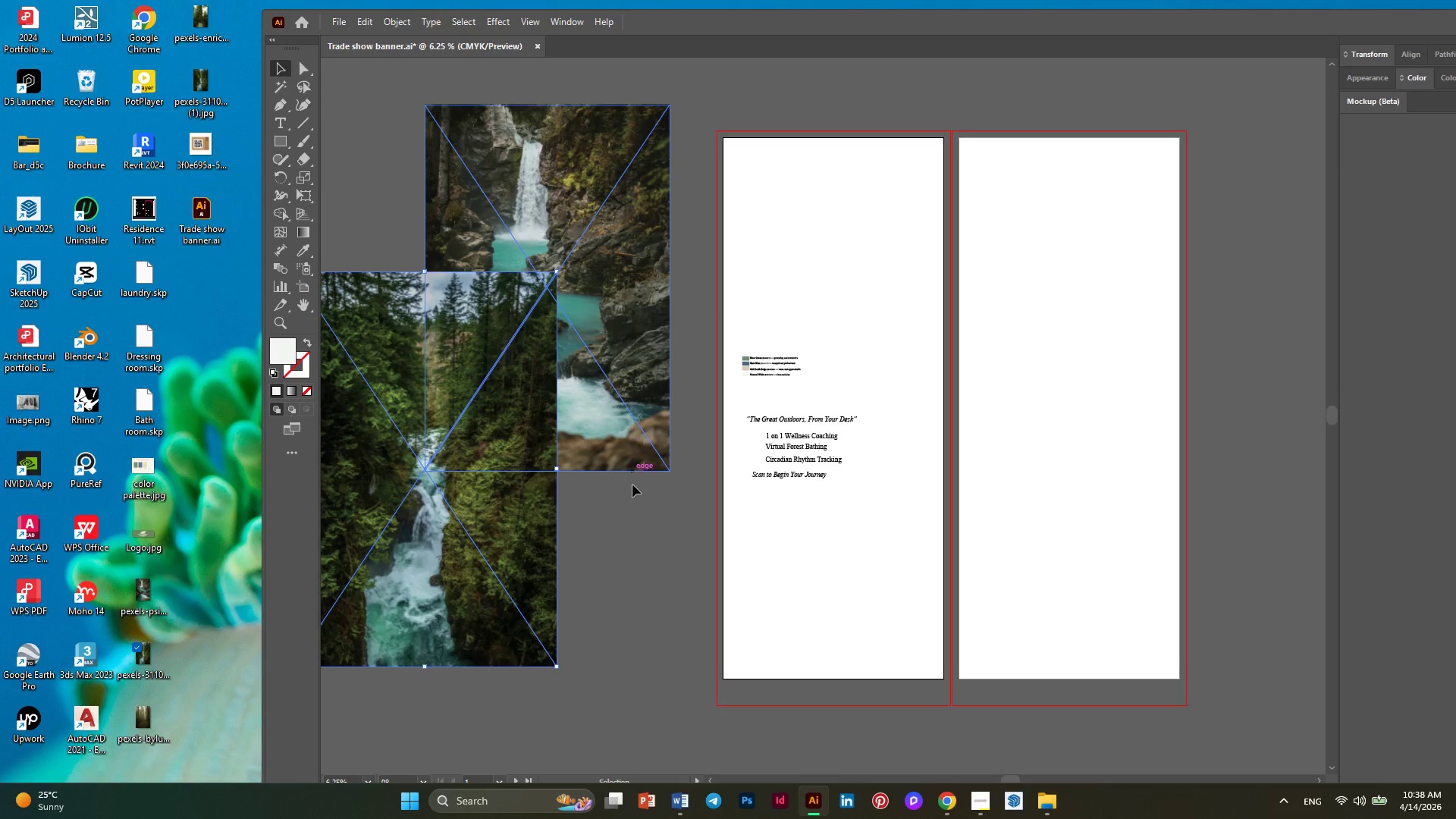 
left_click([632, 490])
 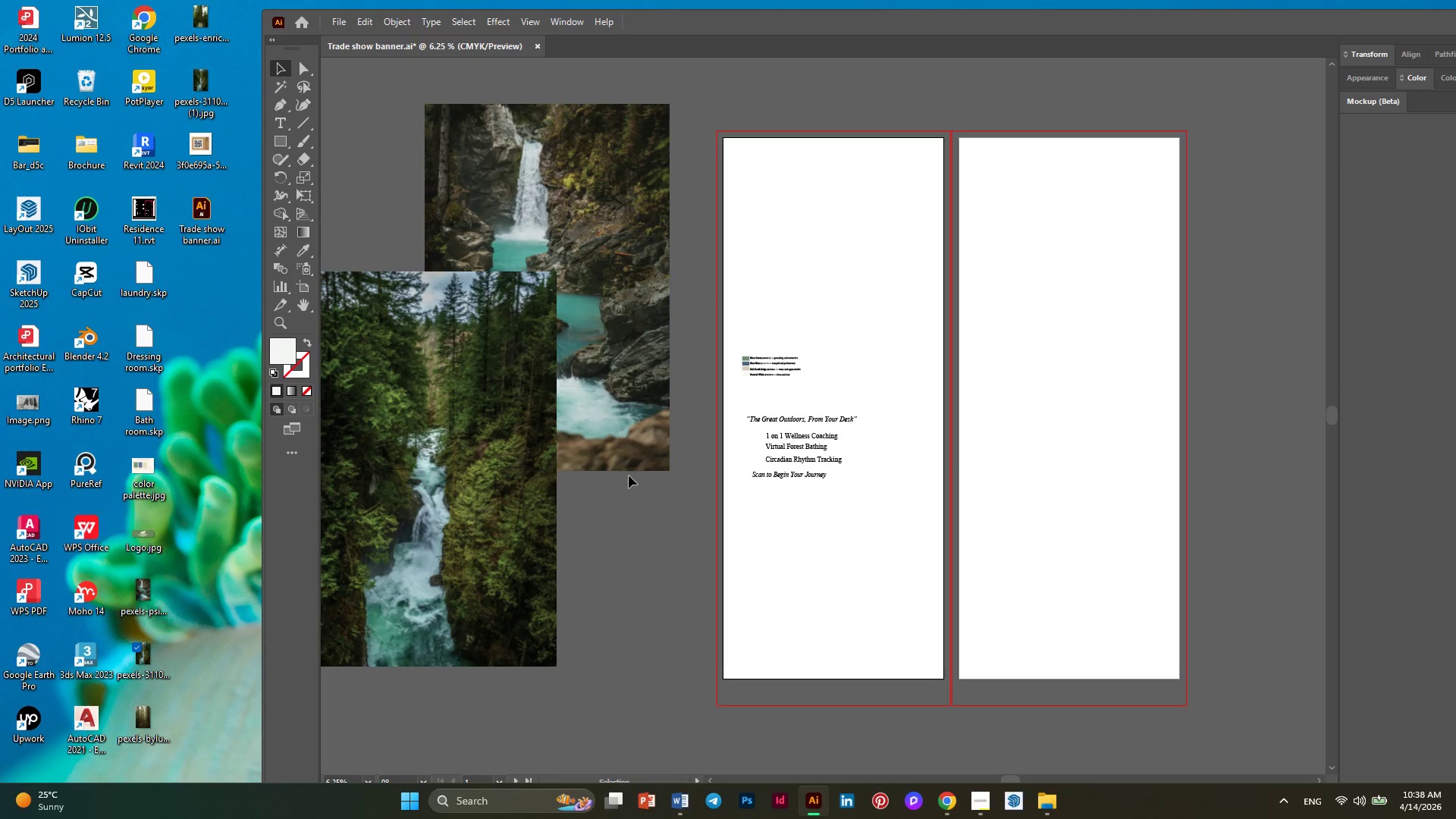 
scroll: coordinate [629, 475], scroll_direction: down, amount: 7.0
 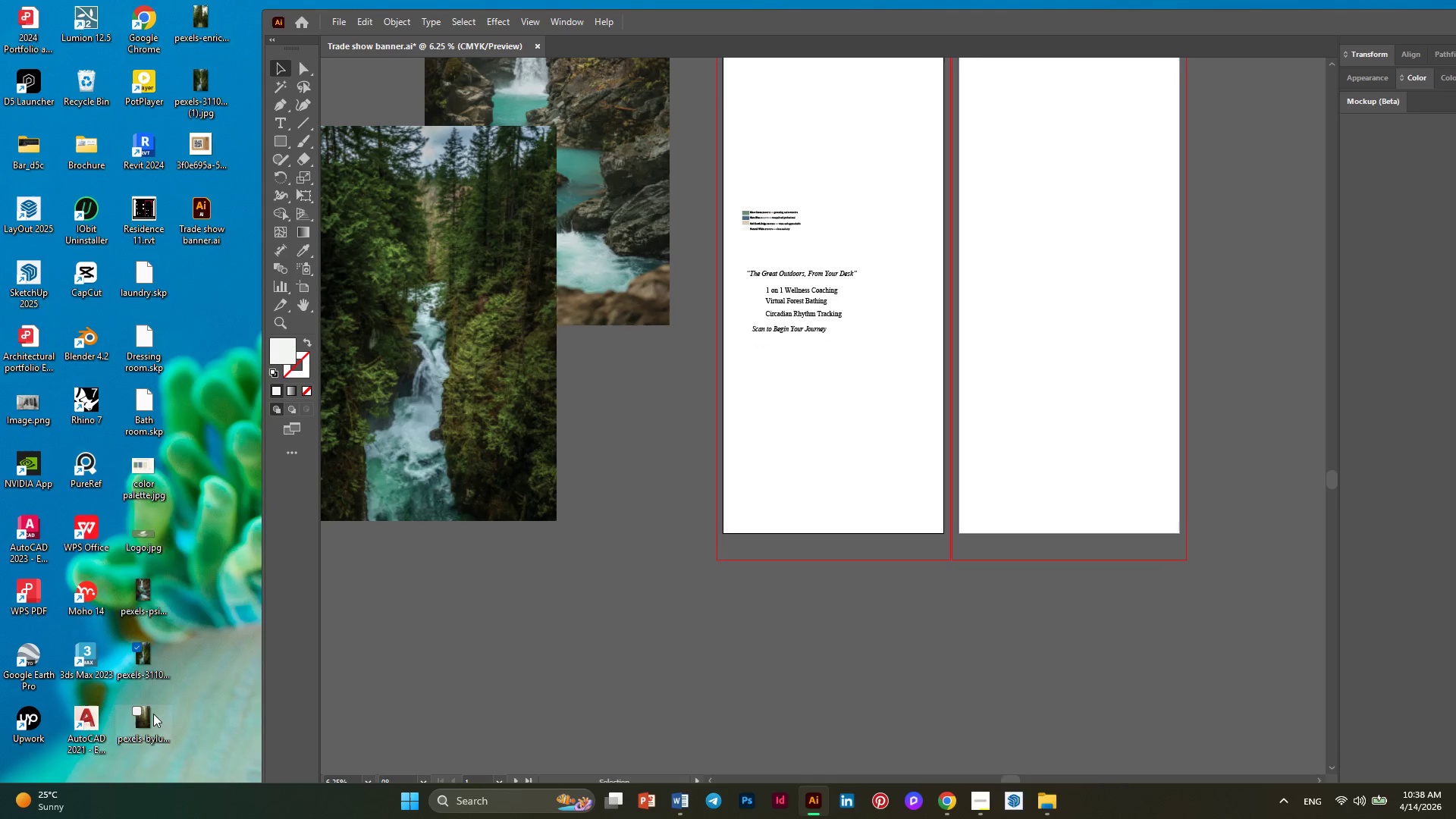 
left_click_drag(start_coordinate=[152, 716], to_coordinate=[563, 530])
 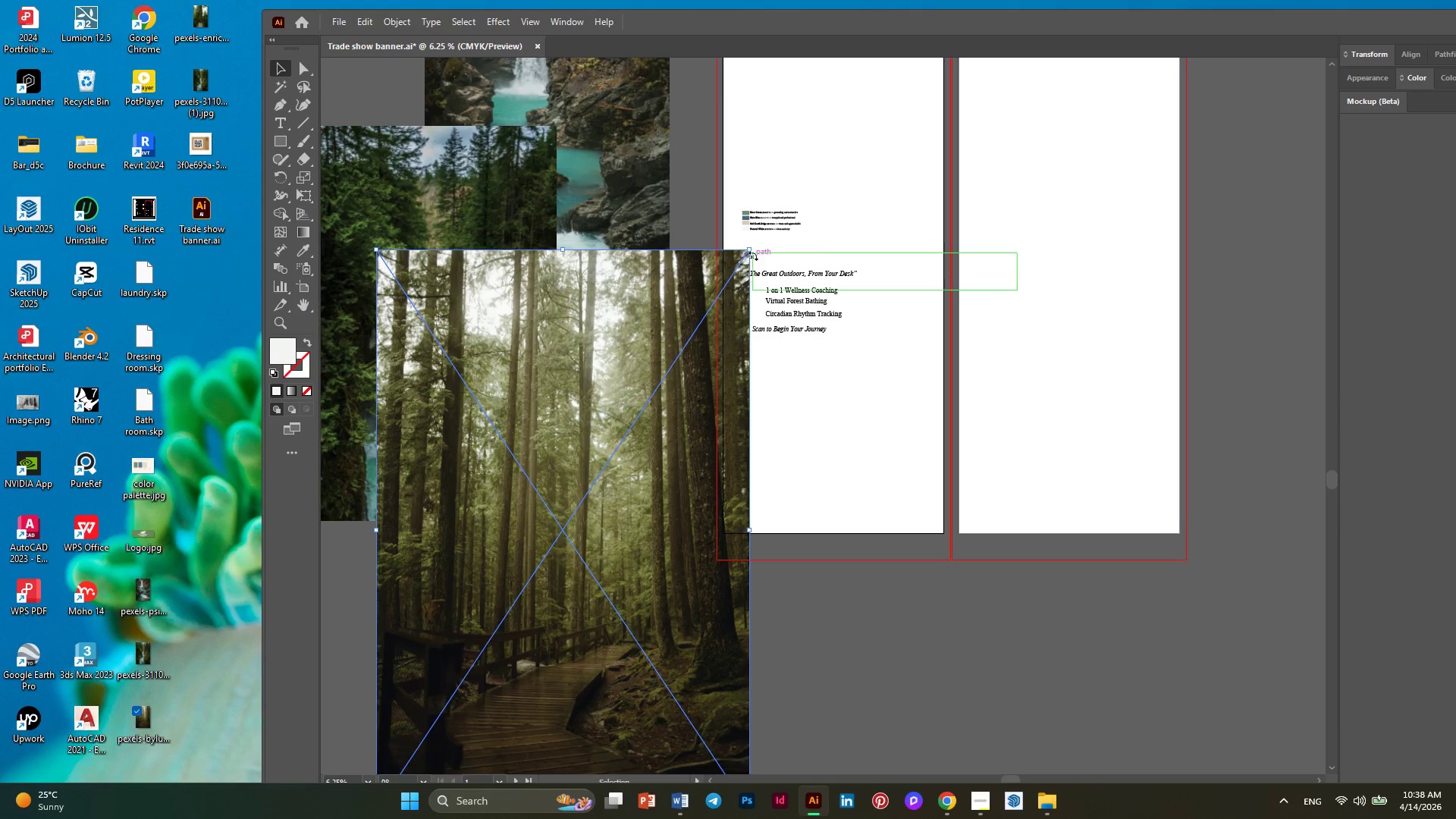 
hold_key(key=ShiftLeft, duration=1.45)
left_click_drag(start_coordinate=[749, 253], to_coordinate=[676, 336])
 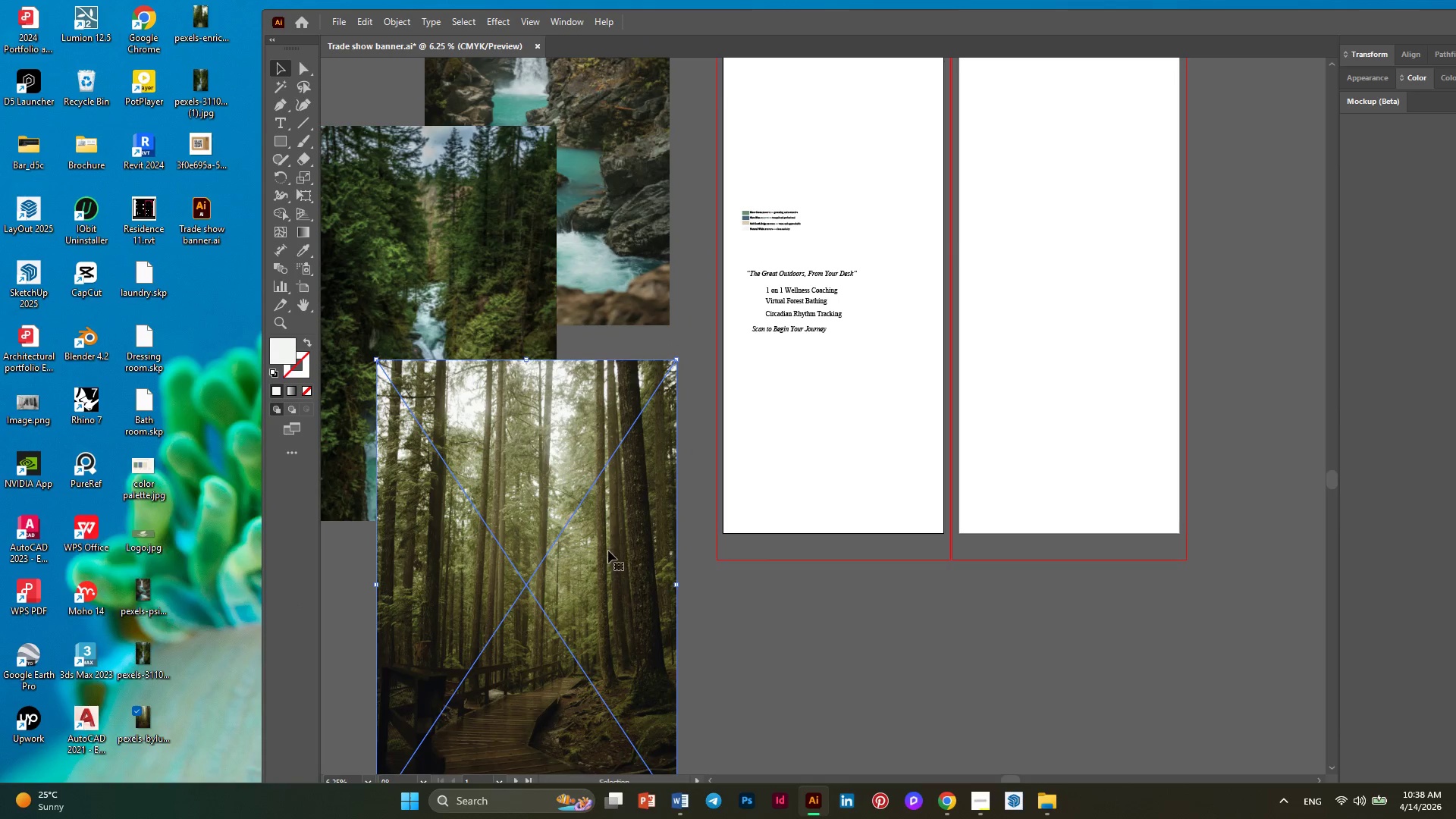 
left_click_drag(start_coordinate=[608, 551], to_coordinate=[573, 451])
 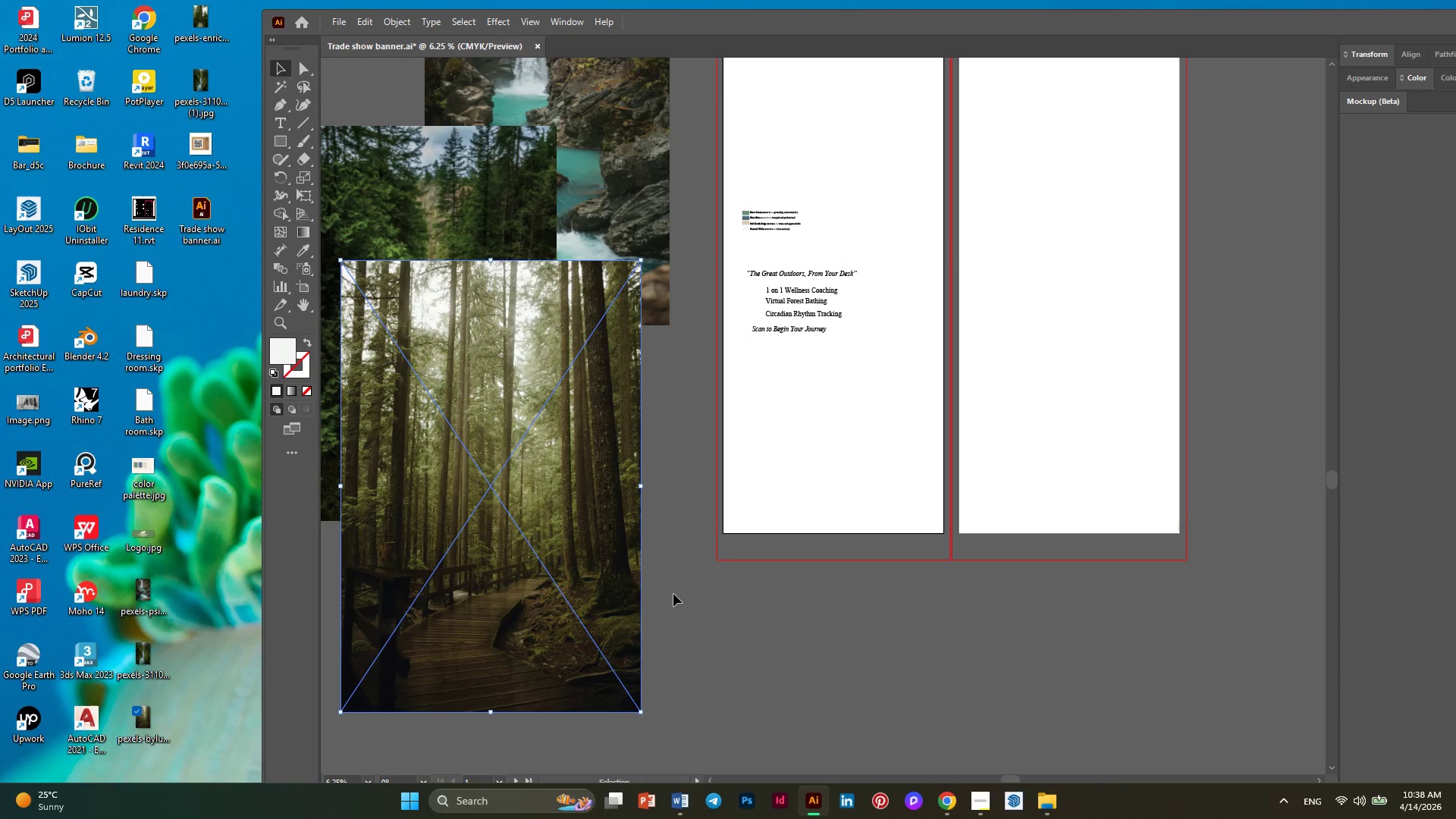 
left_click([673, 594])
 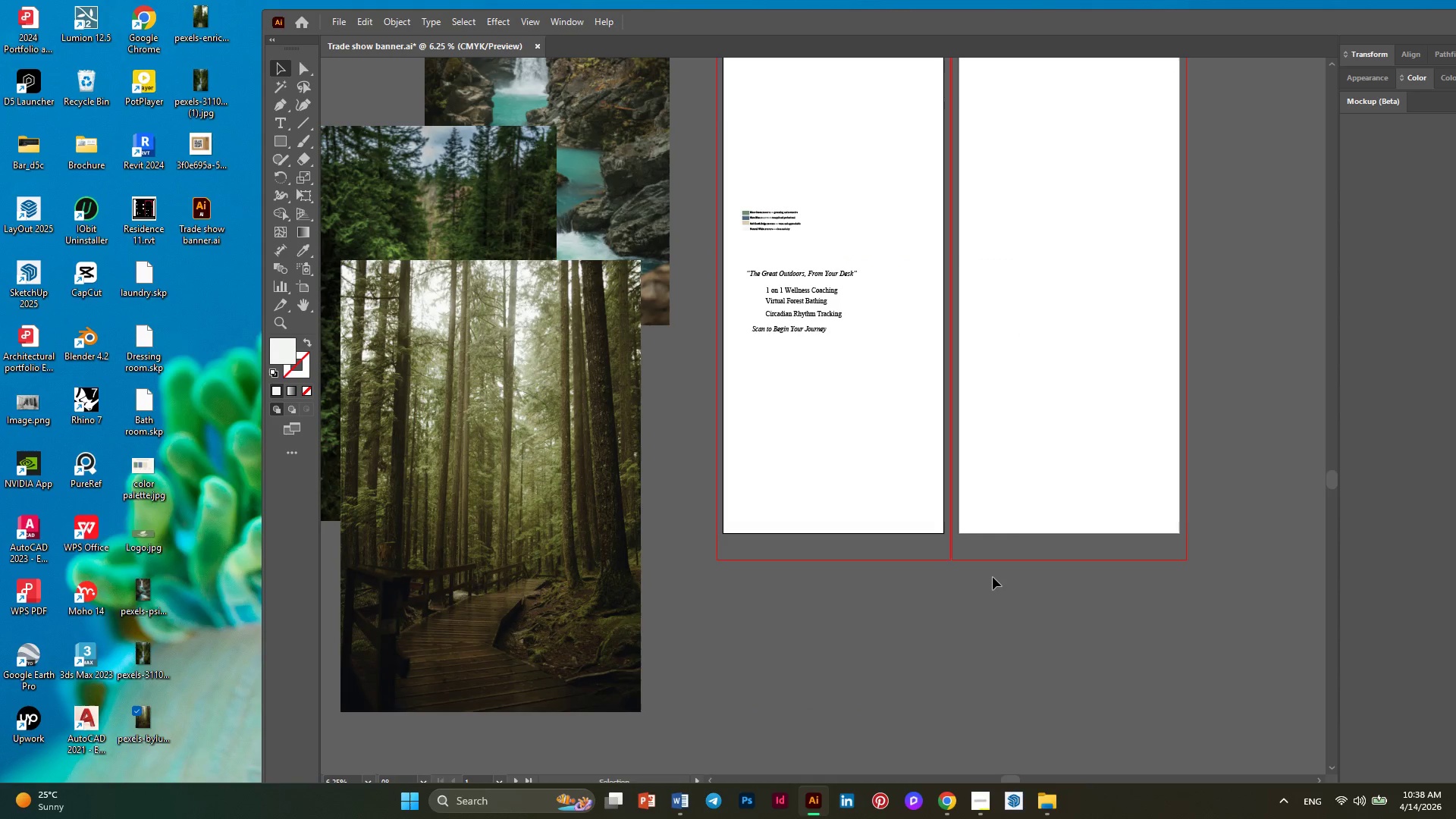 
scroll: coordinate [992, 577], scroll_direction: down, amount: 2.0
 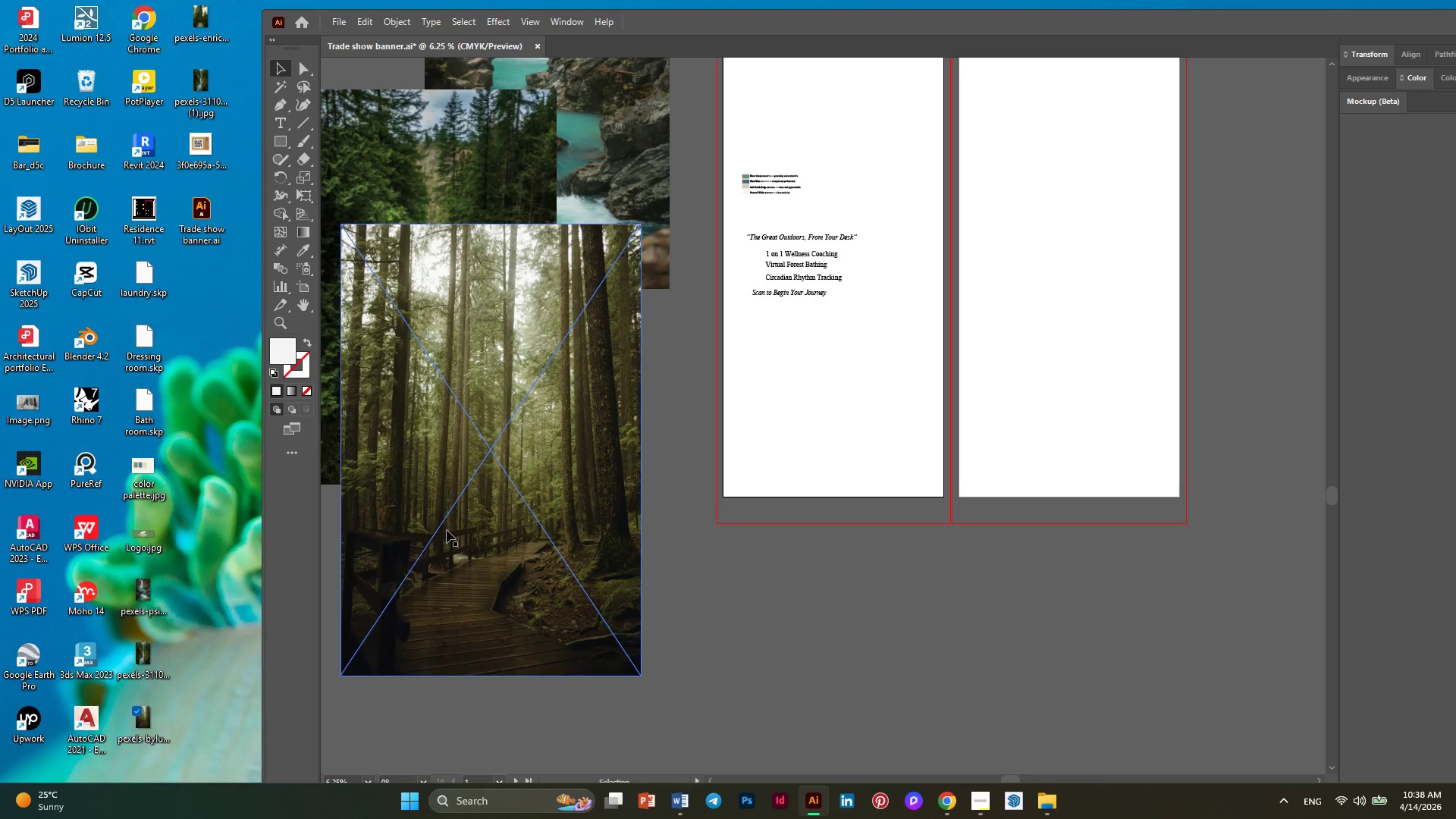 
left_click_drag(start_coordinate=[218, 28], to_coordinate=[956, 689])
 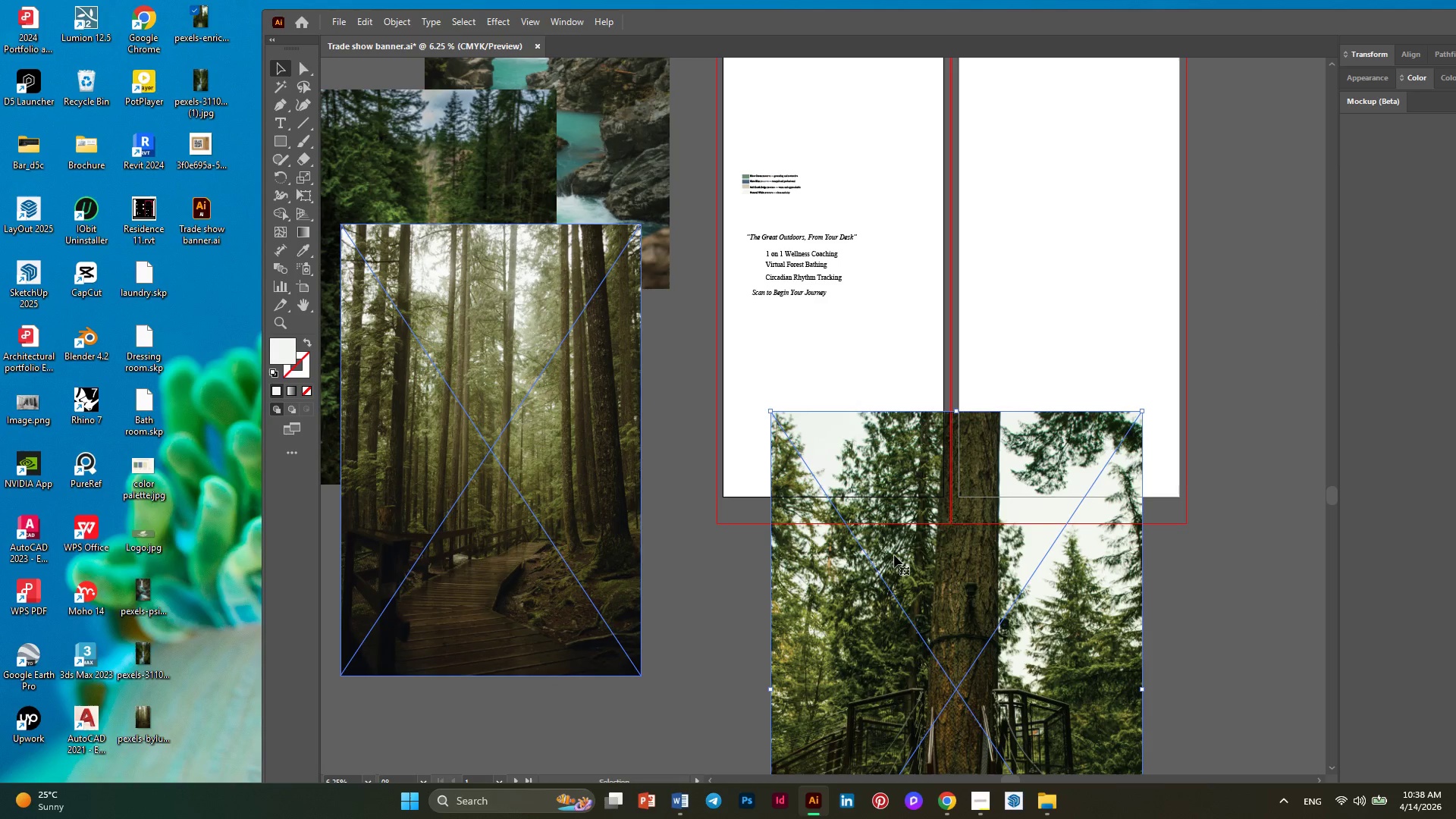 
scroll: coordinate [894, 555], scroll_direction: down, amount: 12.0
 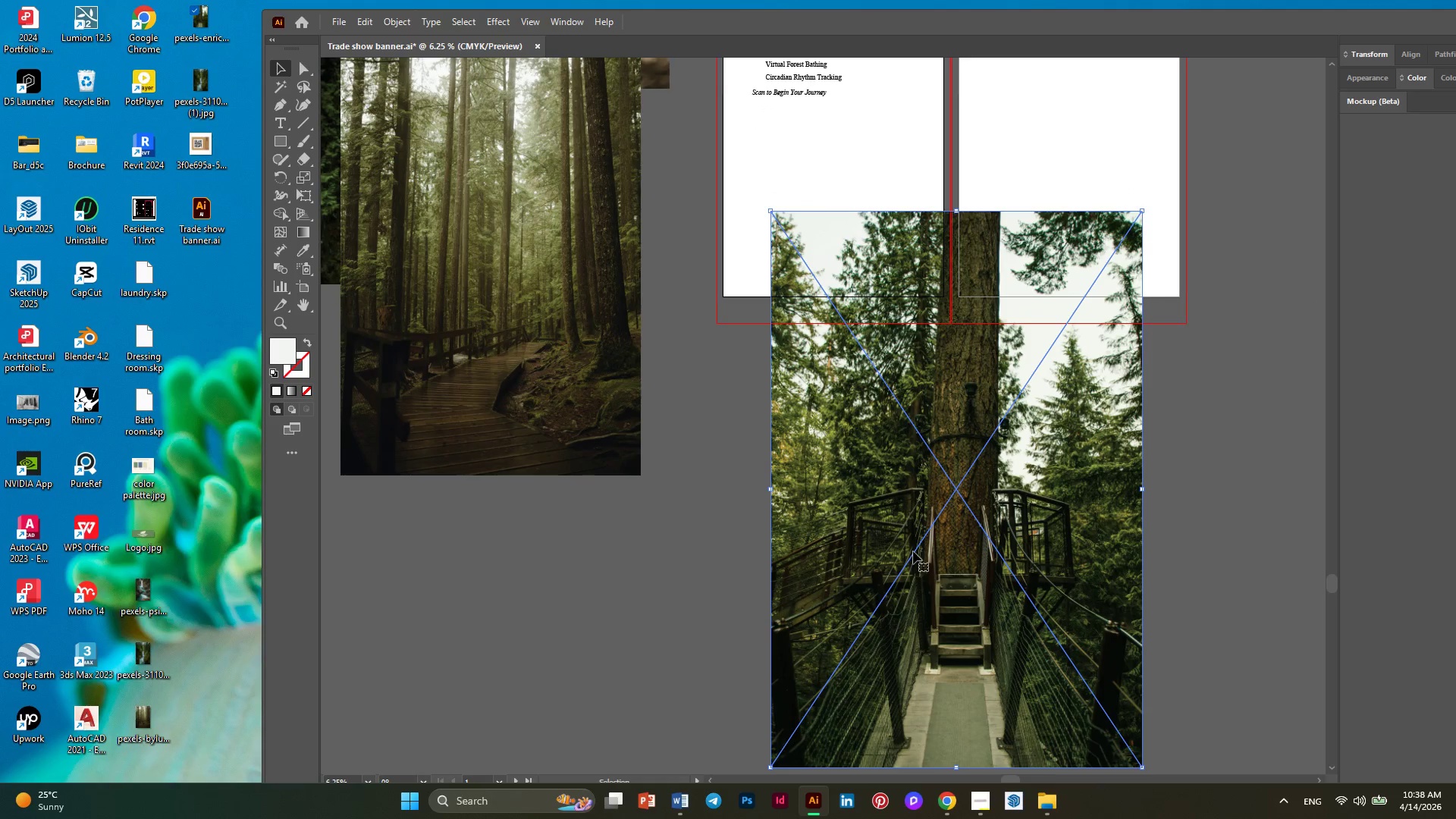 
left_click_drag(start_coordinate=[913, 551], to_coordinate=[484, 510])
 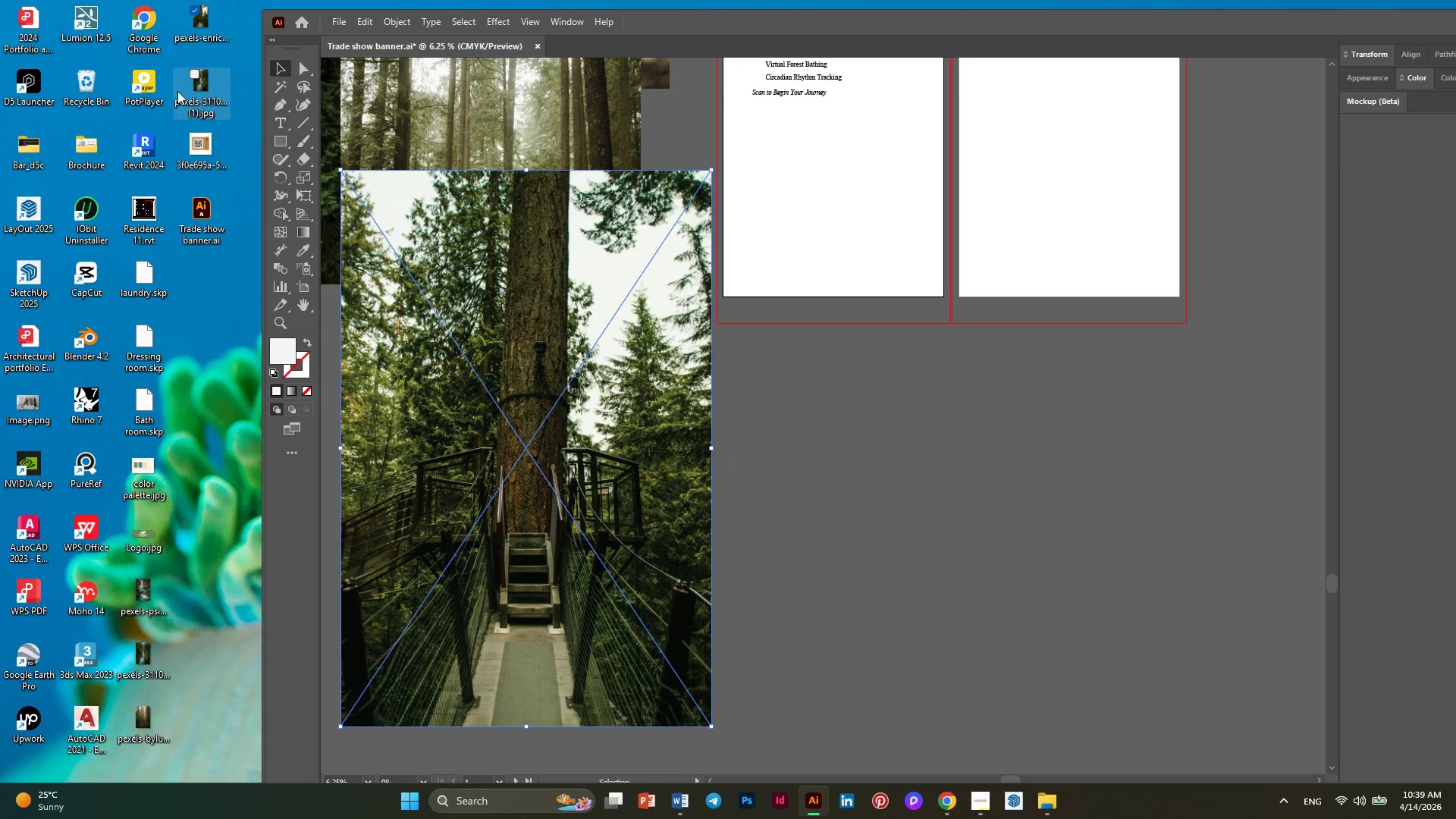 
left_click_drag(start_coordinate=[201, 95], to_coordinate=[886, 519])
 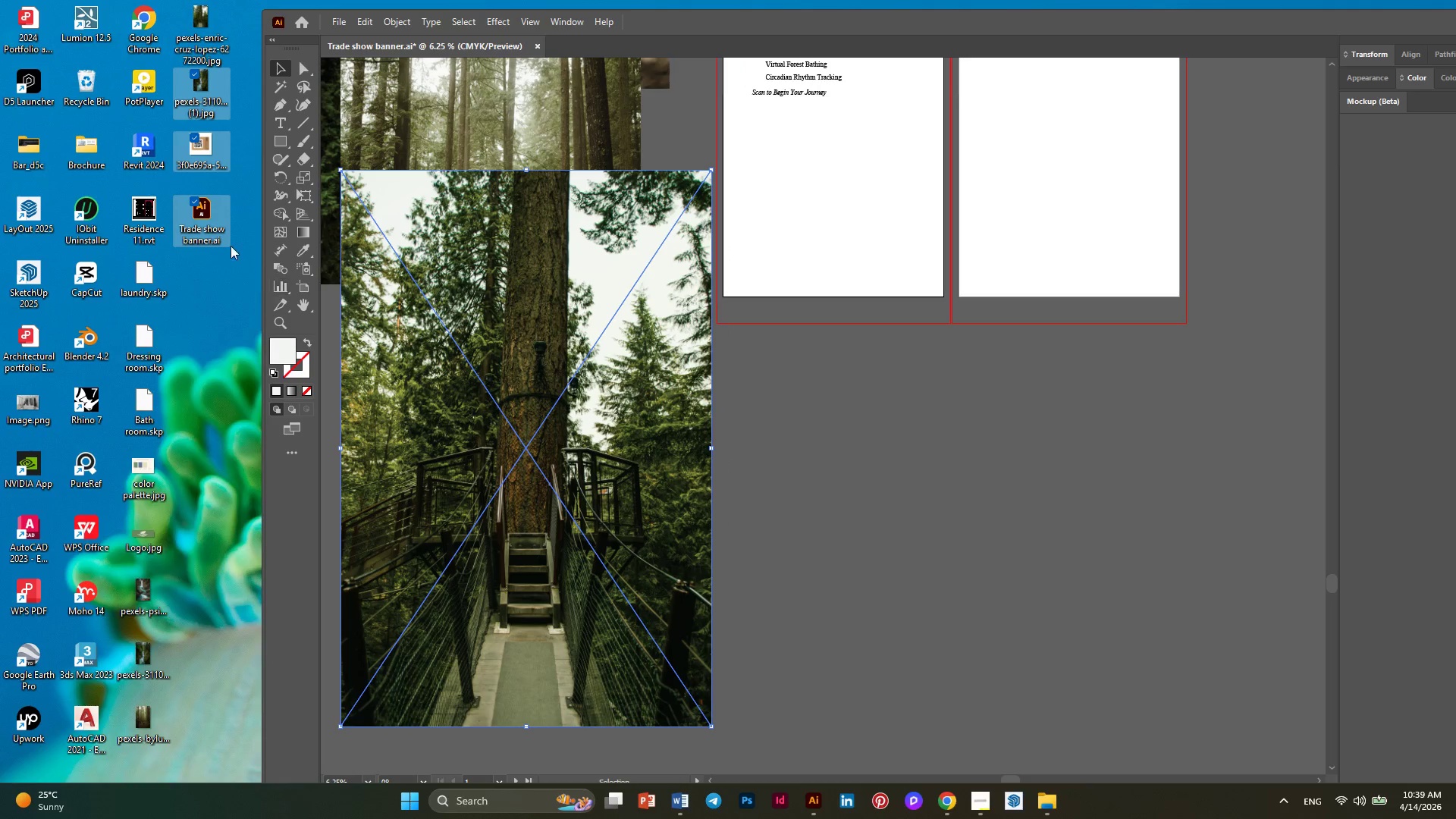 
left_click([212, 323])
 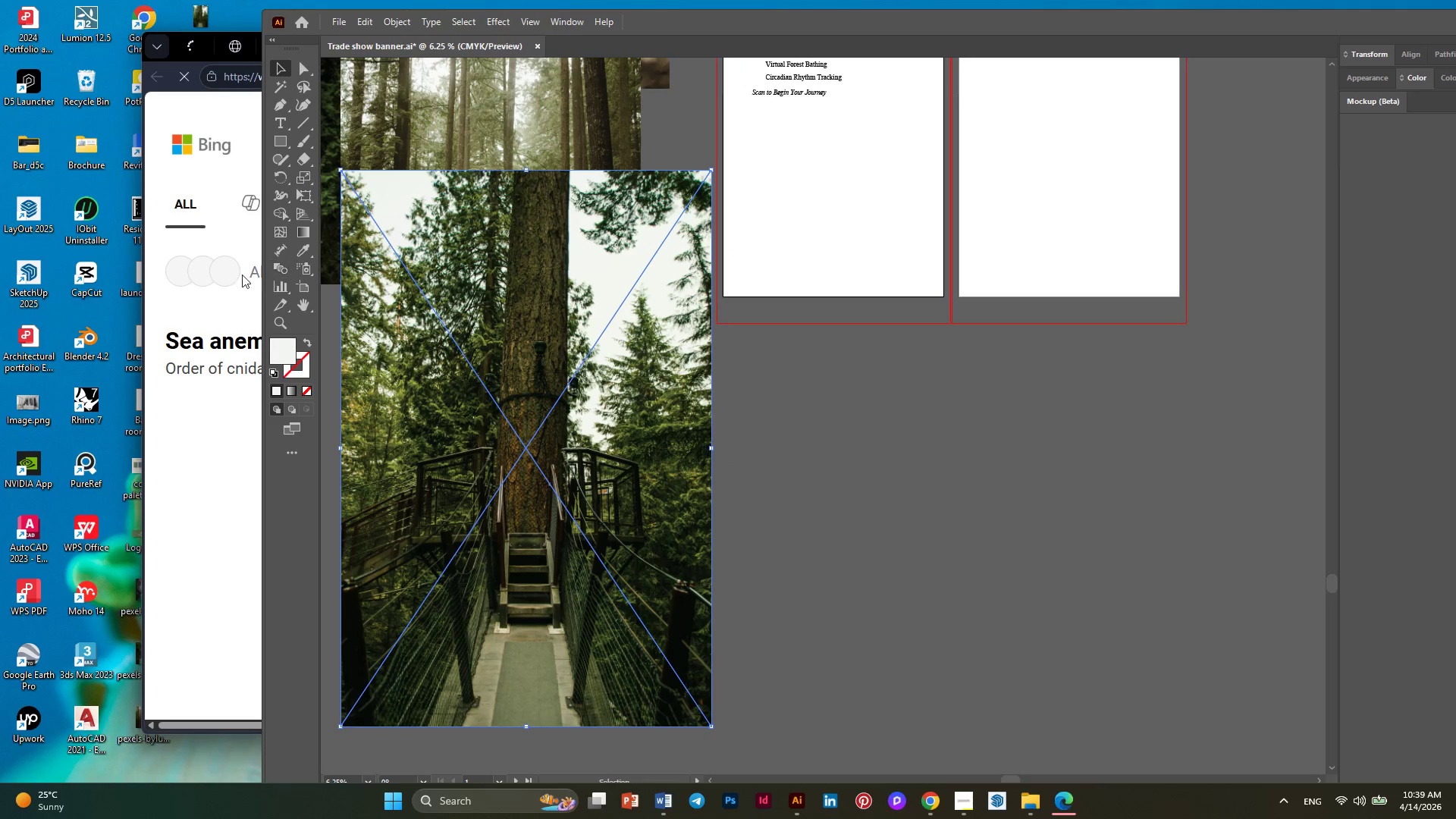 
mouse_move([240, 219])
 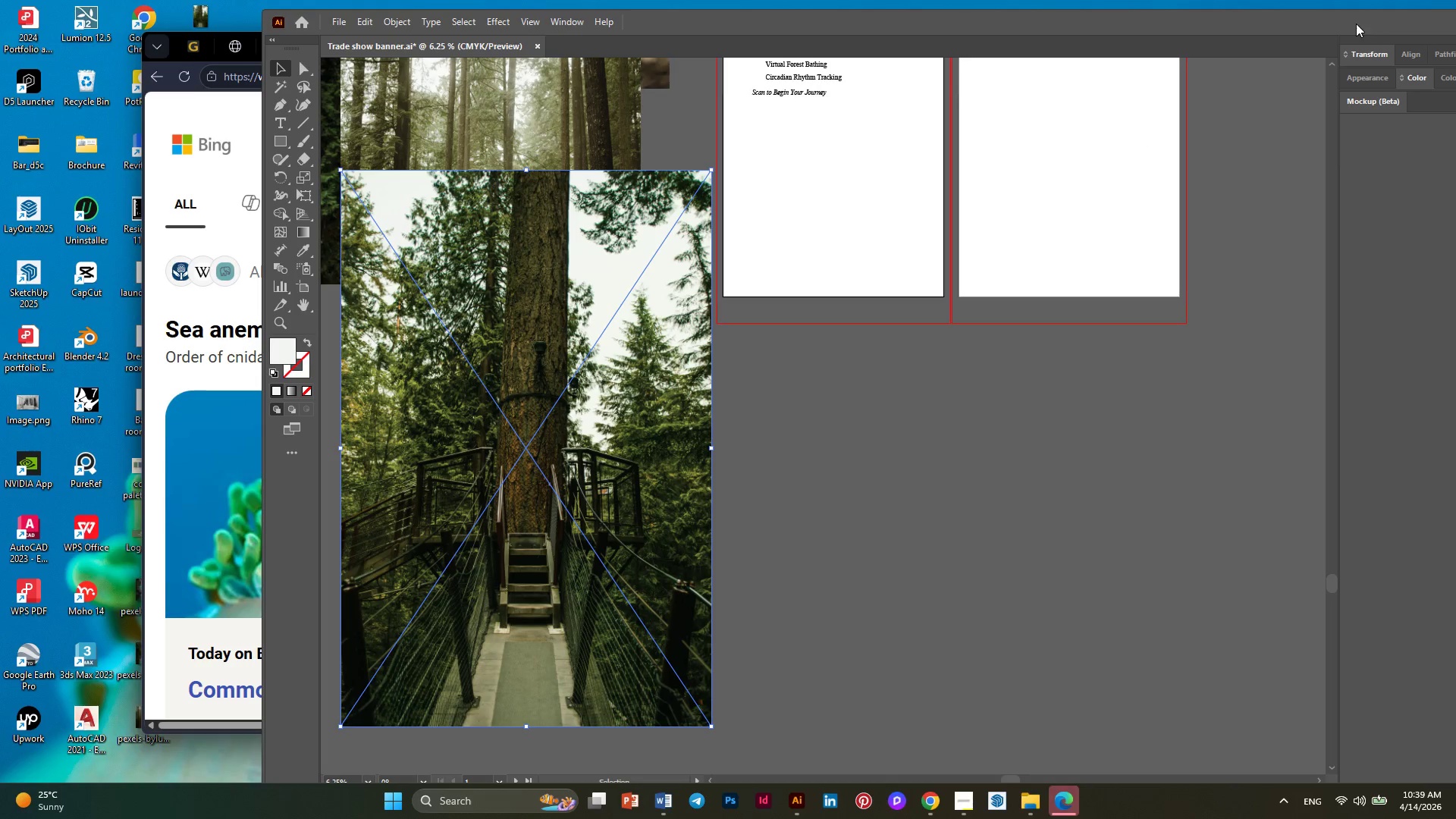 
left_click_drag(start_coordinate=[1356, 24], to_coordinate=[985, 33])
 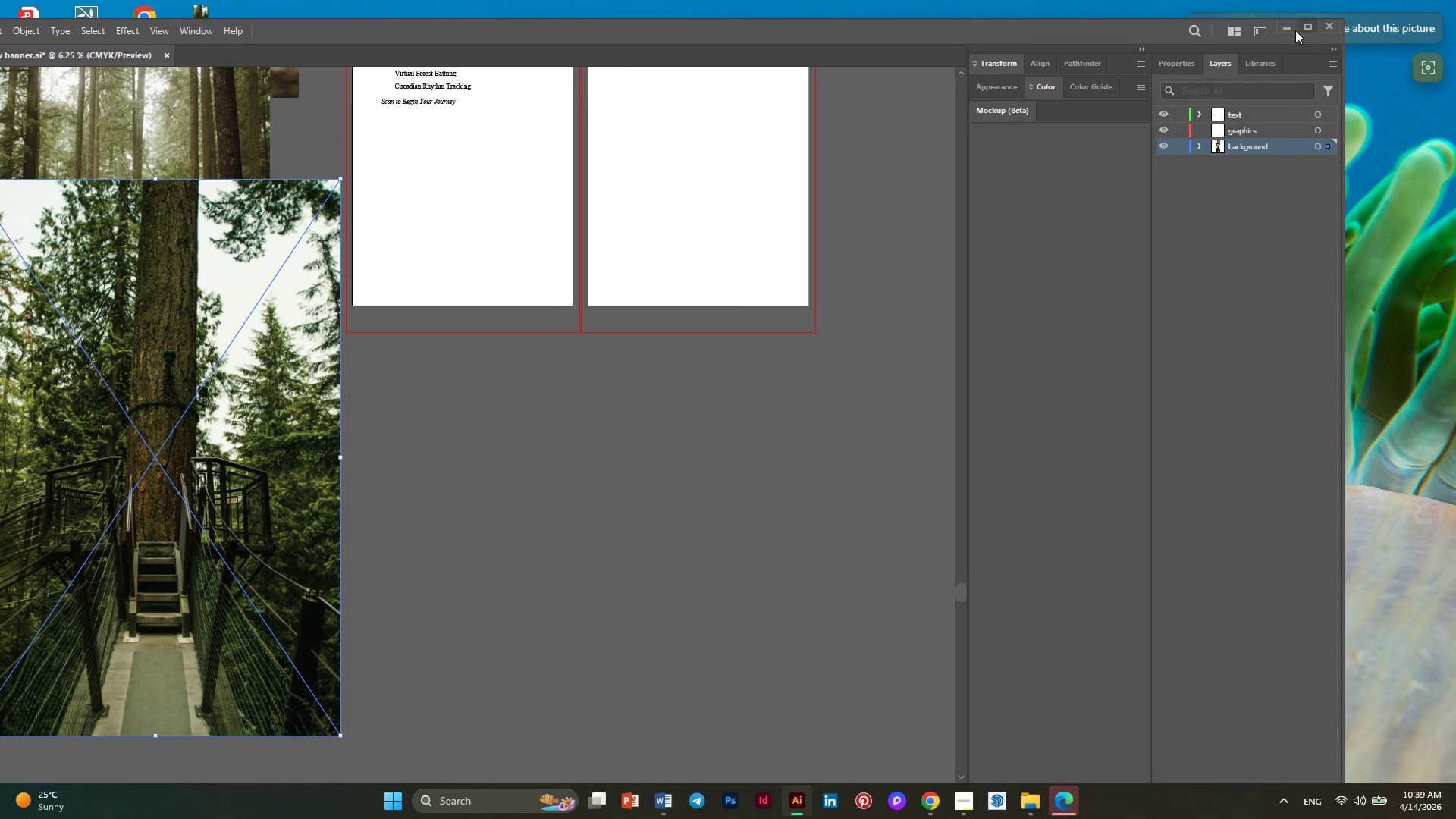 
left_click([1287, 30])
 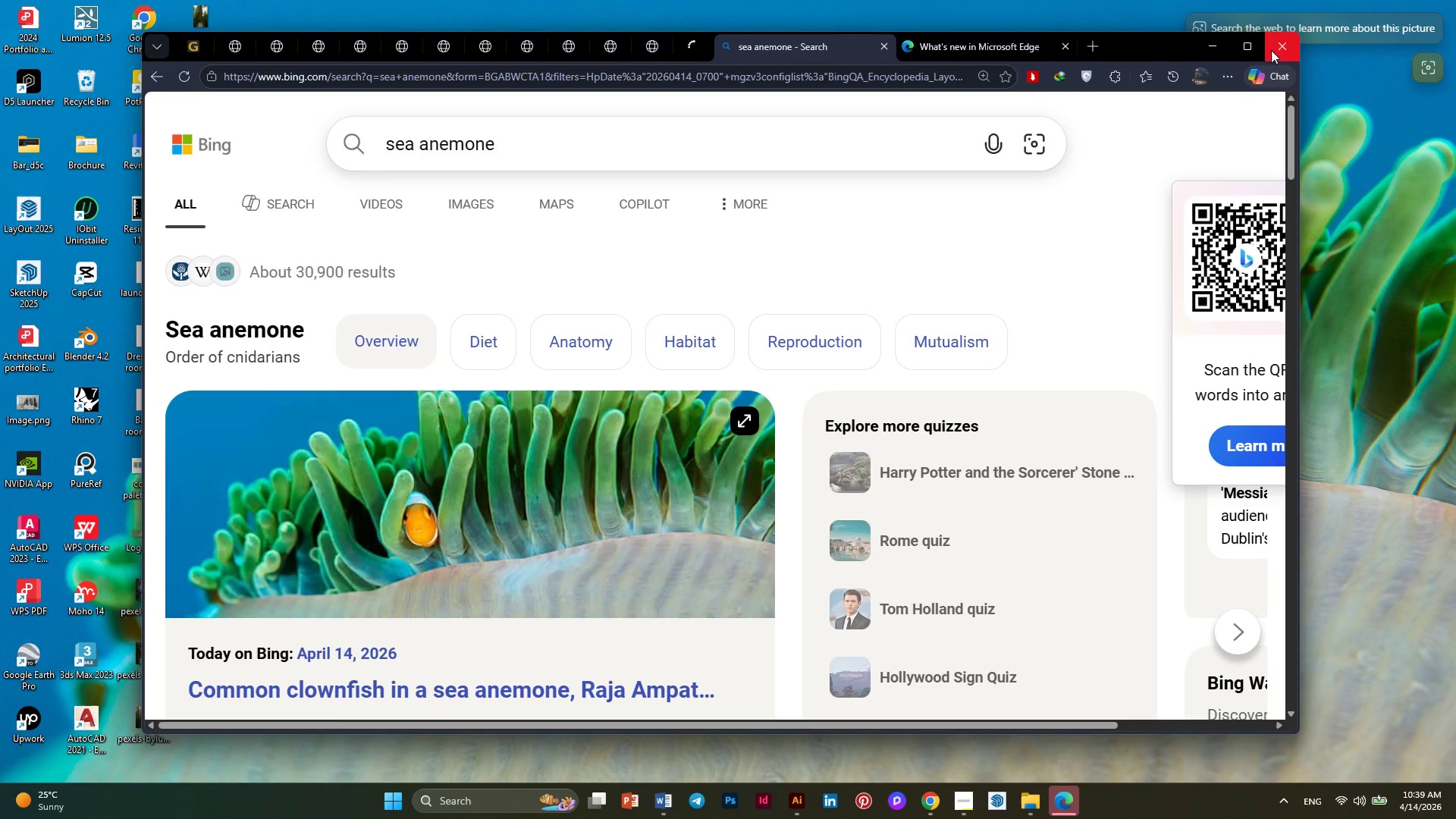 
left_click([1271, 50])
 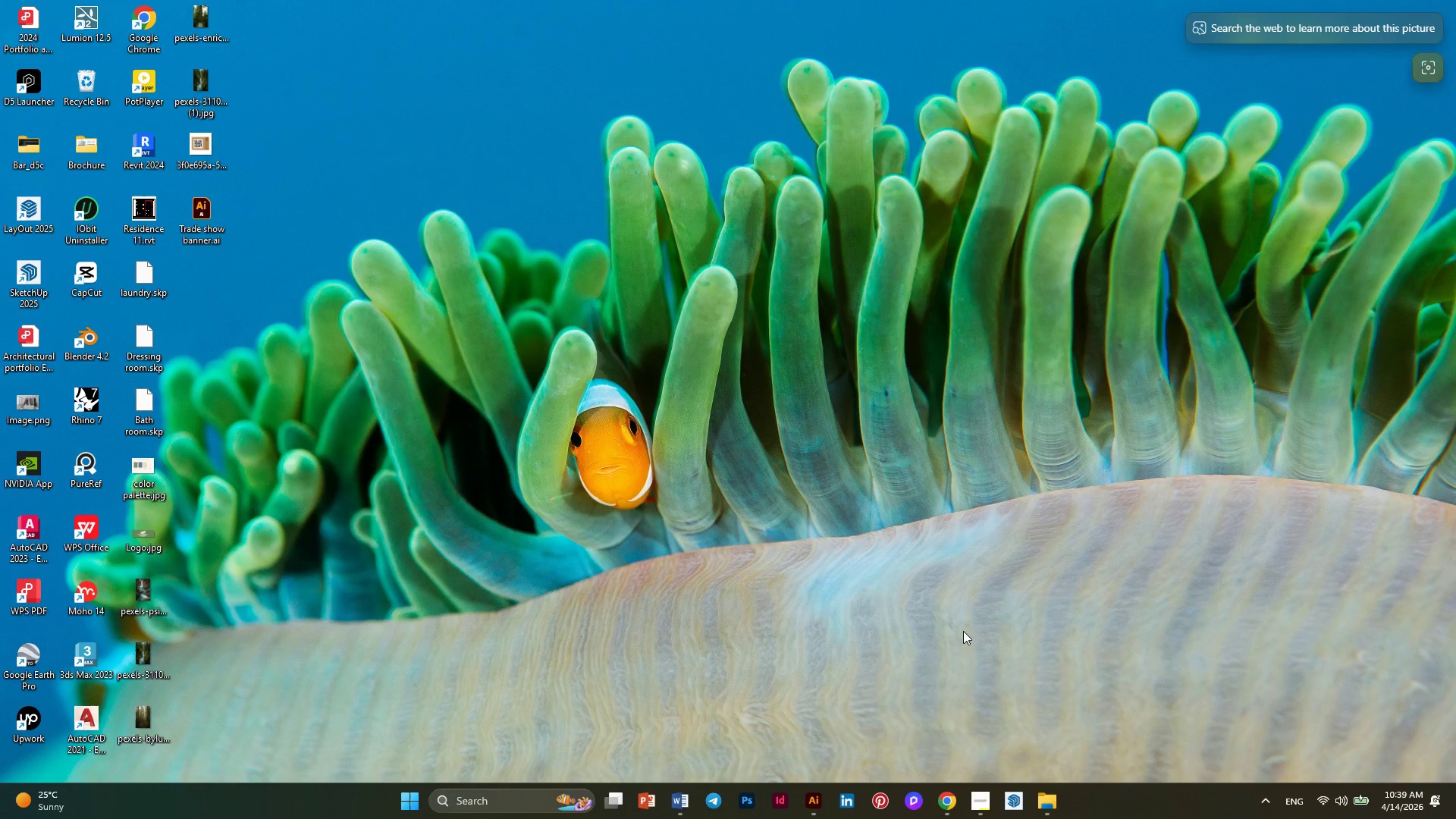 
left_click([809, 802])
 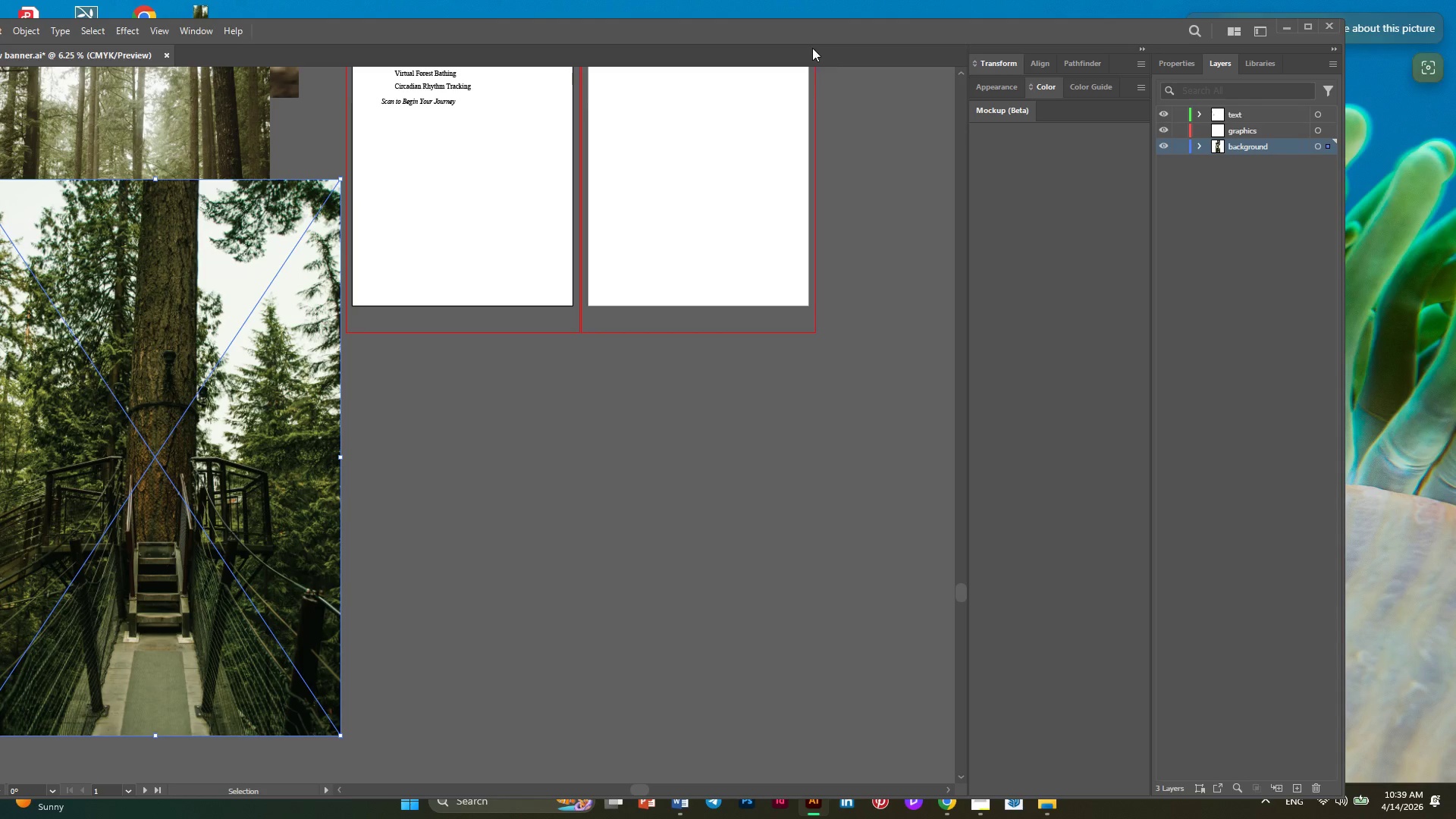 
left_click_drag(start_coordinate=[791, 26], to_coordinate=[1000, 70])
 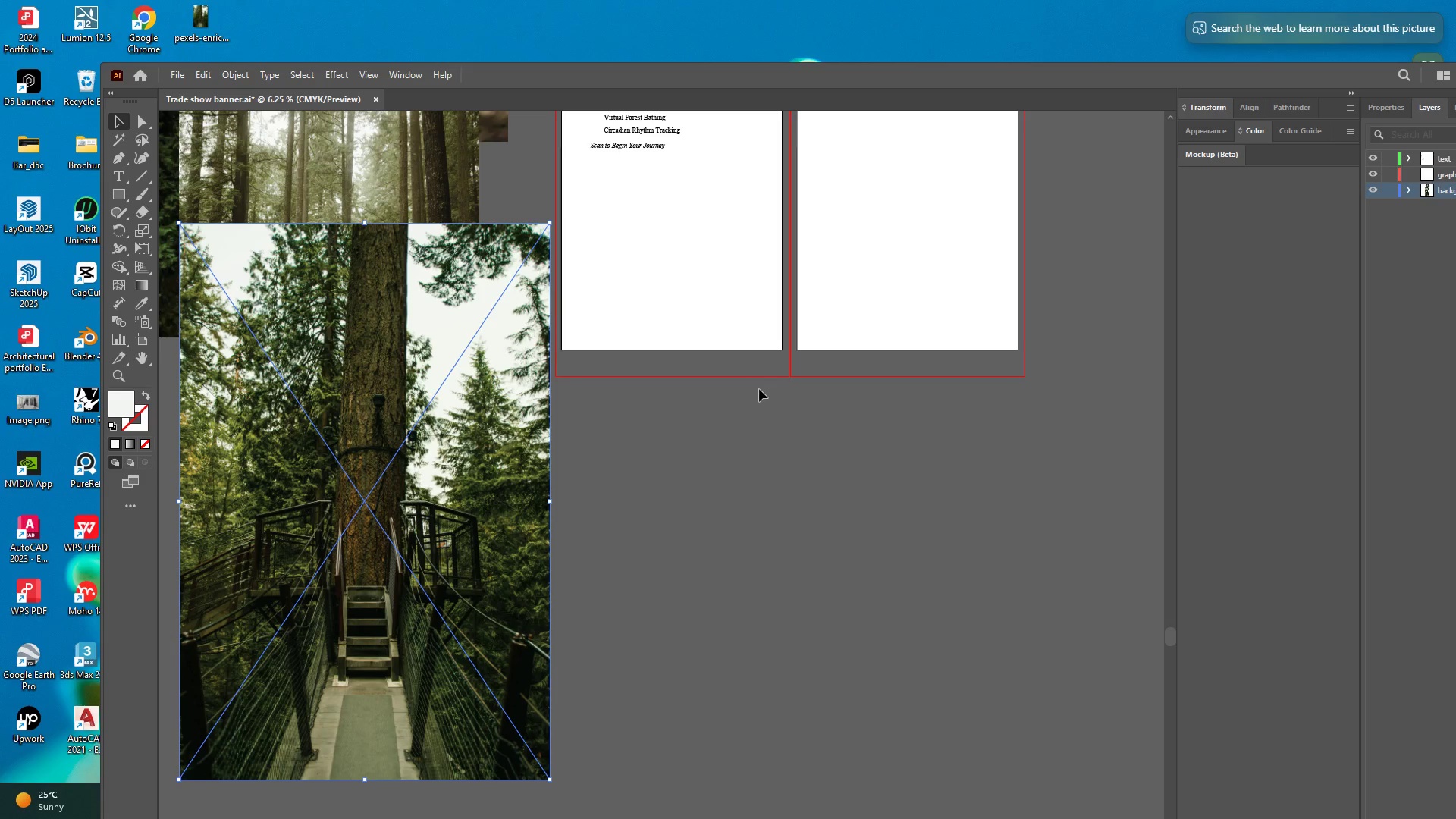 
hold_key(key=AltLeft, duration=0.38)
 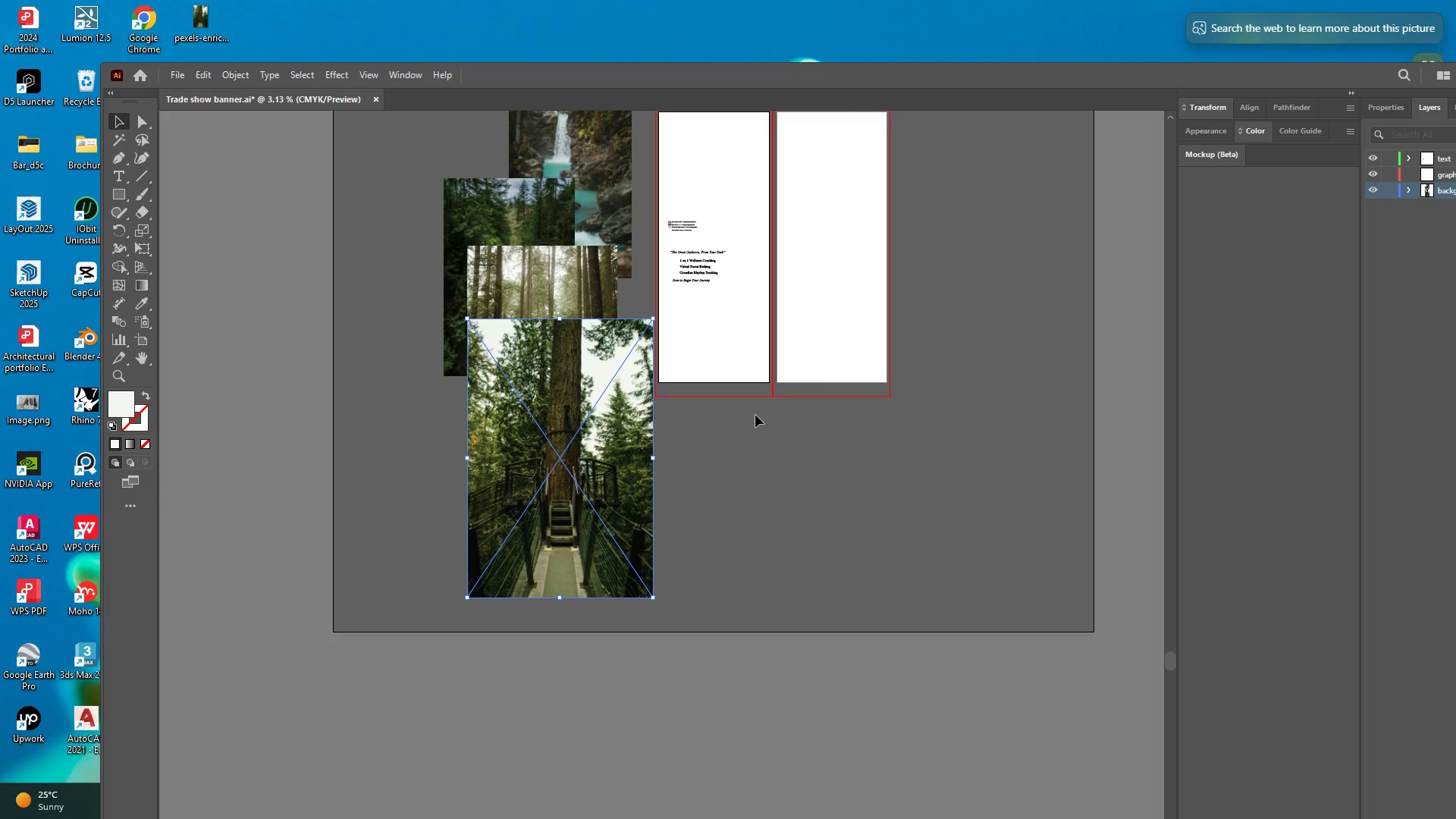 
key(Alt+AltLeft)
 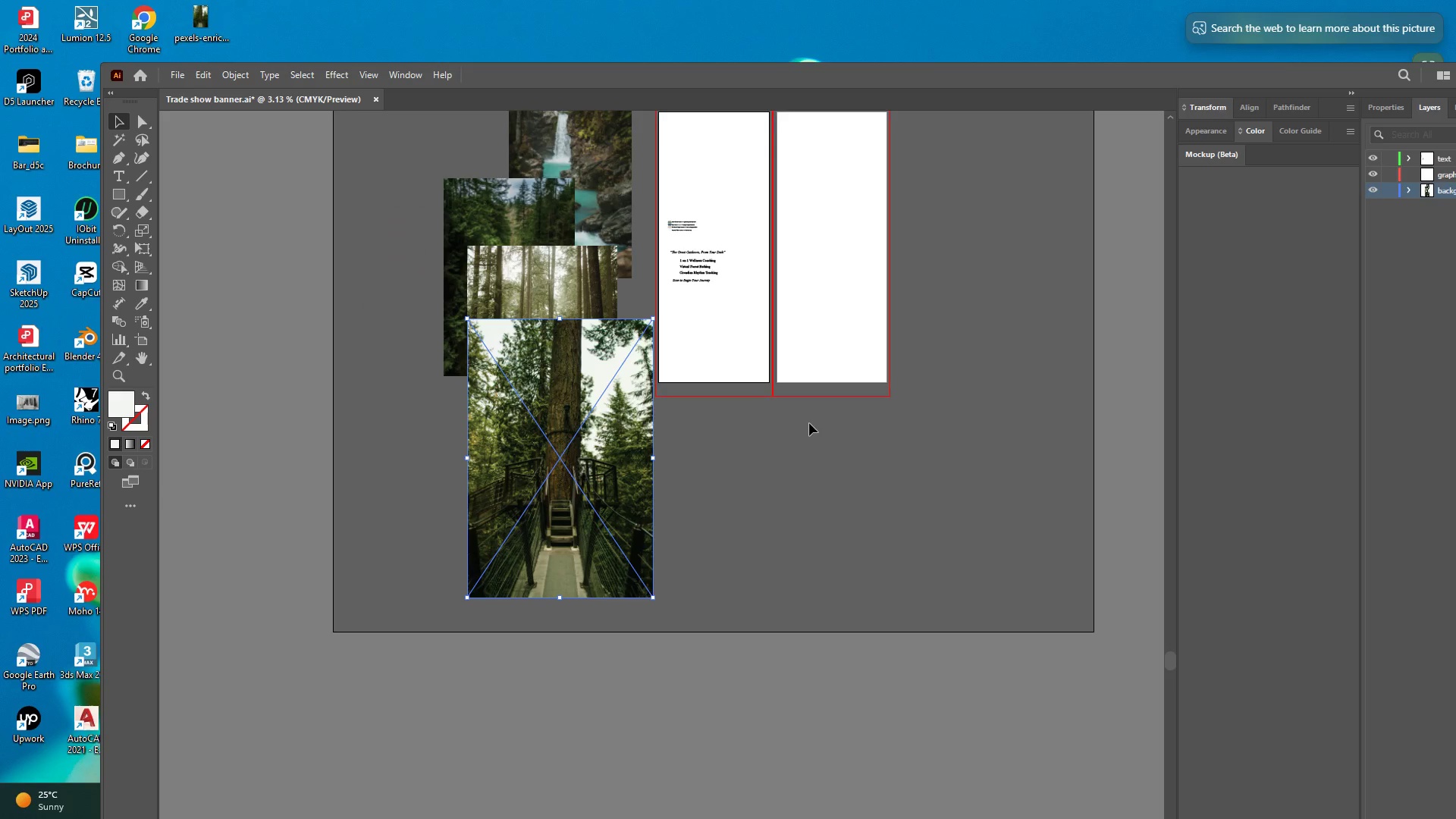 
scroll: coordinate [755, 415], scroll_direction: down, amount: 3.0
 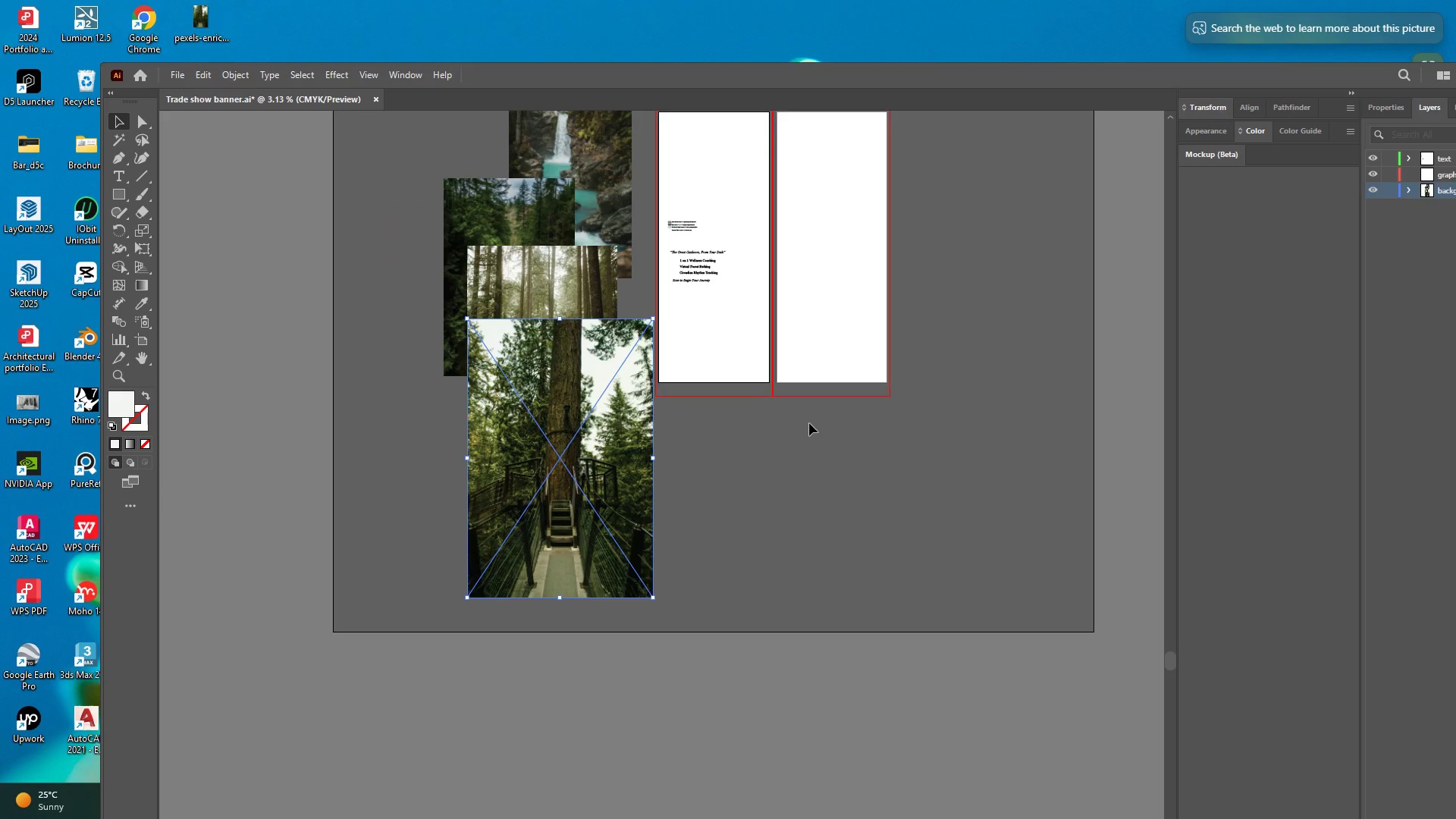 
scroll: coordinate [809, 423], scroll_direction: up, amount: 4.0
 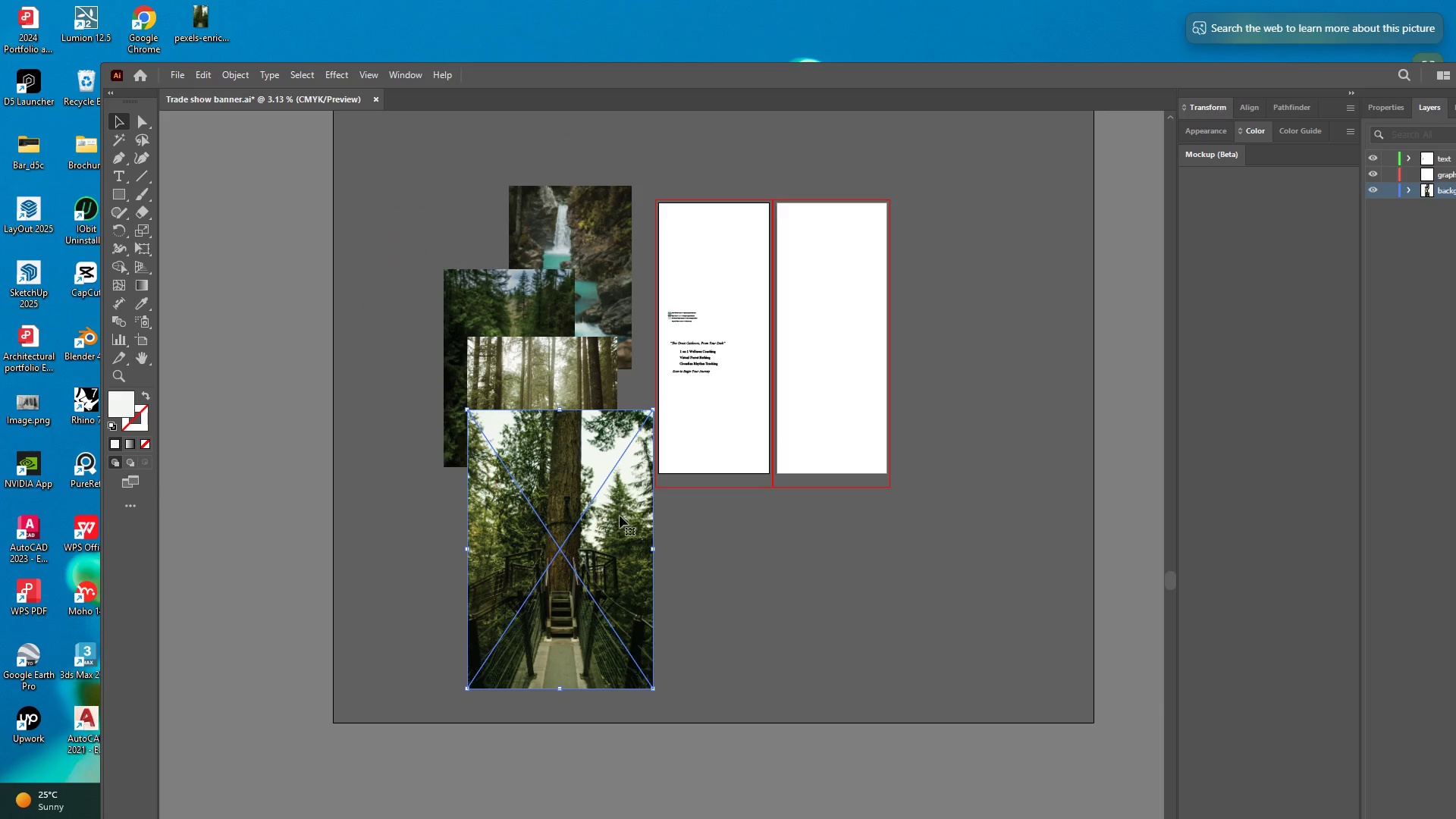 
left_click_drag(start_coordinate=[614, 513], to_coordinate=[1050, 287])
 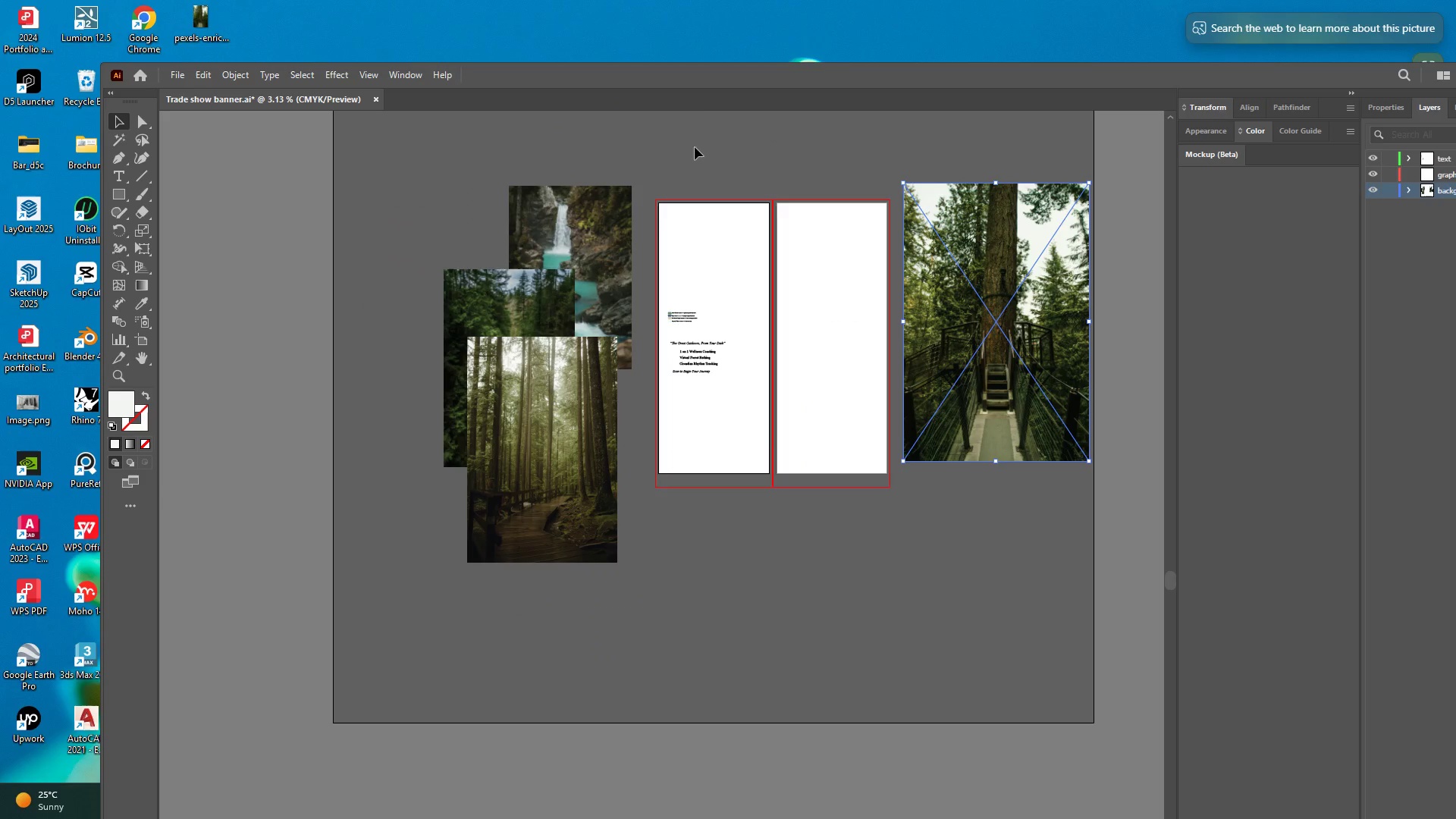 
left_click_drag(start_coordinate=[688, 68], to_coordinate=[836, 42])
 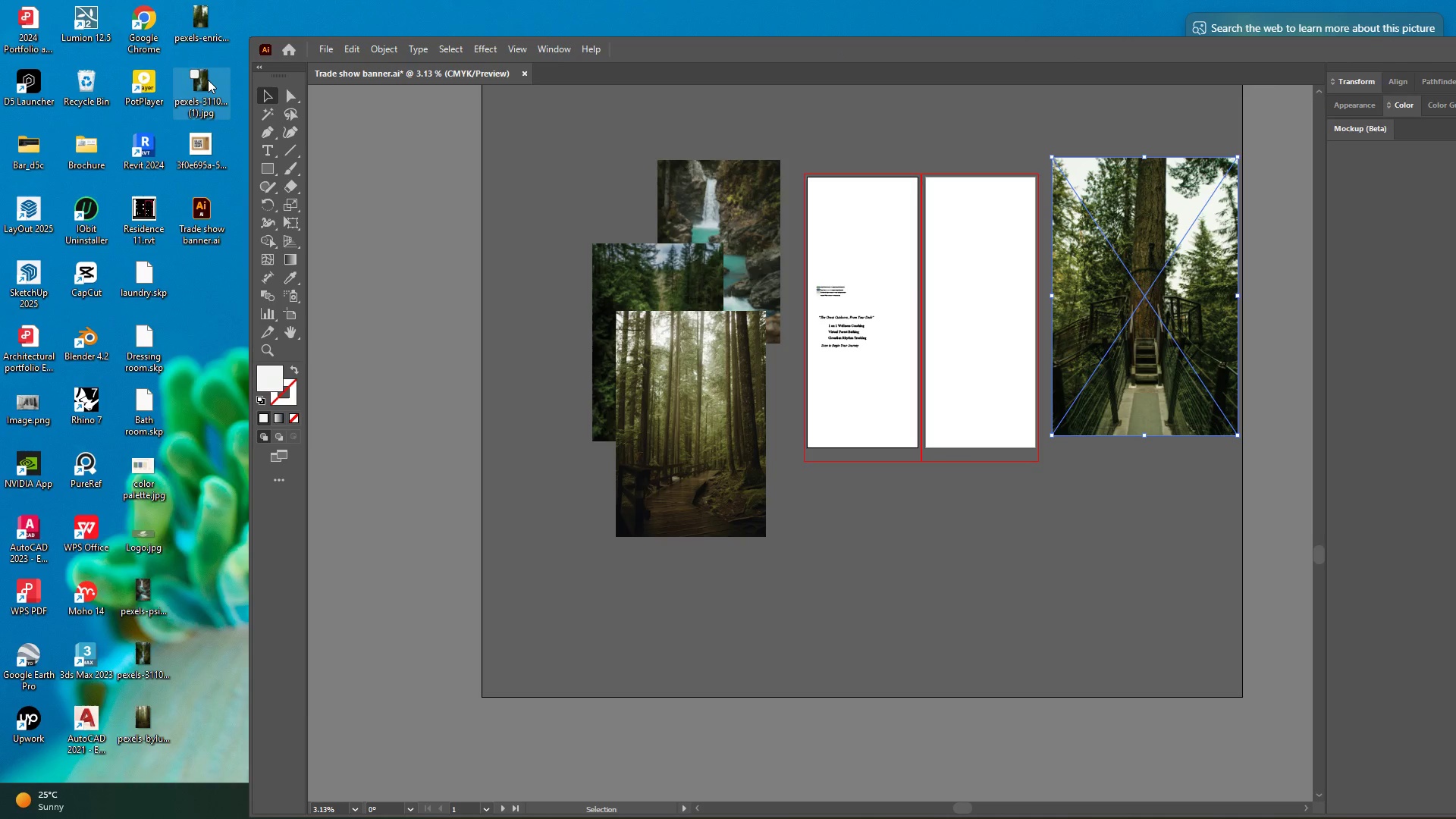 
left_click_drag(start_coordinate=[208, 80], to_coordinate=[1084, 482])
 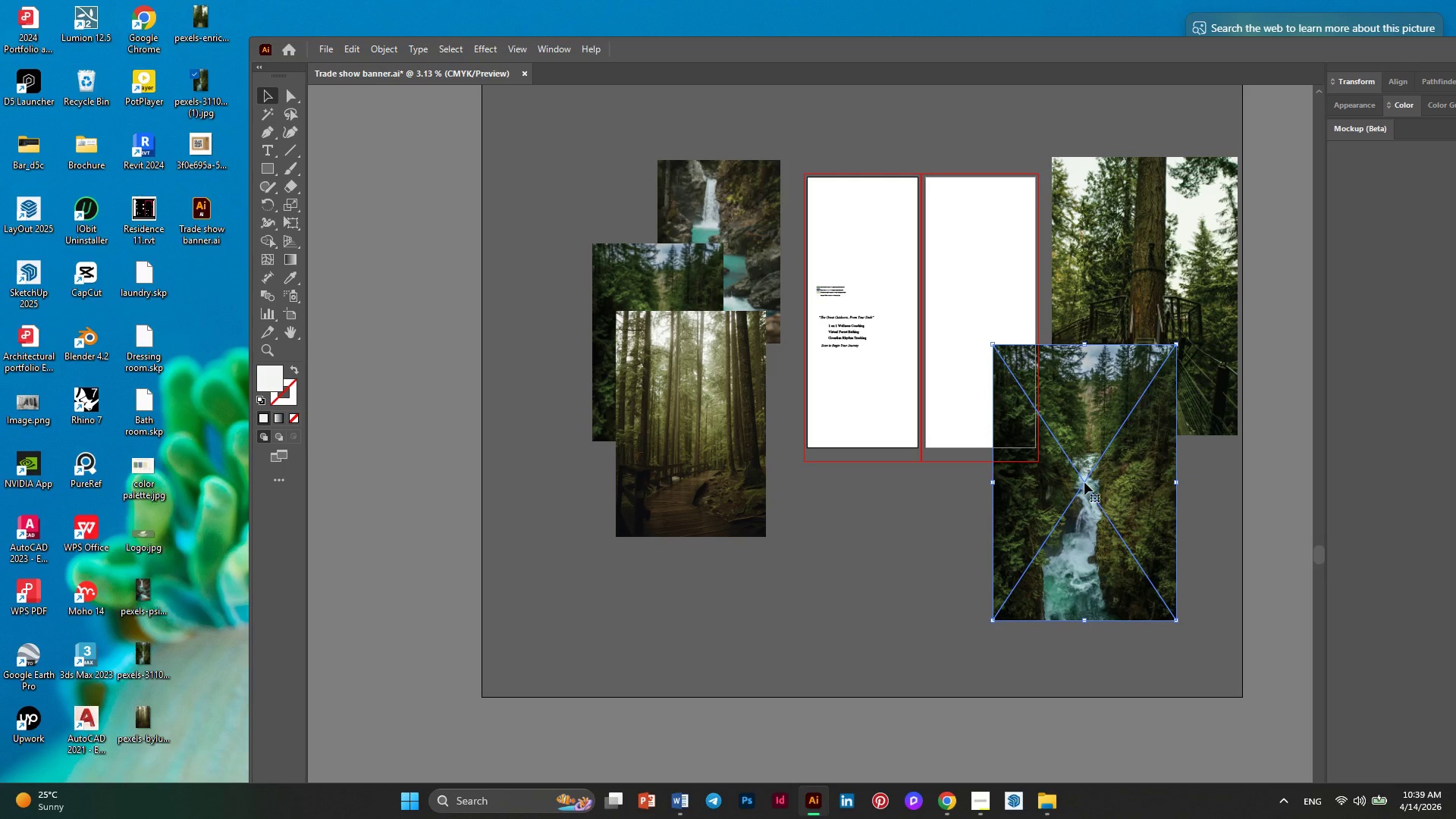 
left_click_drag(start_coordinate=[1073, 485], to_coordinate=[1116, 497])
 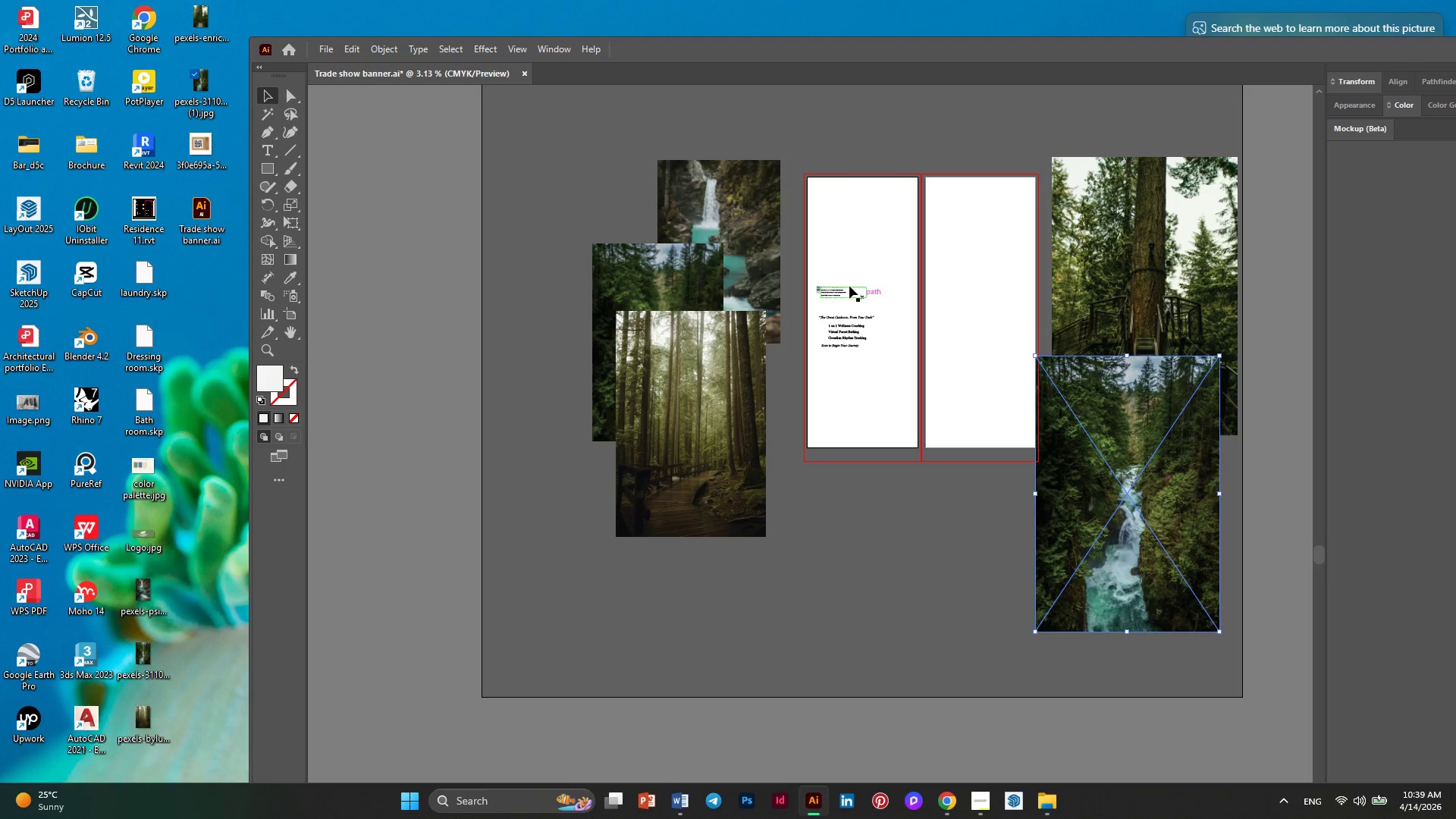 
hold_key(key=AltLeft, duration=0.47)
hold_key(key=AltLeft, duration=0.64)
scroll: coordinate [751, 342], scroll_direction: up, amount: 8.0
 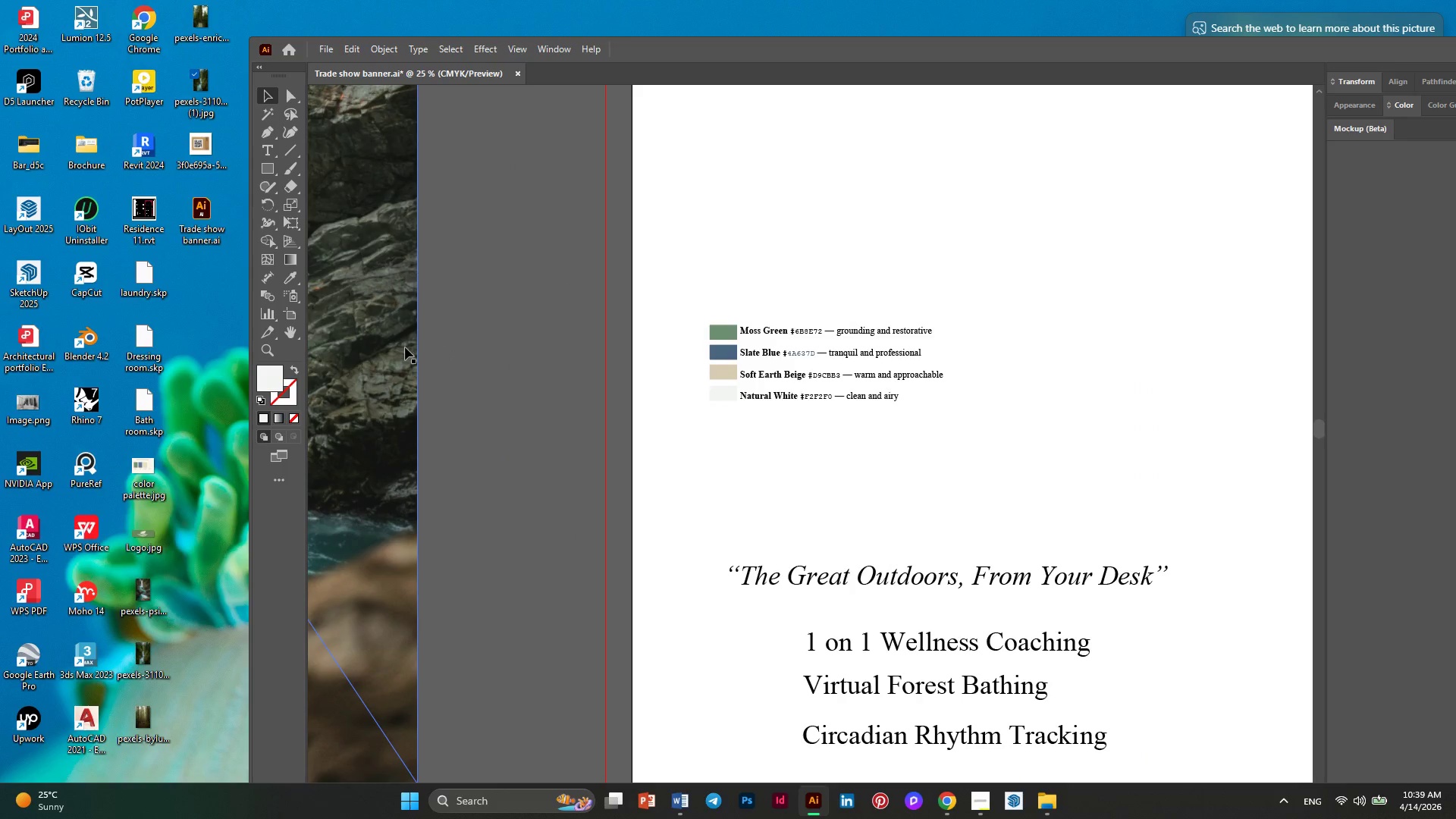 
hold_key(key=AltLeft, duration=0.33)
 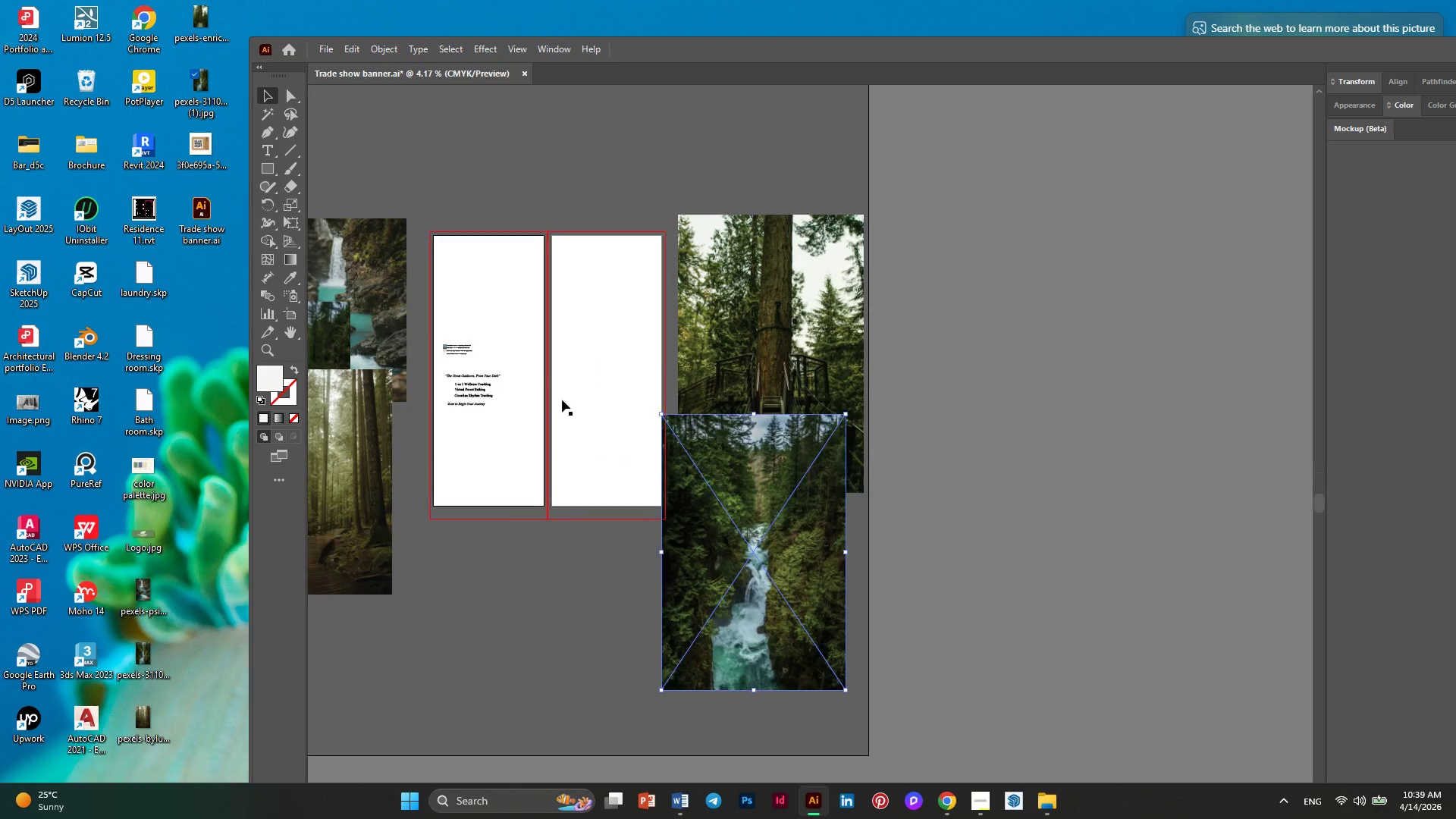 
key(Alt+AltLeft)
 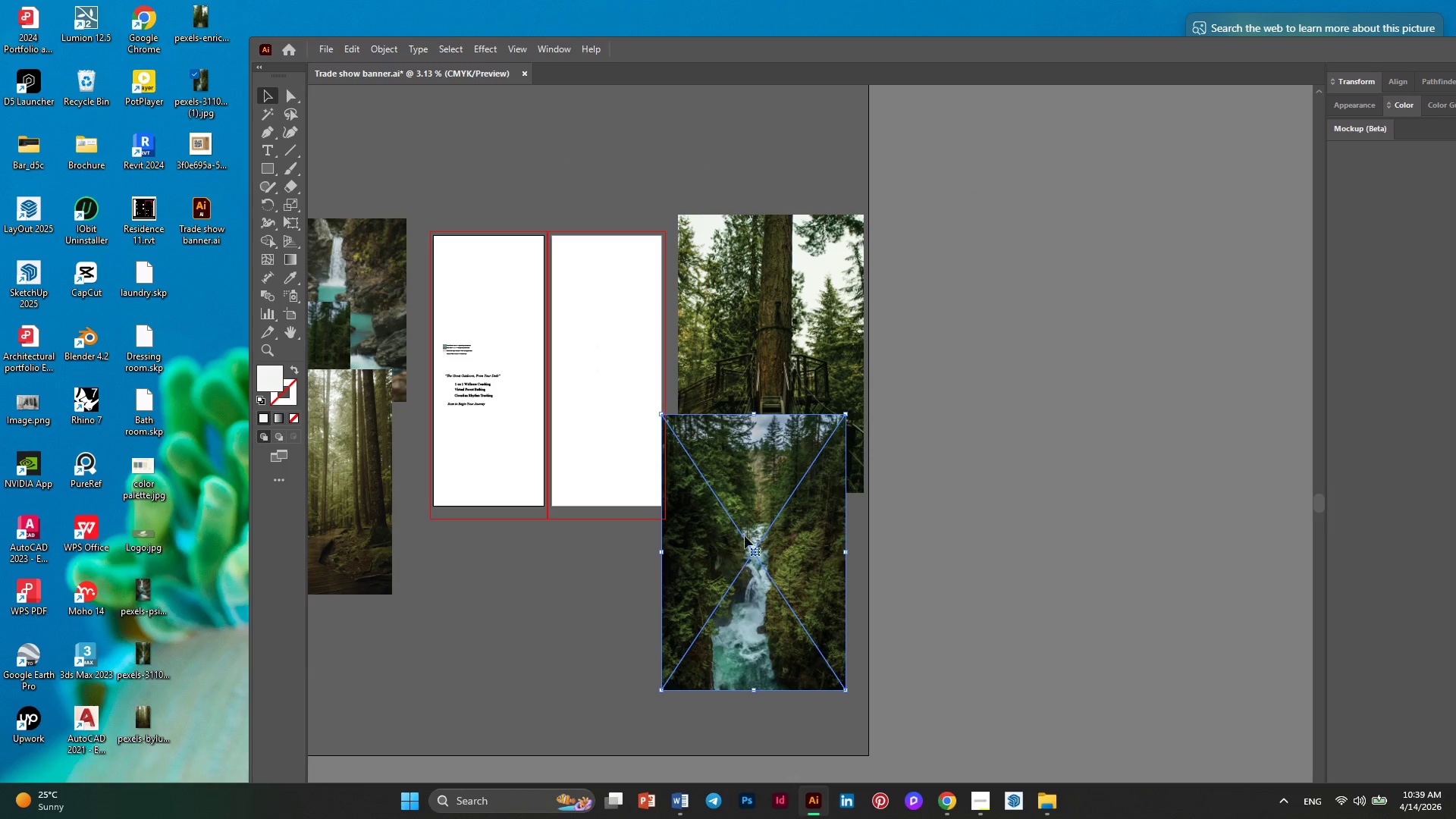 
scroll: coordinate [405, 347], scroll_direction: down, amount: 5.0
 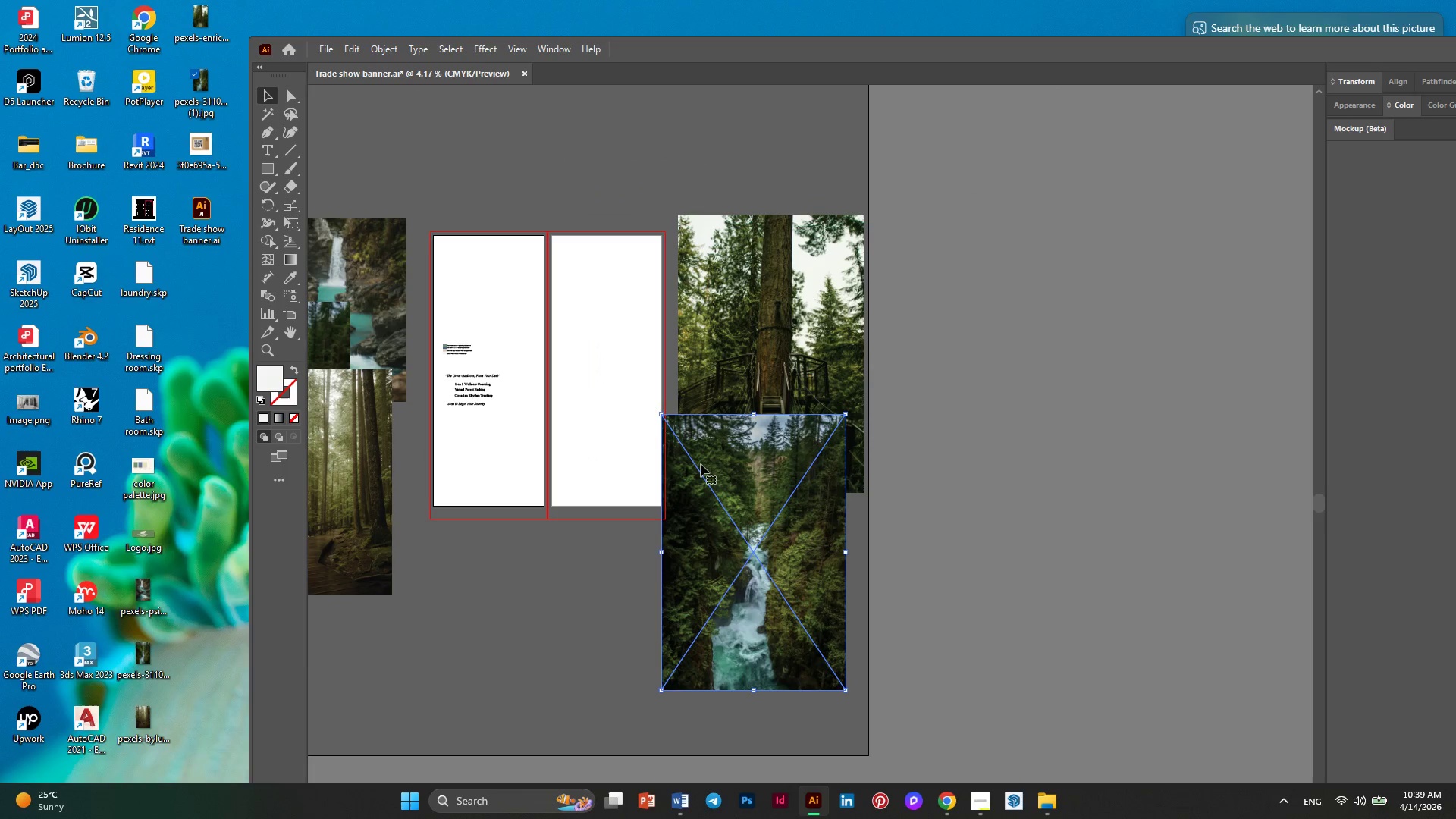 
left_click_drag(start_coordinate=[752, 514], to_coordinate=[545, 284])
 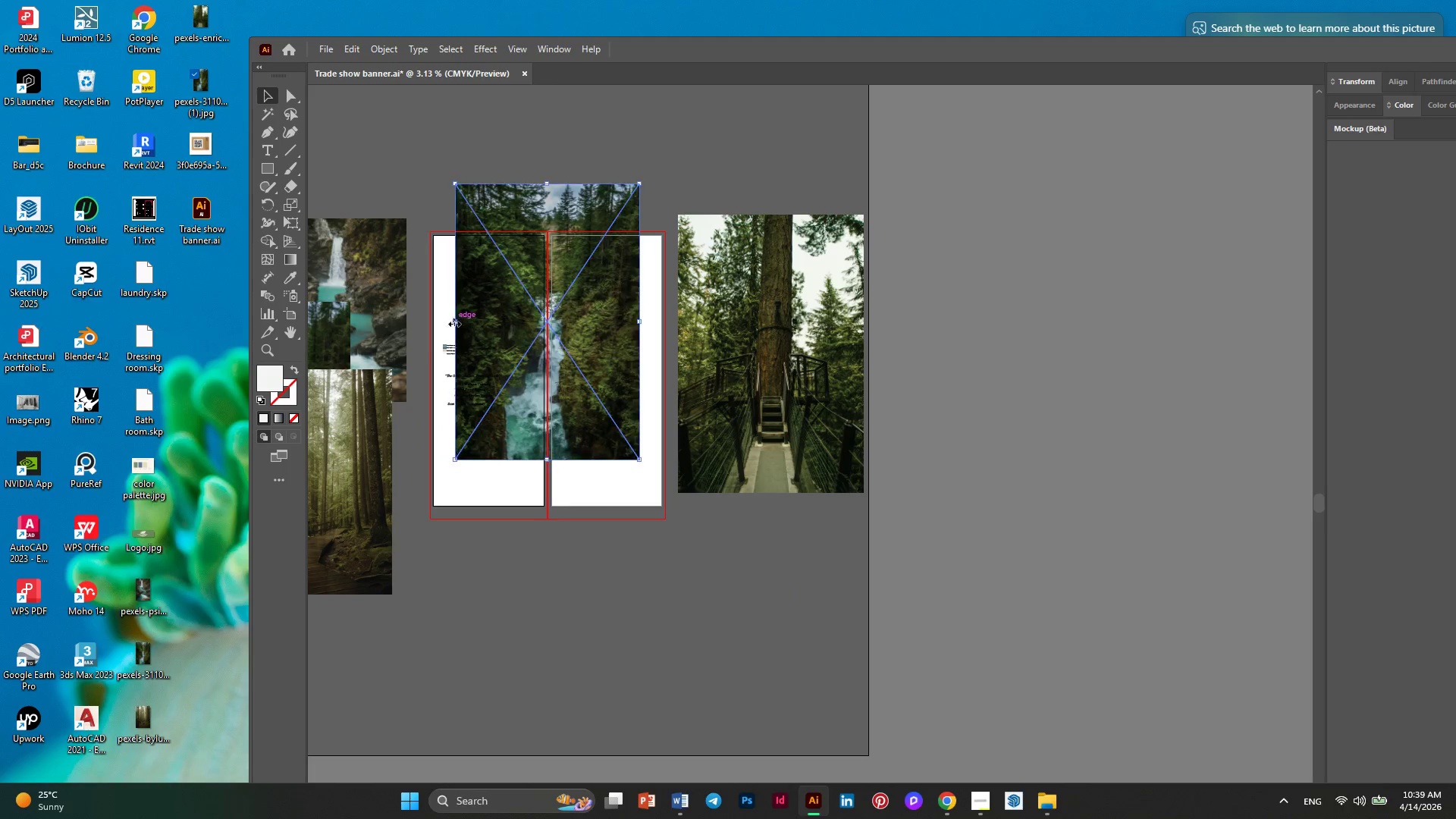 
hold_key(key=AltLeft, duration=0.53)
hold_key(key=AltLeft, duration=0.31)
scroll: coordinate [464, 388], scroll_direction: up, amount: 6.0
 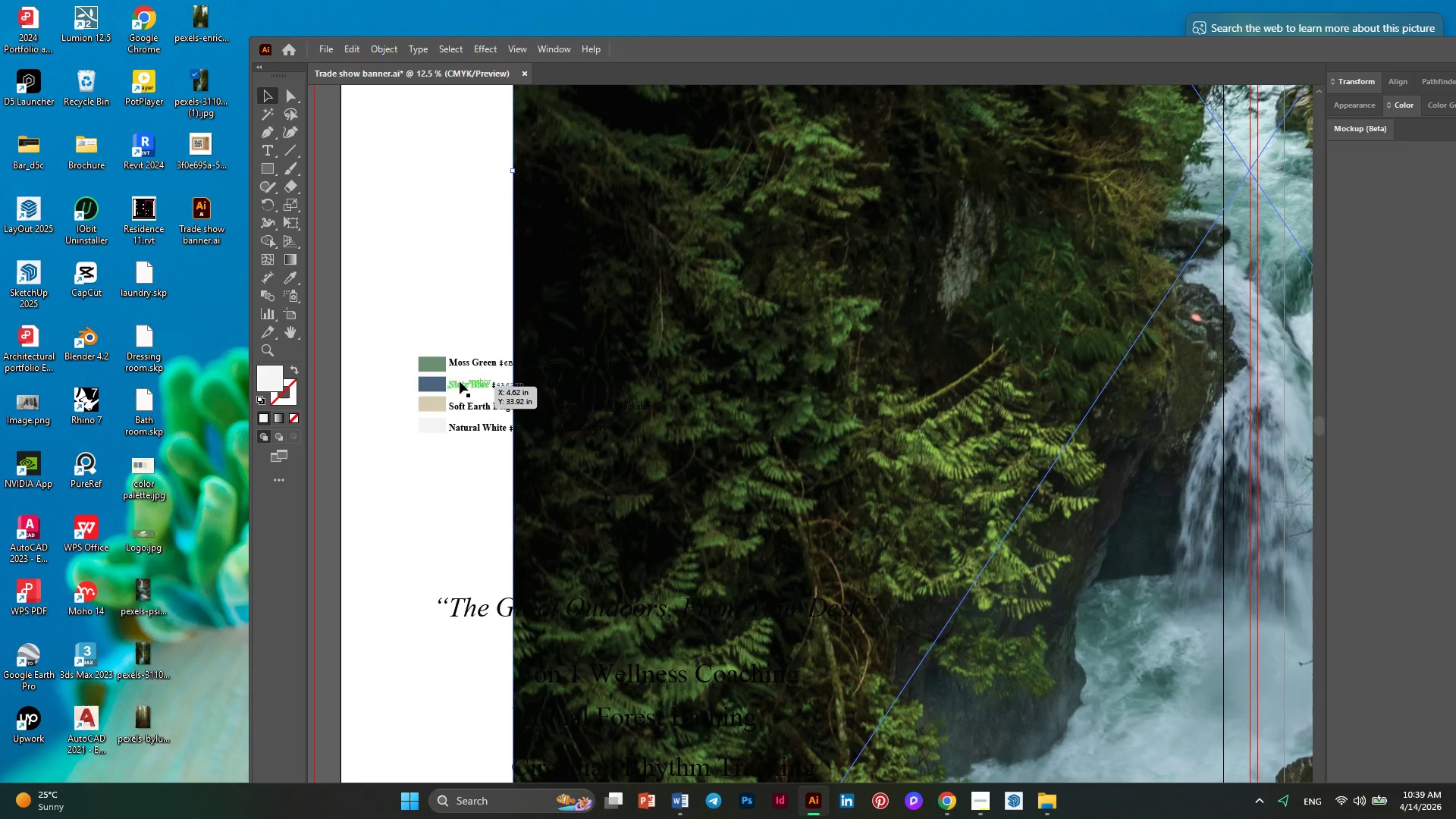 
scroll: coordinate [458, 378], scroll_direction: down, amount: 3.0
 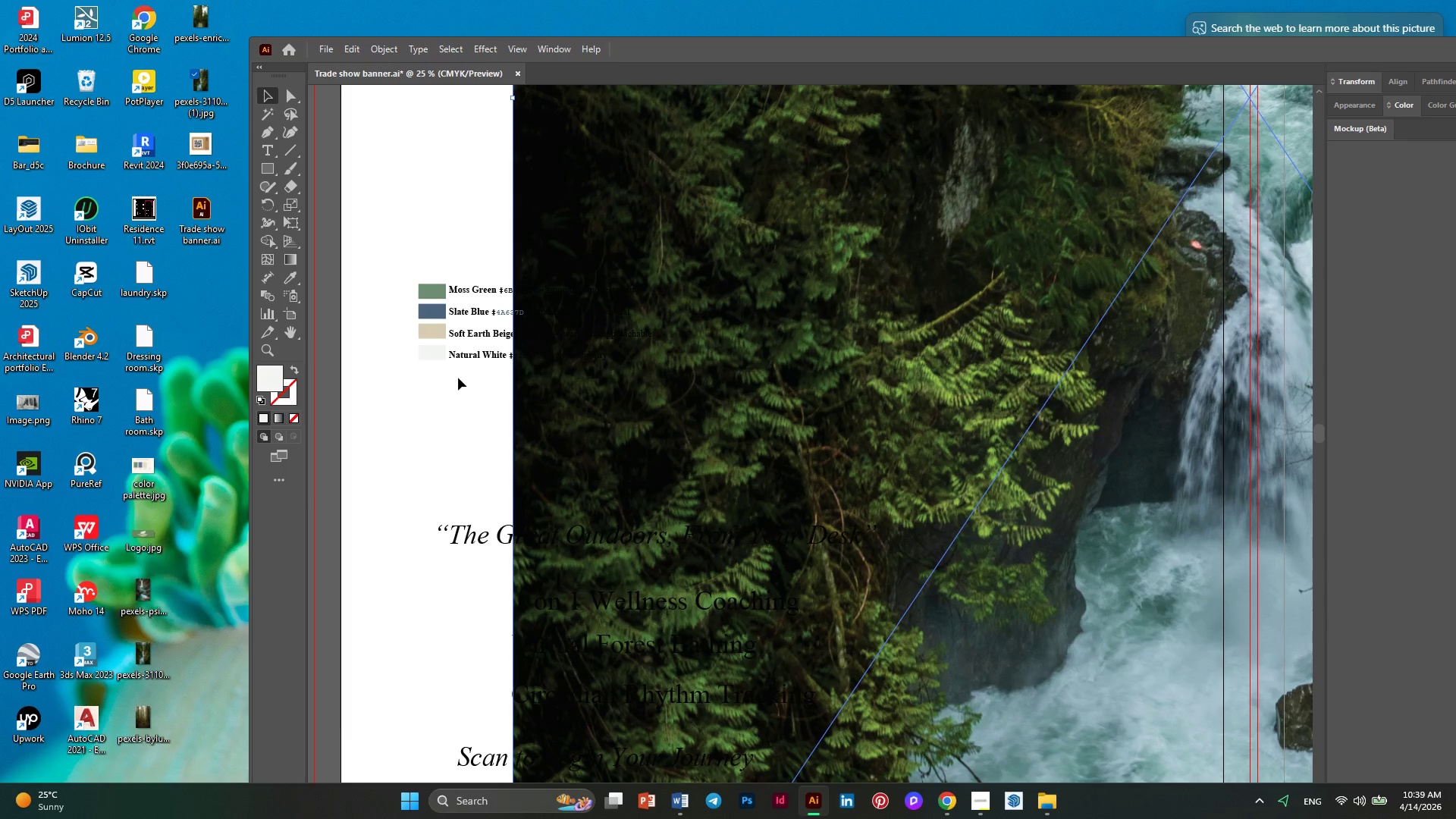 
hold_key(key=AltLeft, duration=0.55)
 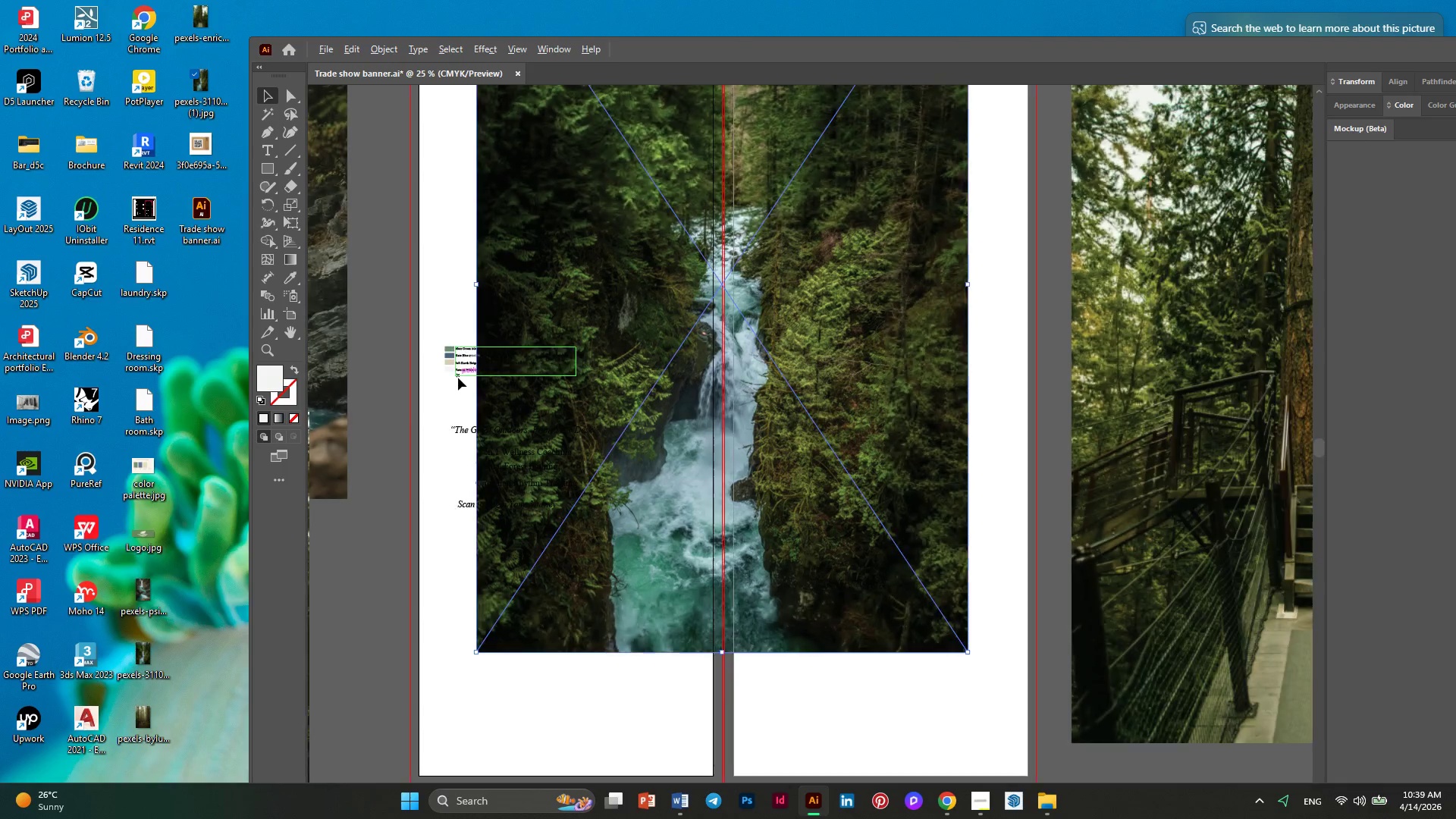 
key(Alt+AltLeft)
 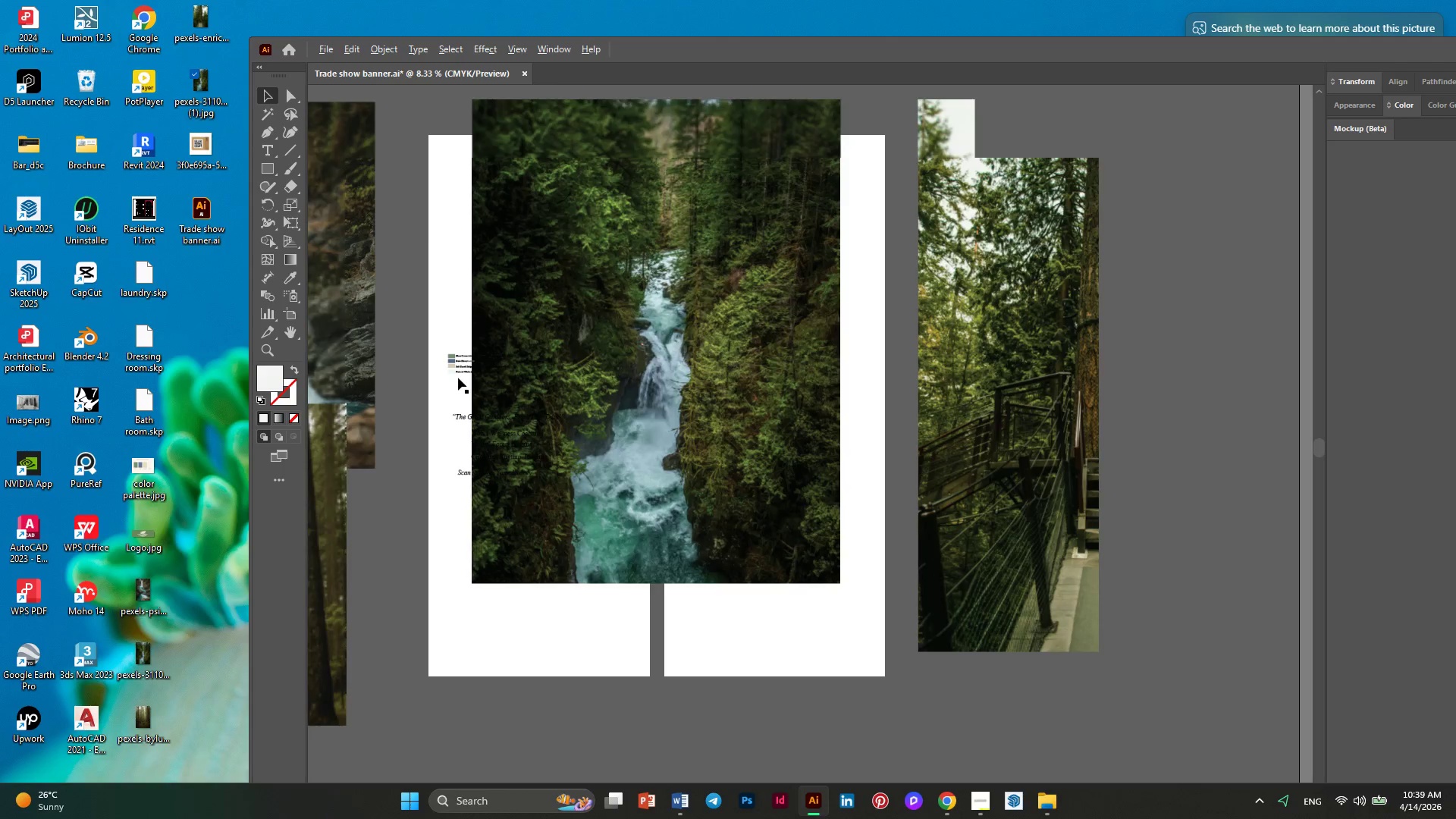 
key(Alt+AltLeft)
 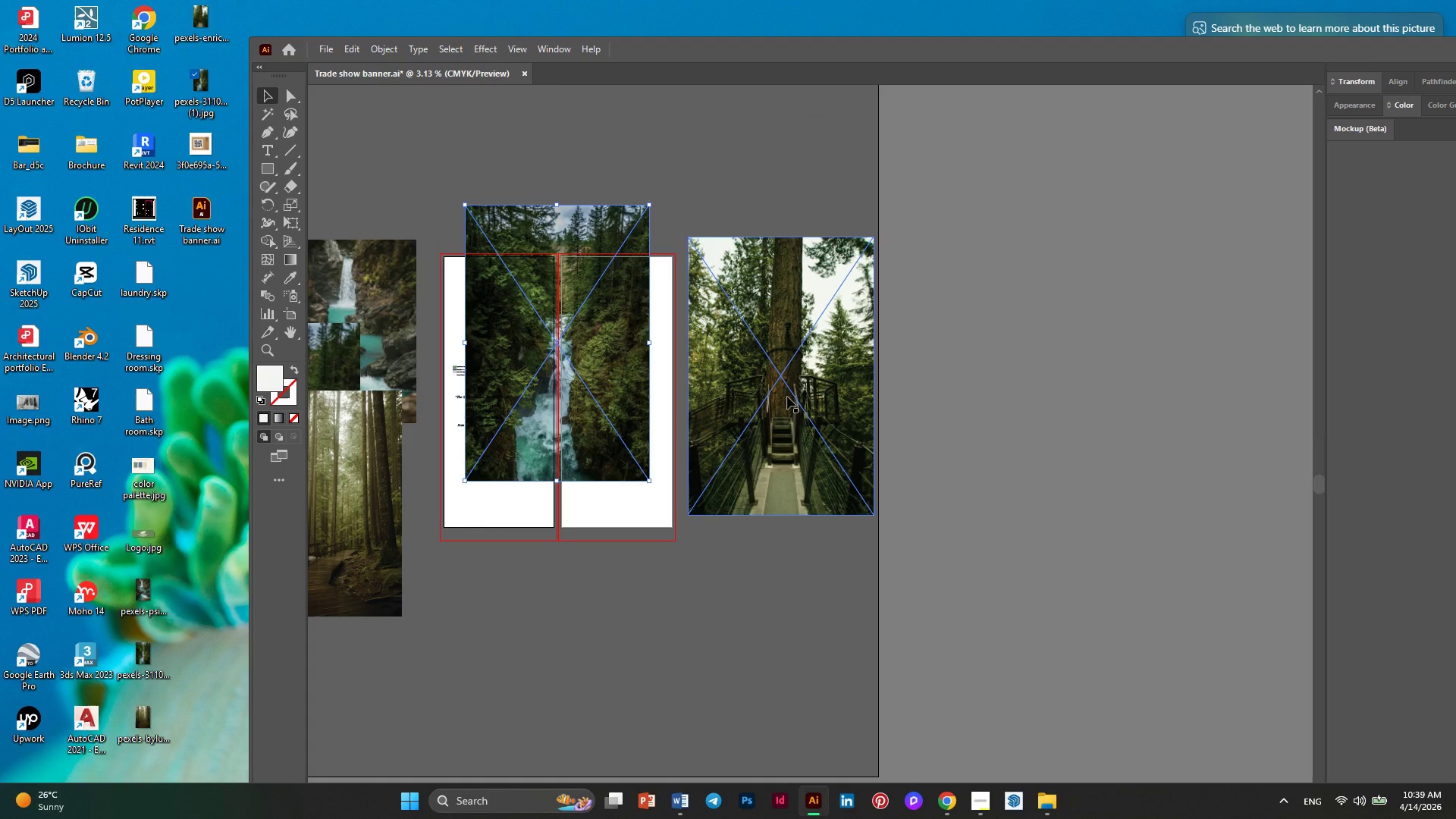 
left_click_drag(start_coordinate=[605, 397], to_coordinate=[701, 449])
 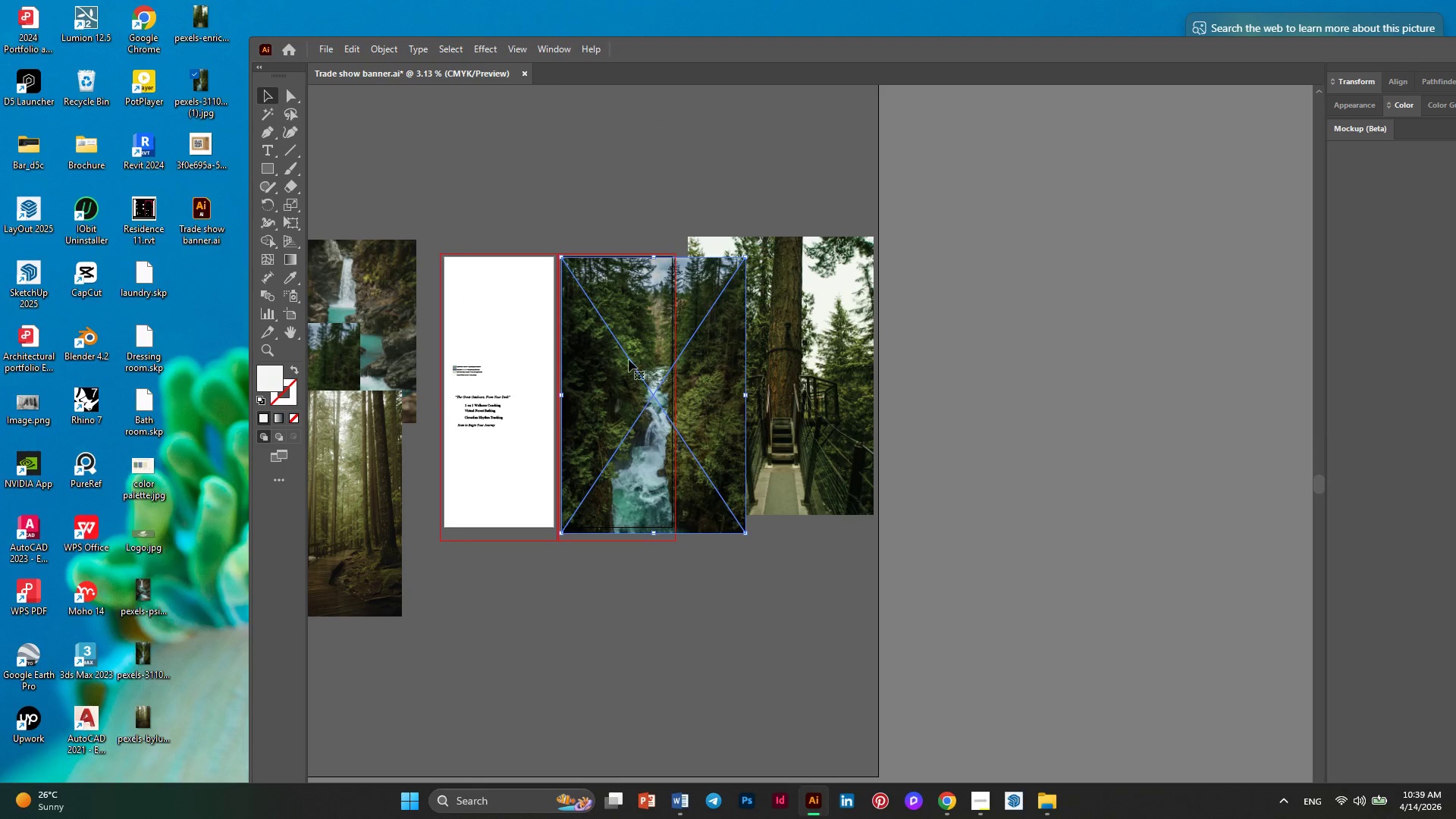 
hold_key(key=AltLeft, duration=0.58)
scroll: coordinate [629, 358], scroll_direction: up, amount: 2.0
 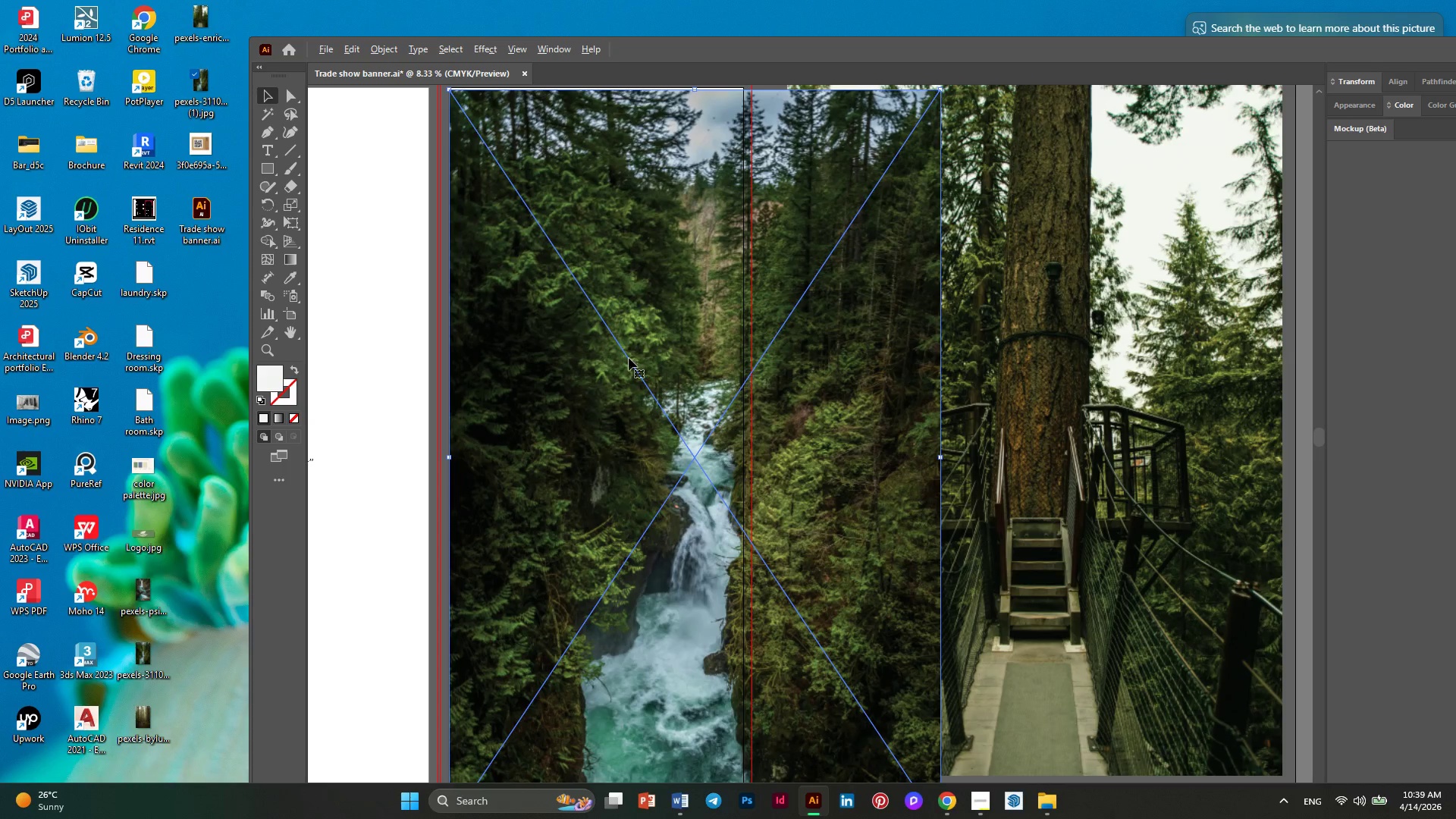 
hold_key(key=AltLeft, duration=0.36)
scroll: coordinate [629, 358], scroll_direction: none, amount: 0.0
 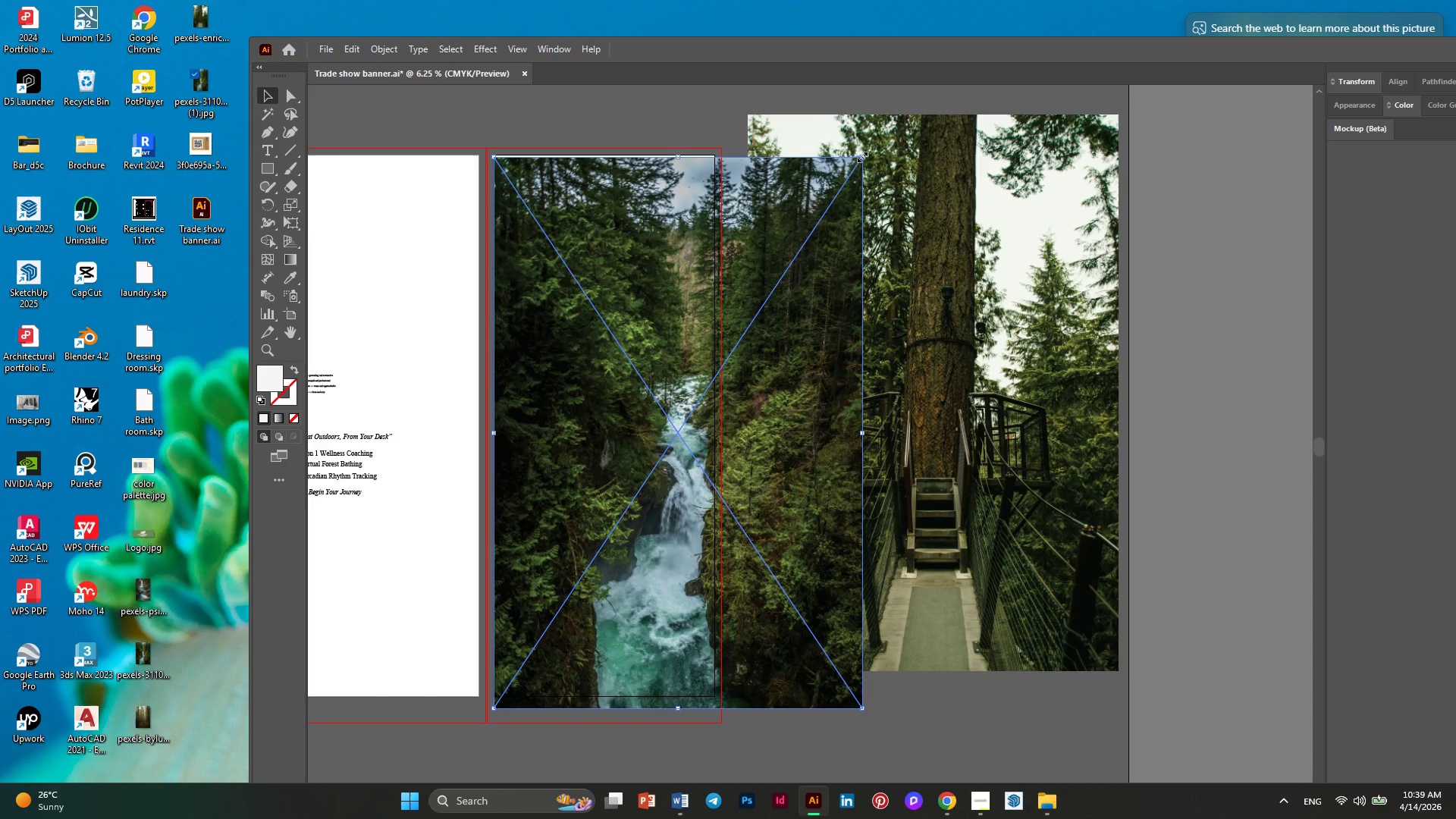 
wait(6.29)
 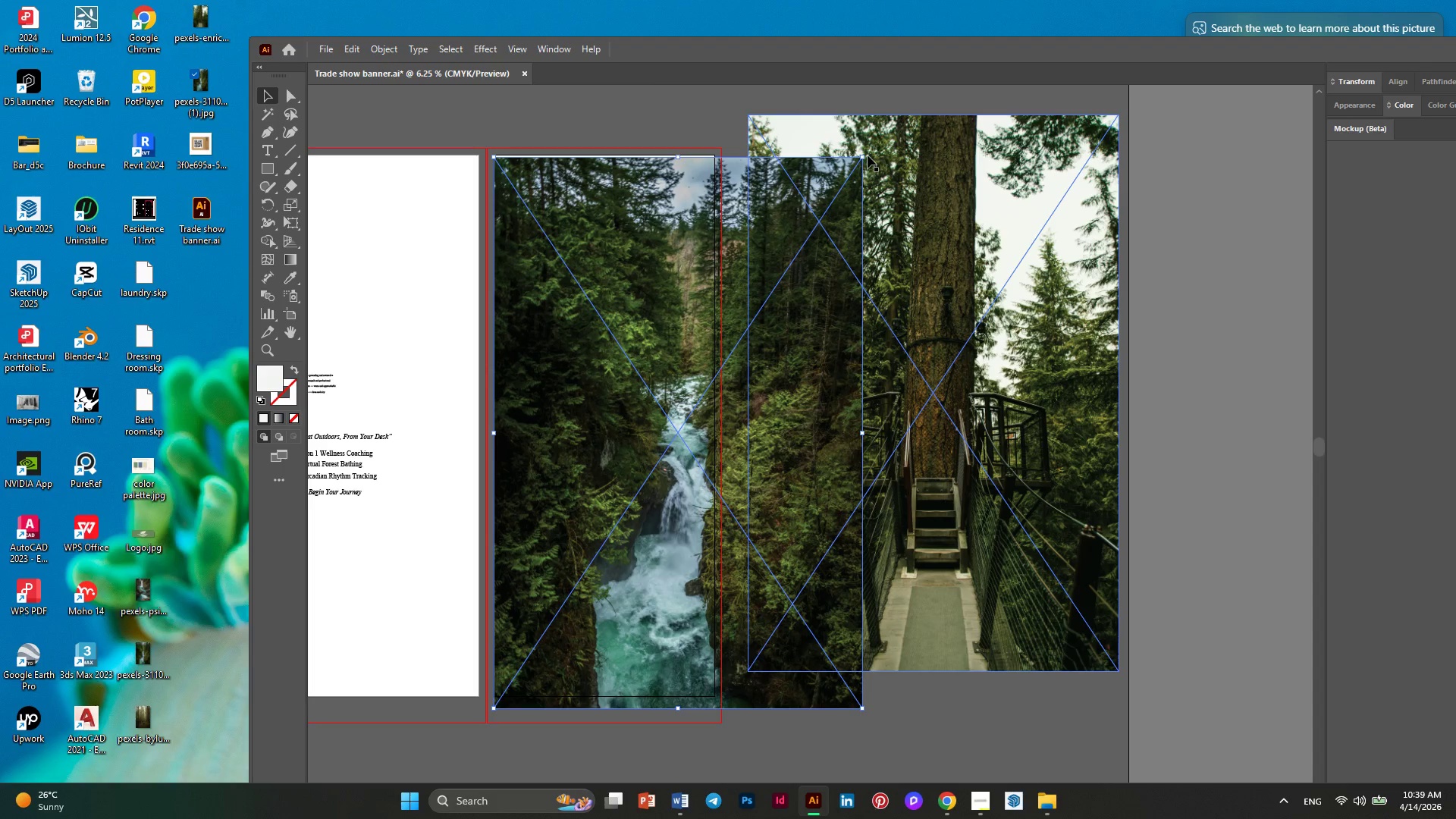 
hold_key(key=ShiftLeft, duration=8.25)
left_click_drag(start_coordinate=[861, 155], to_coordinate=[866, 133])
 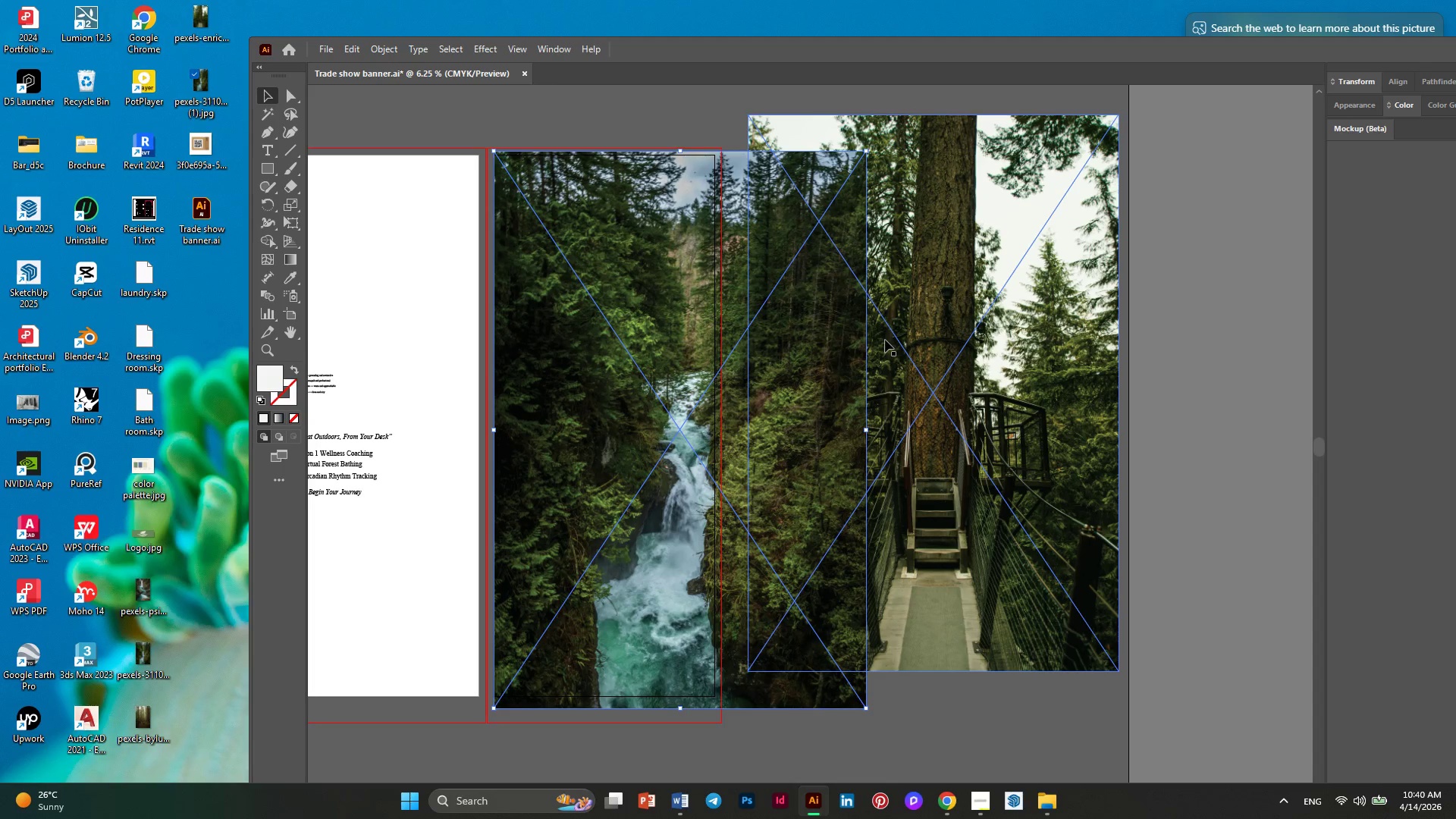 
key(ArrowLeft)
 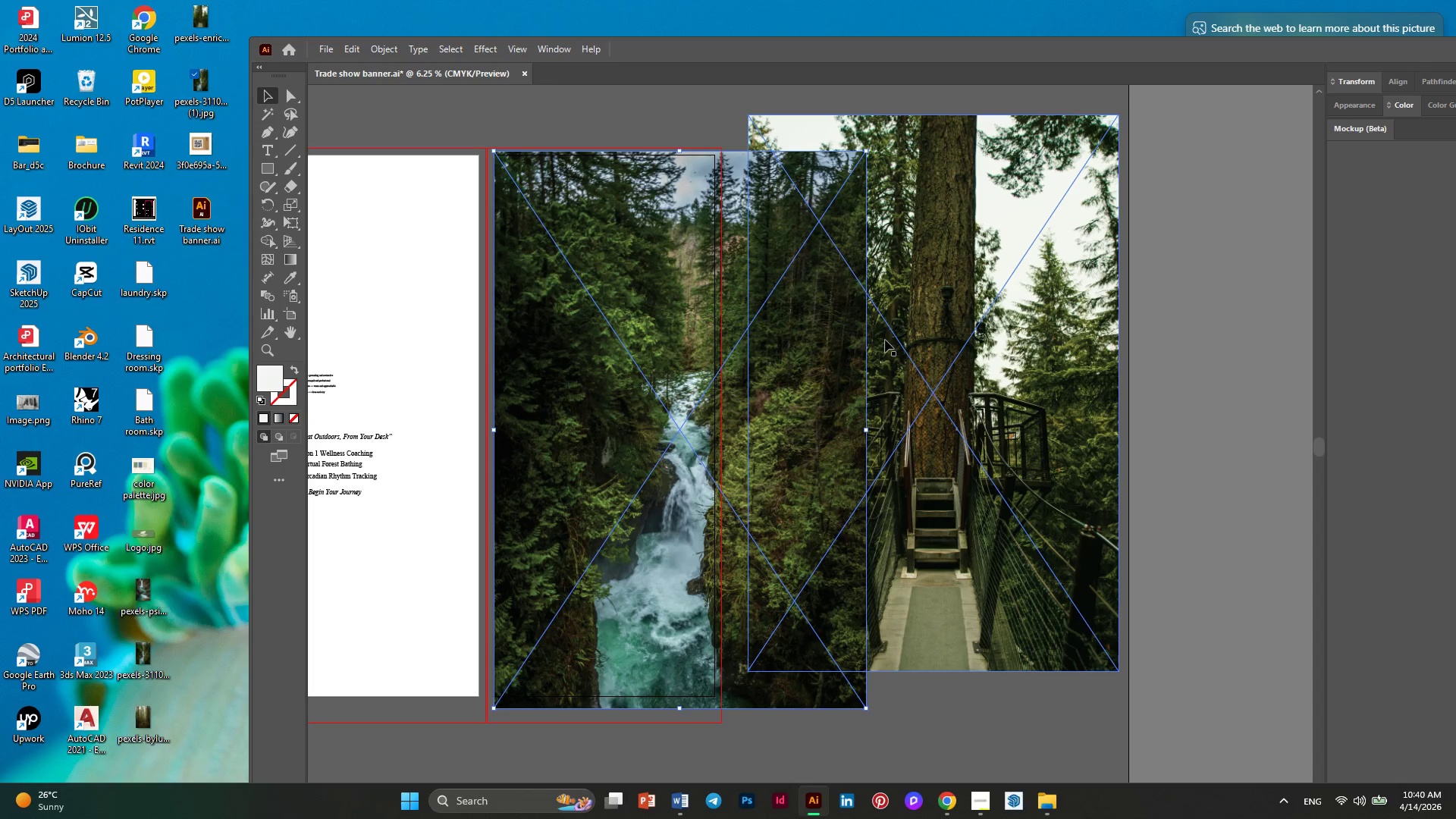 
key(ArrowLeft)
 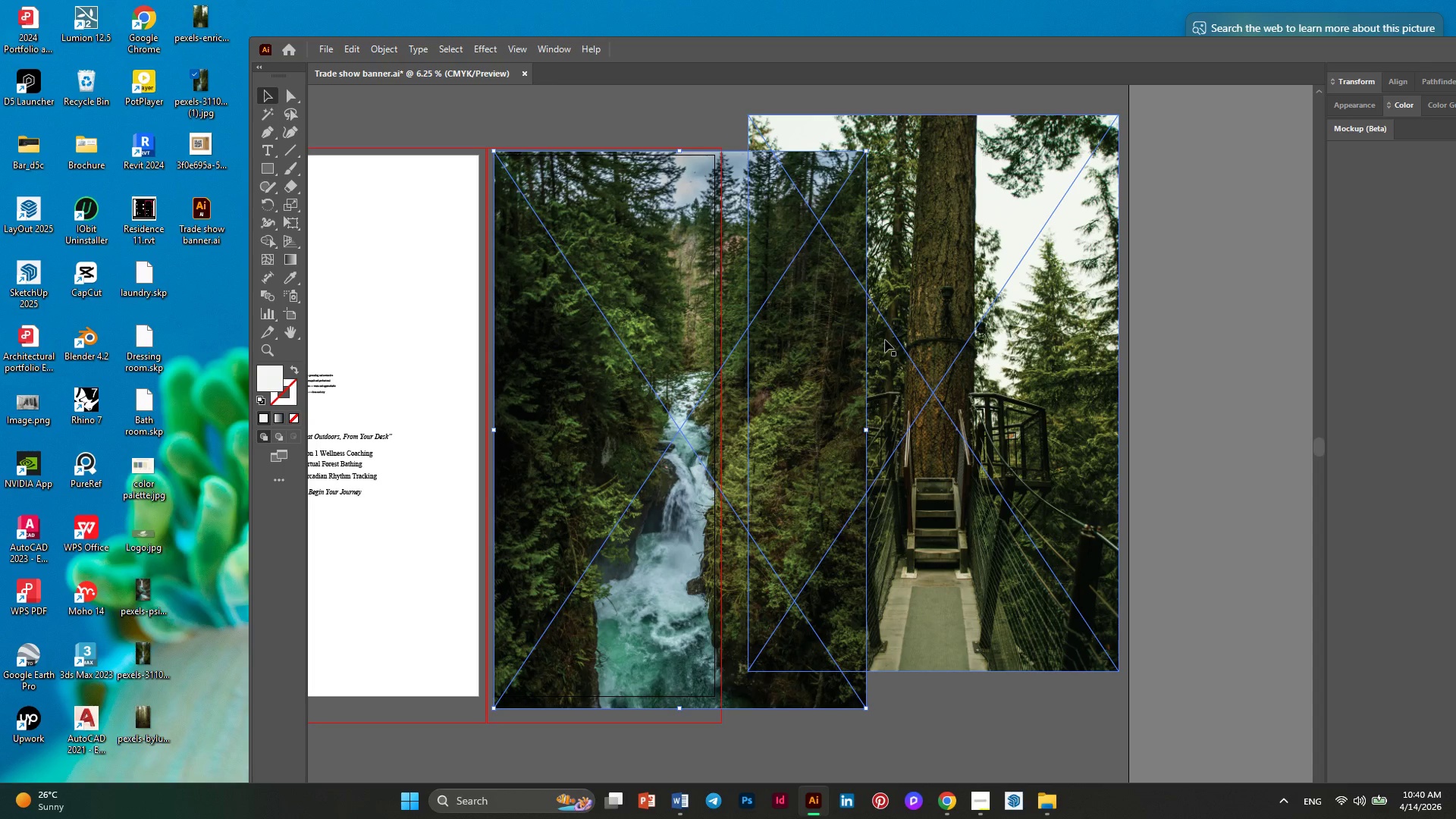 
key(ArrowLeft)
 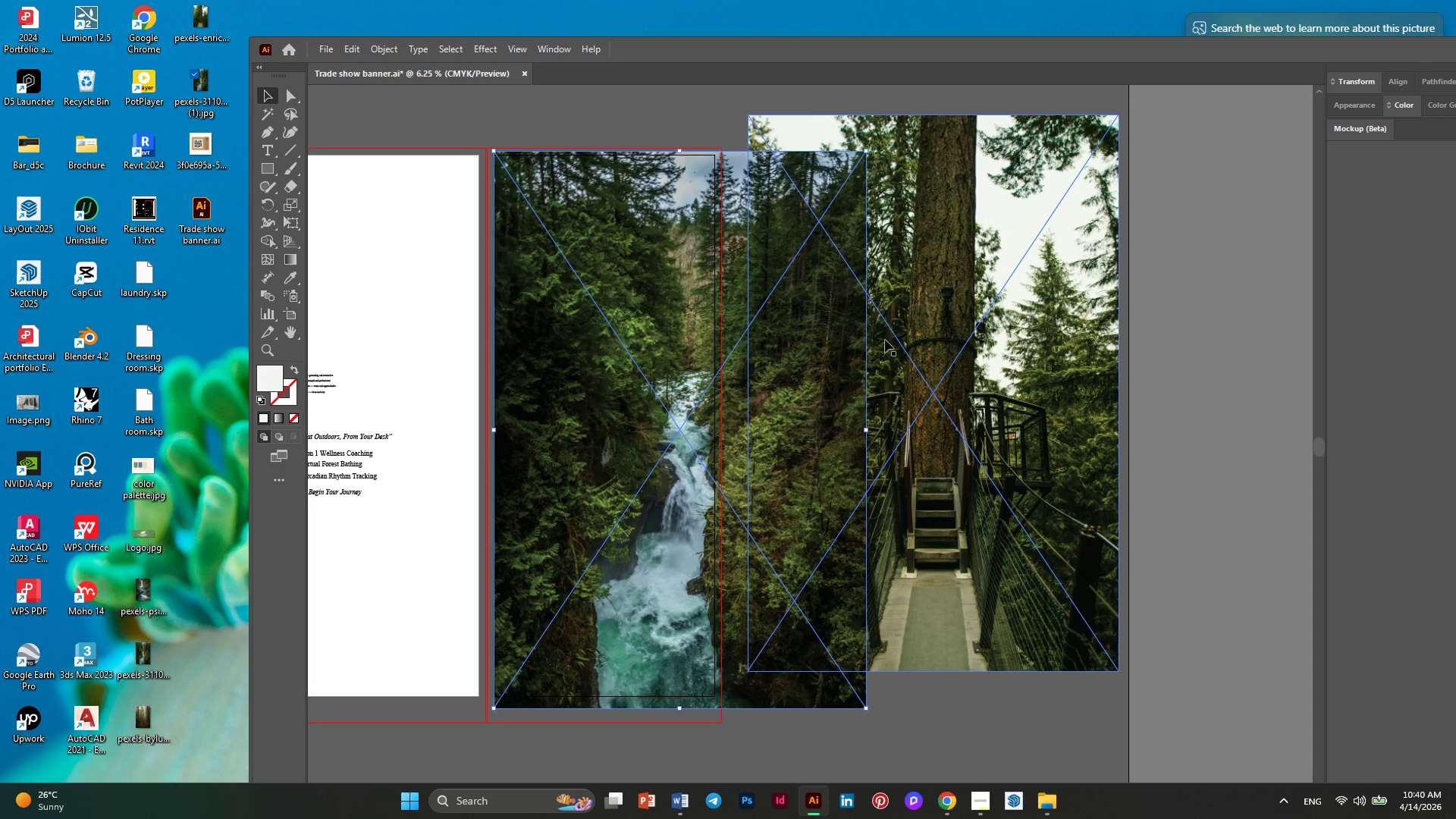 
key(ArrowLeft)
 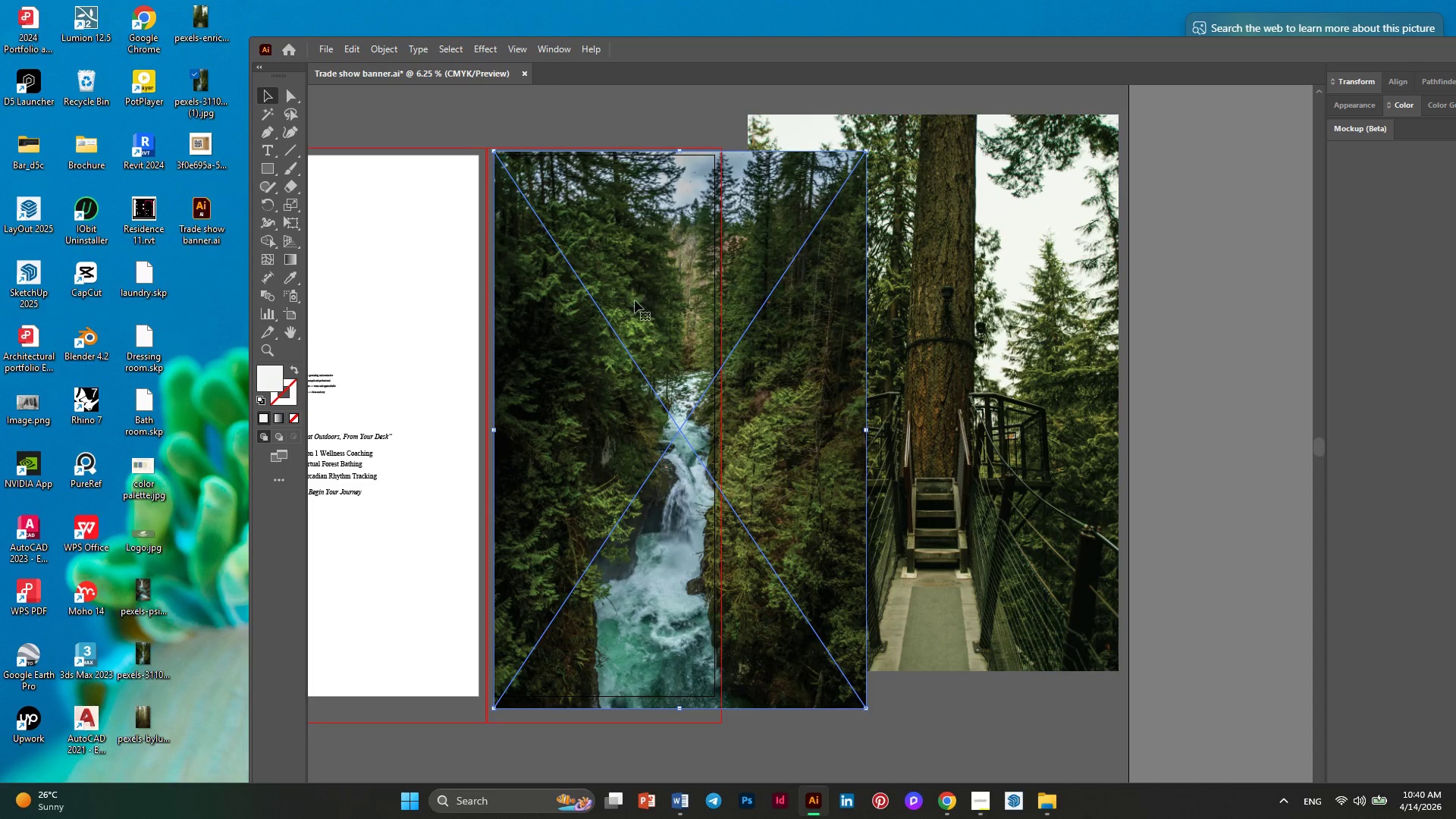 
left_click_drag(start_coordinate=[634, 301], to_coordinate=[575, 296])
 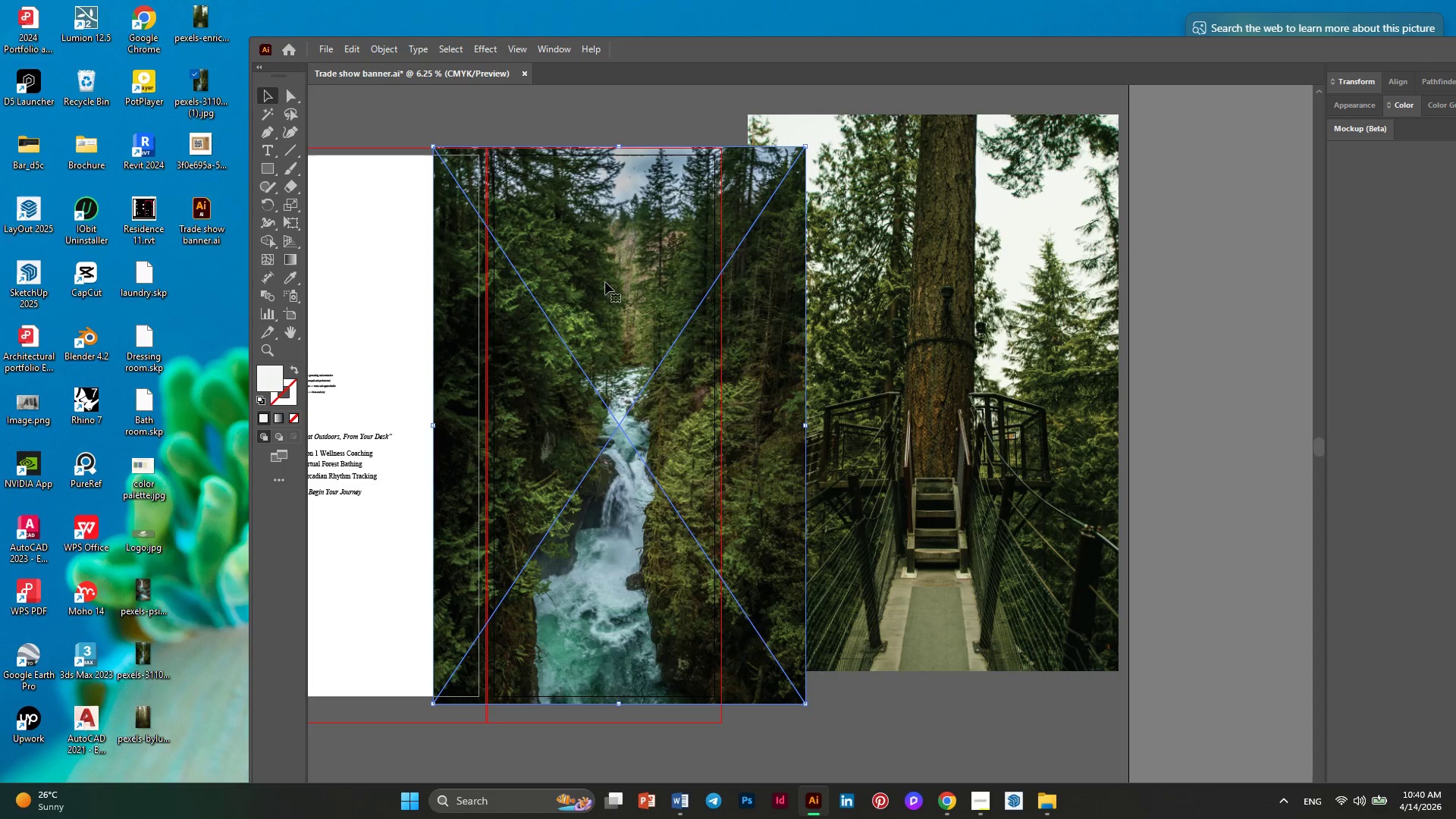 
right_click([605, 282])
 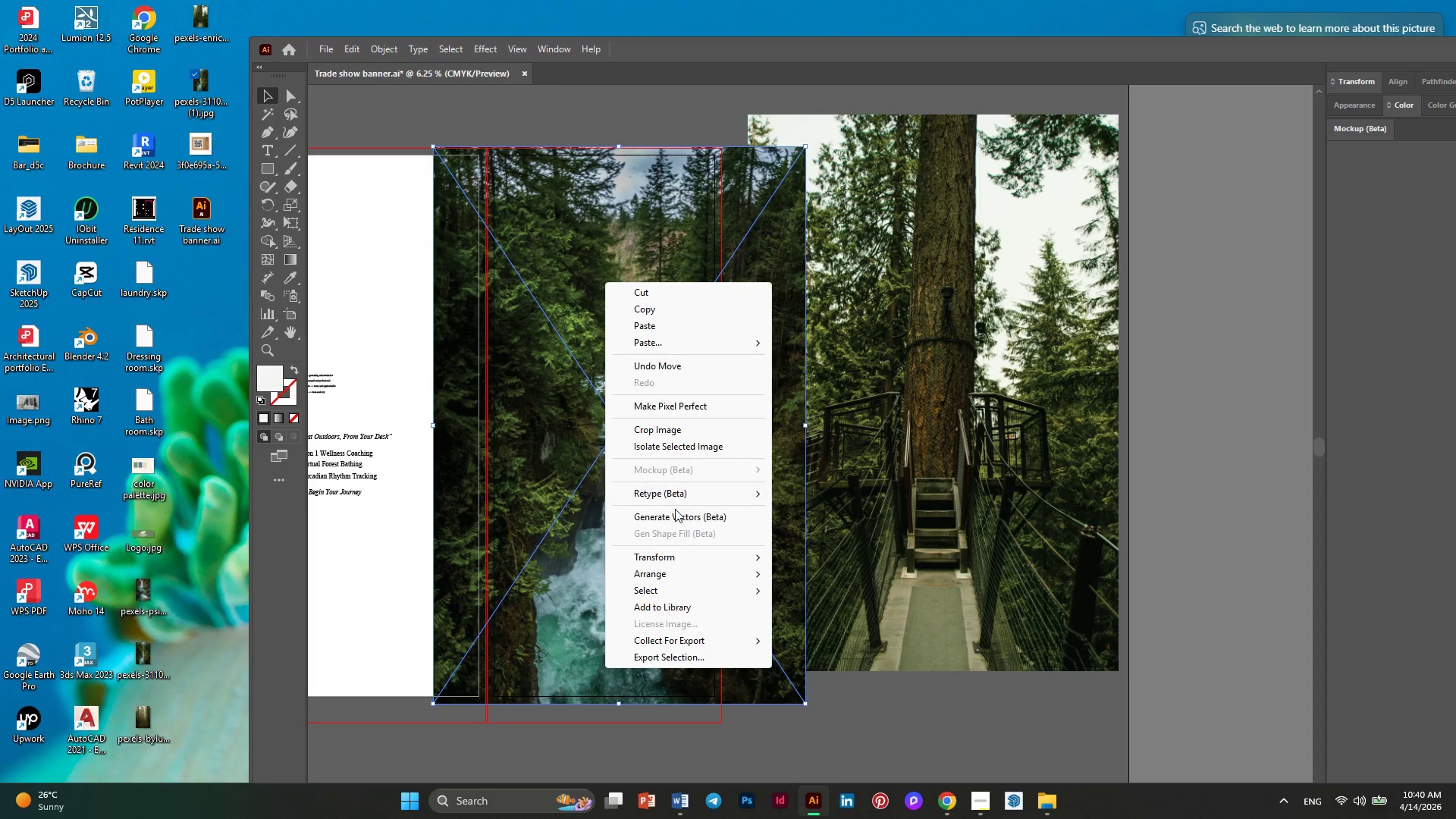 
mouse_move([675, 606])
 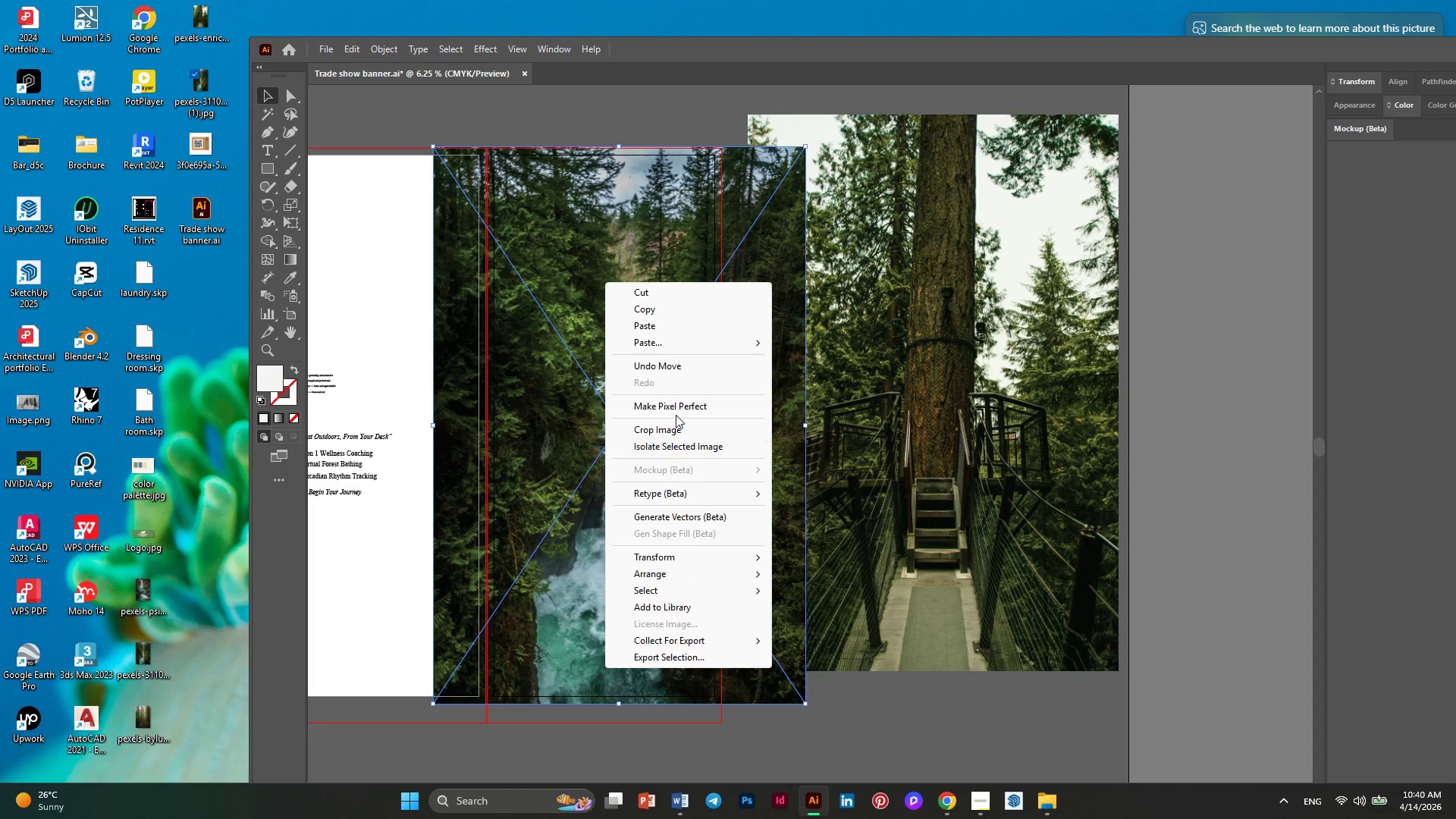 
left_click([675, 435])
 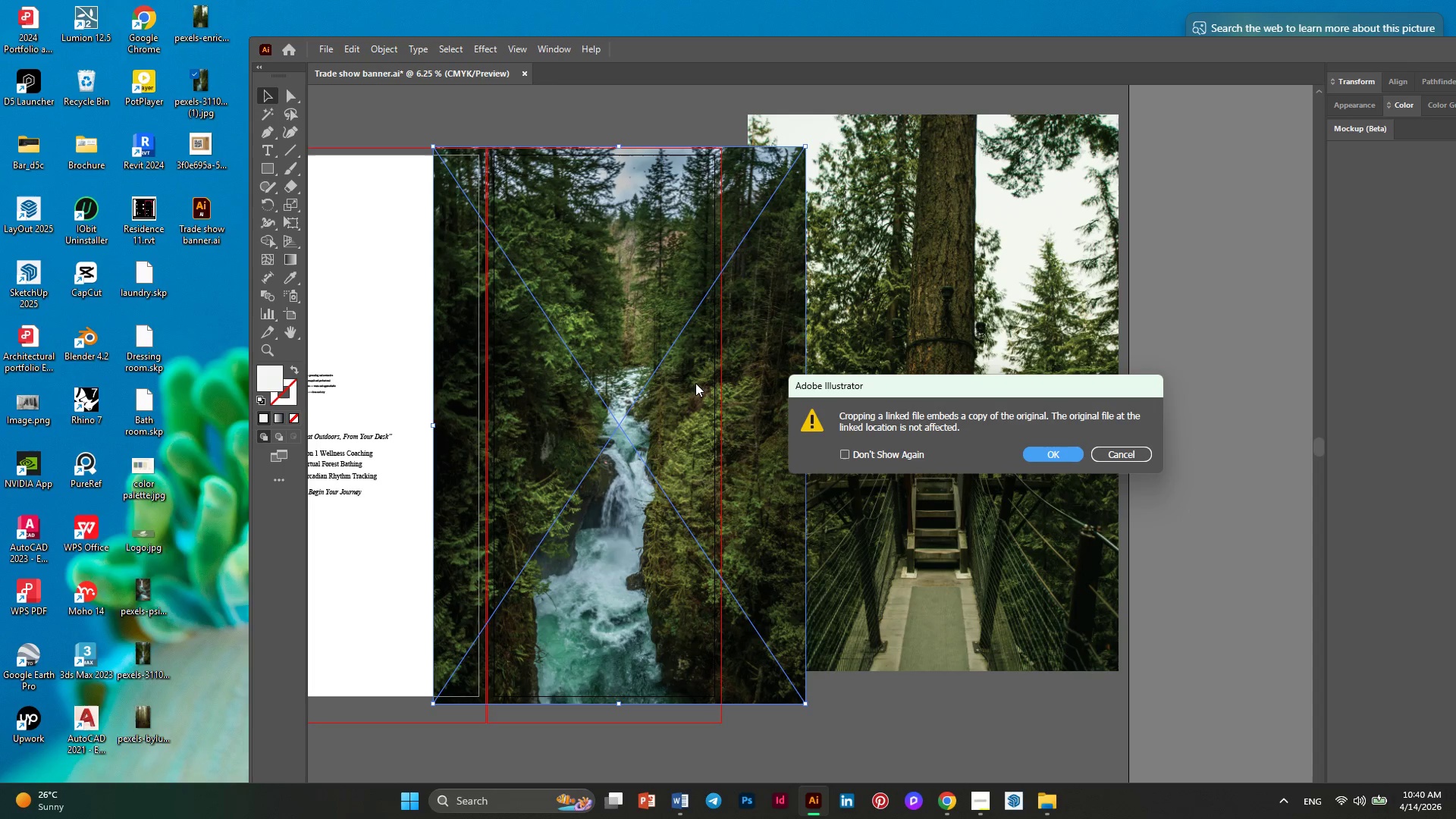 
left_click([1062, 453])
 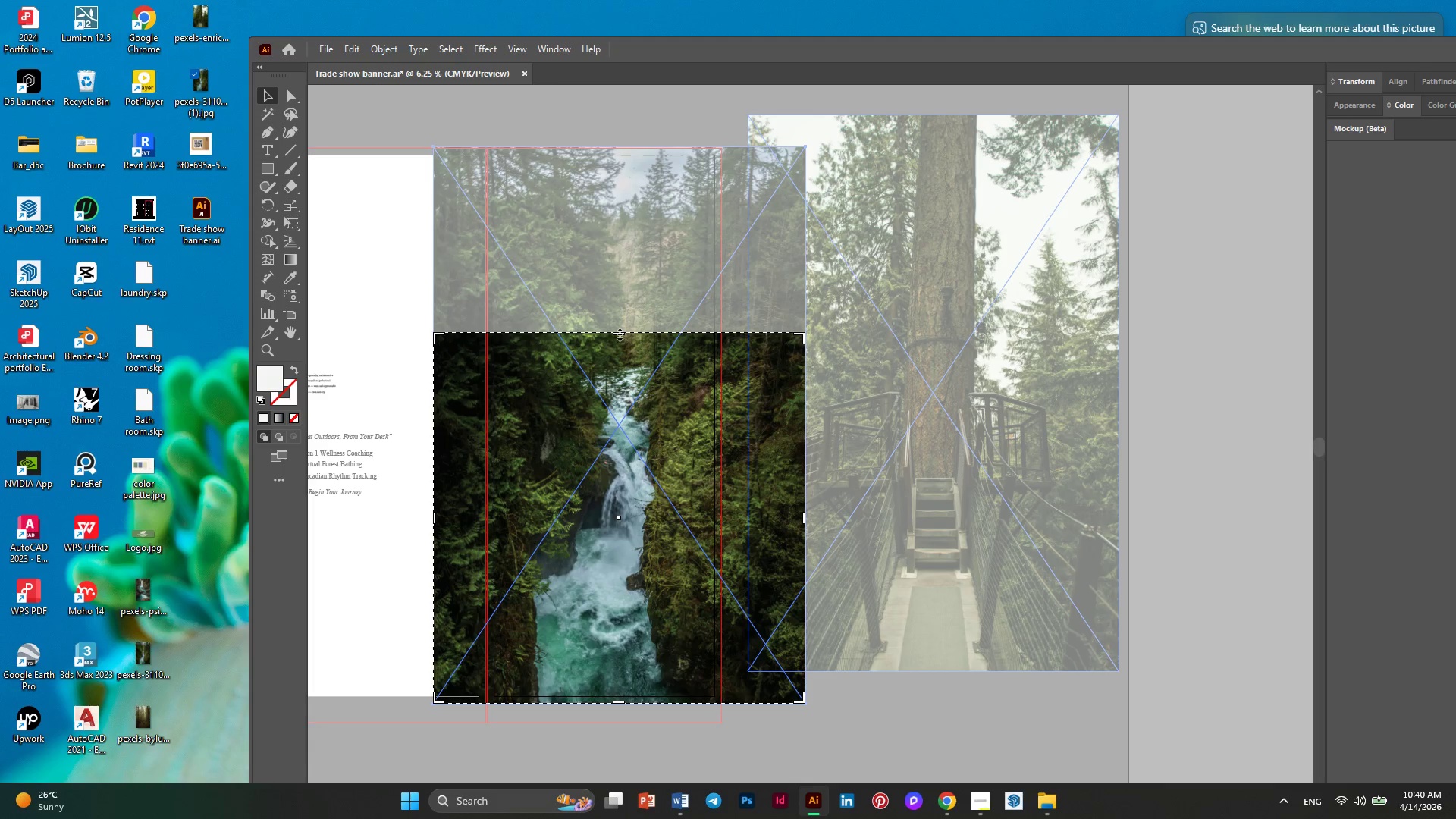 
left_click_drag(start_coordinate=[617, 333], to_coordinate=[626, 154])
 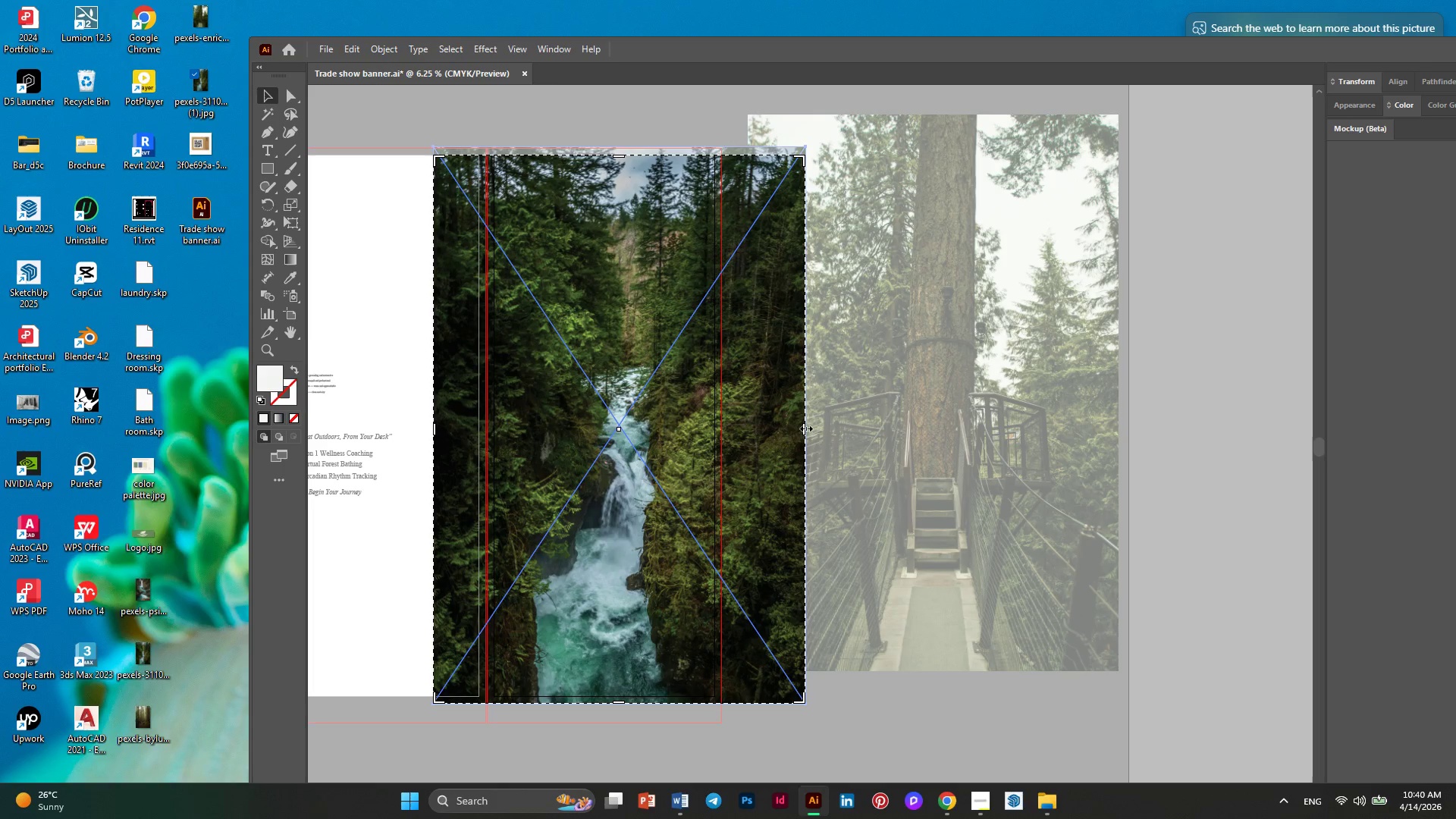 
left_click_drag(start_coordinate=[802, 431], to_coordinate=[708, 437])
 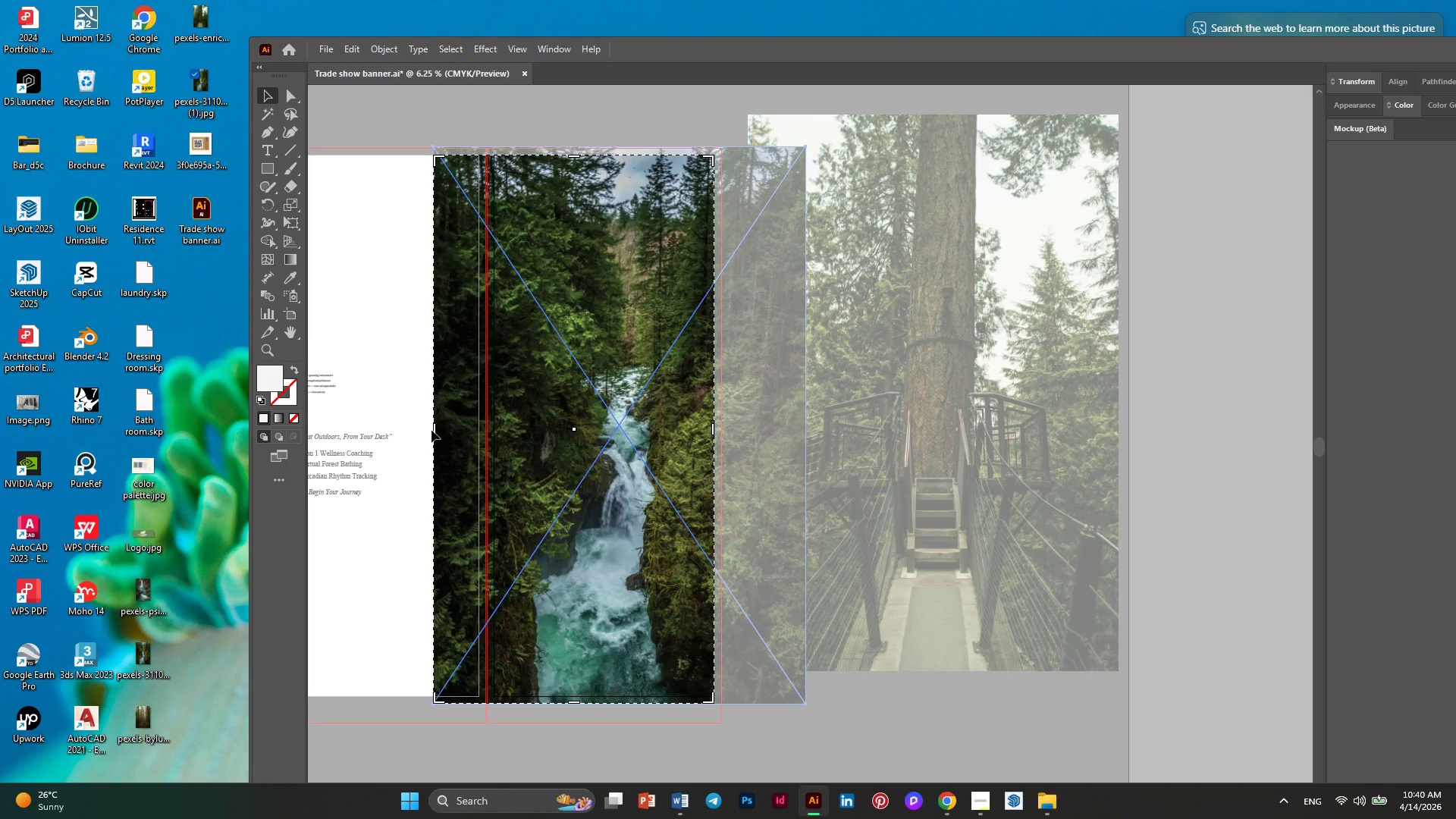 
left_click_drag(start_coordinate=[435, 434], to_coordinate=[498, 438])
 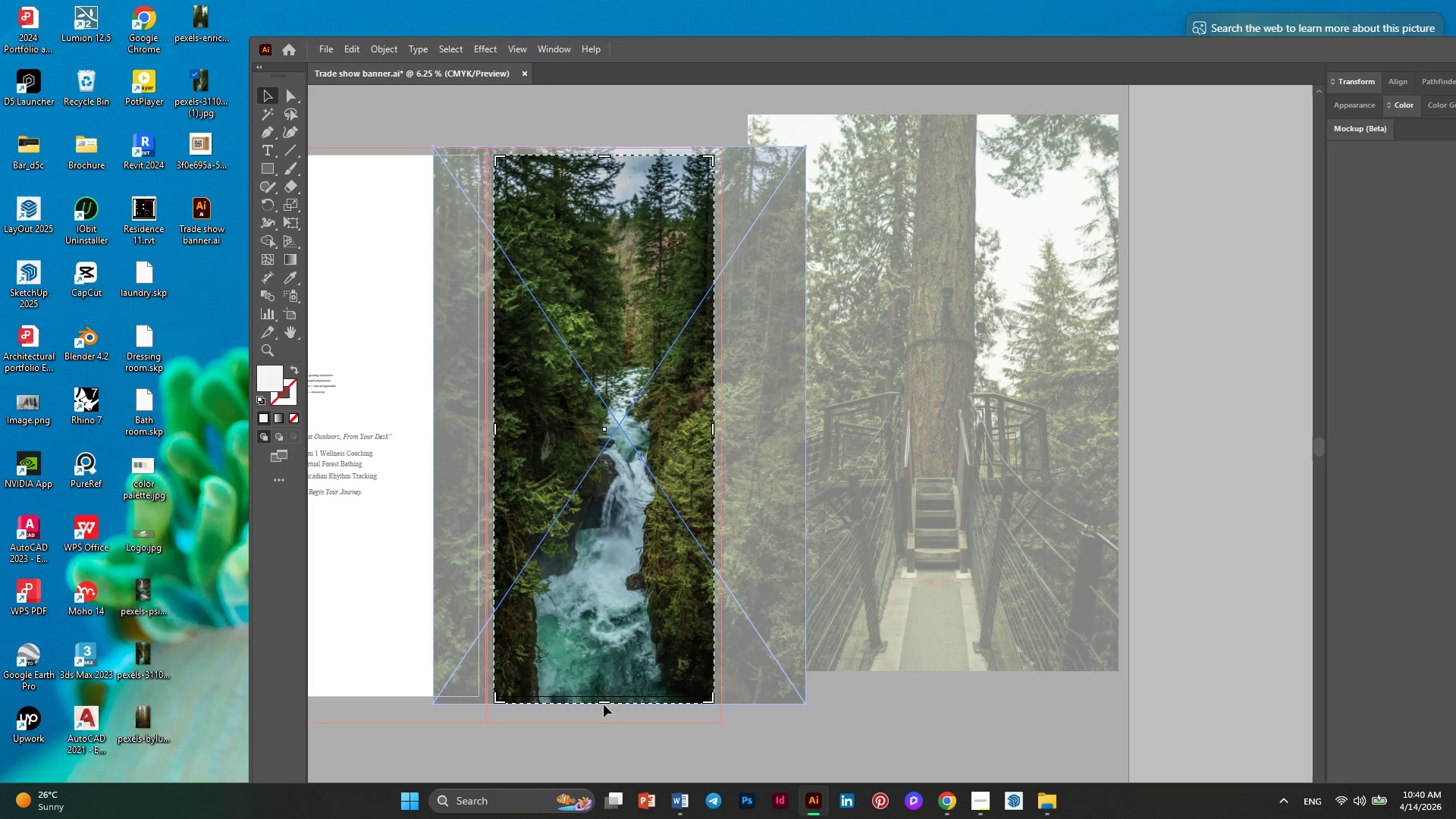 
left_click_drag(start_coordinate=[604, 701], to_coordinate=[604, 695])
 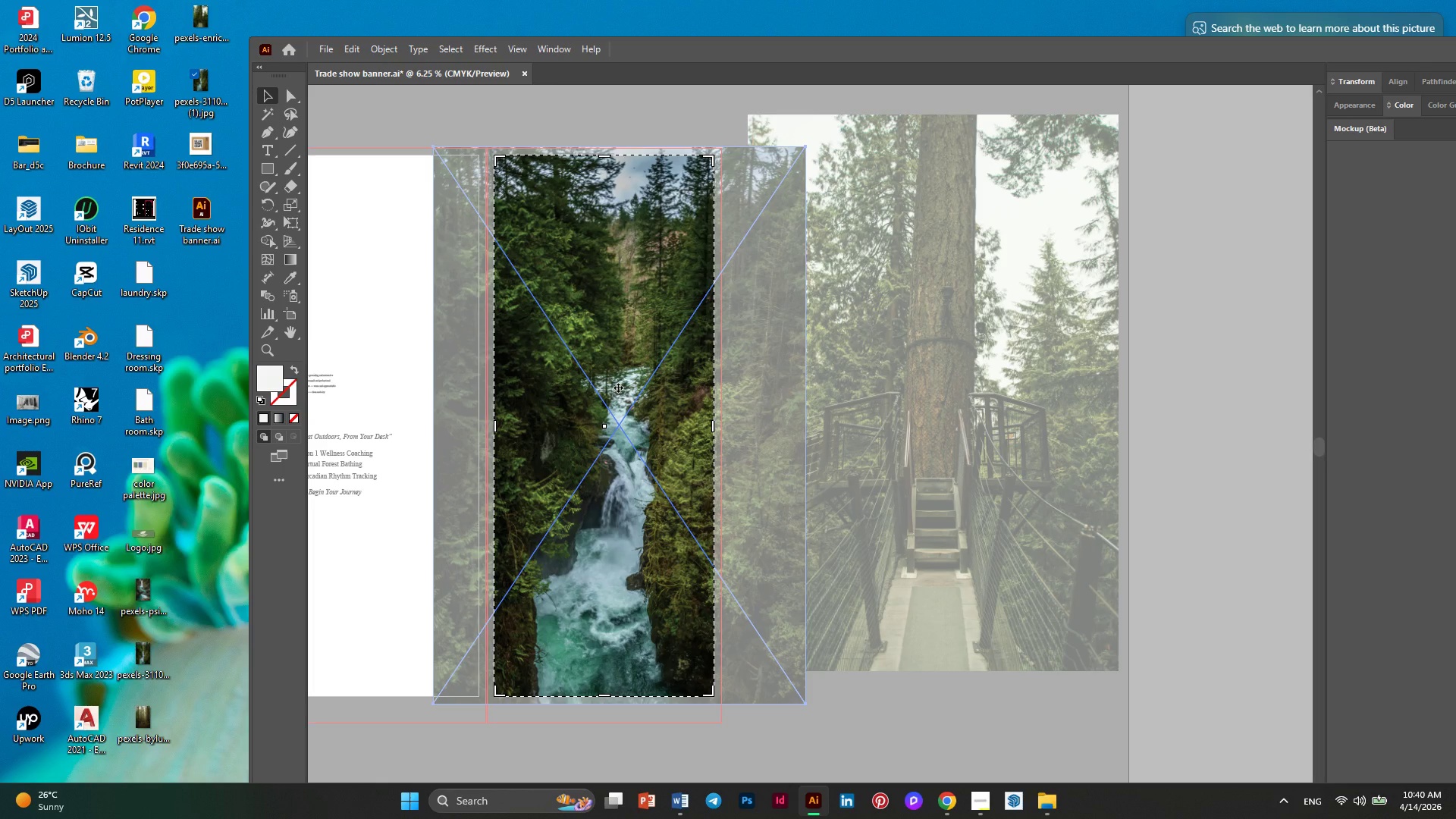 
left_click_drag(start_coordinate=[796, 54], to_coordinate=[560, 27])
 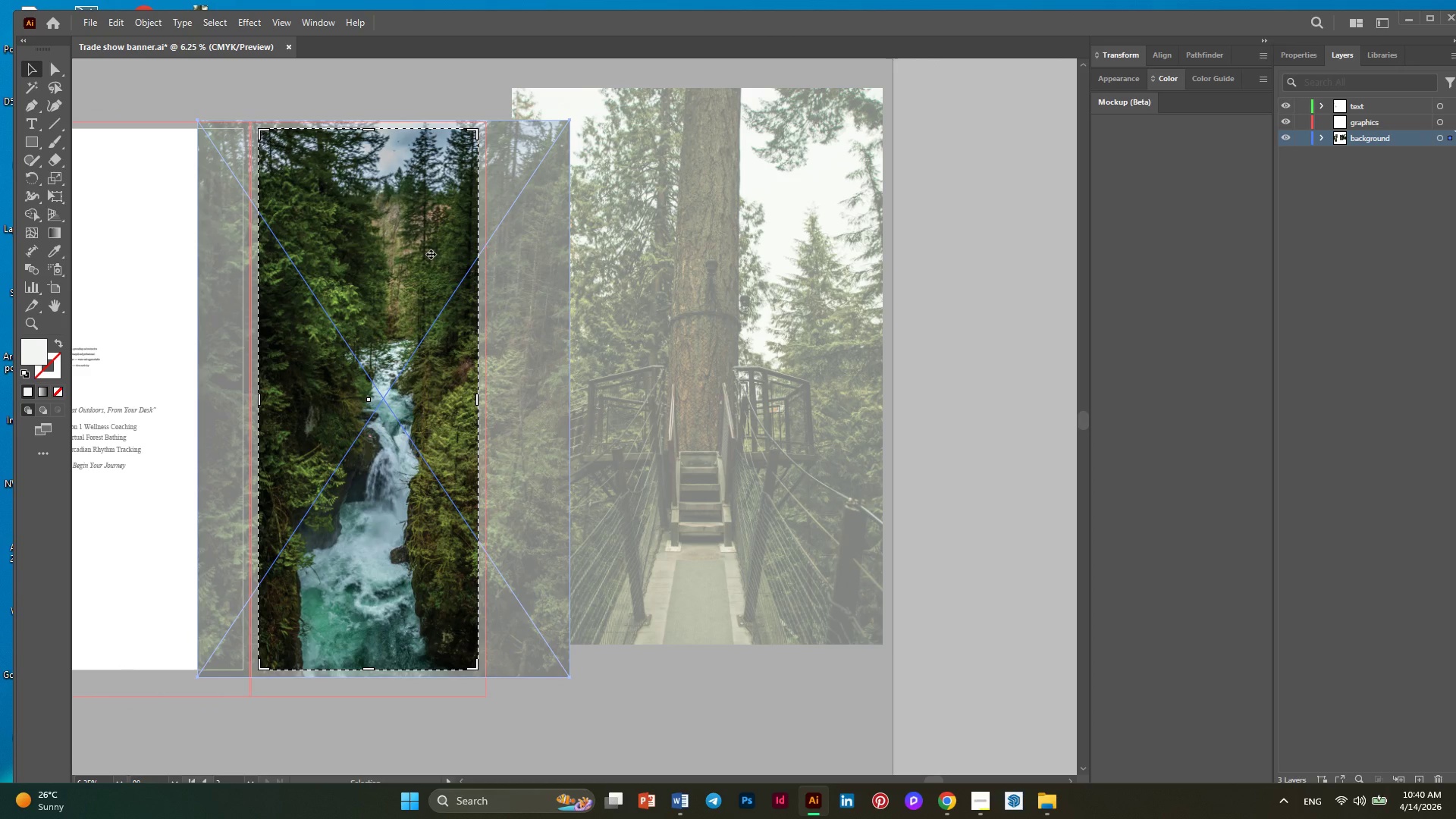 
key(Enter)
 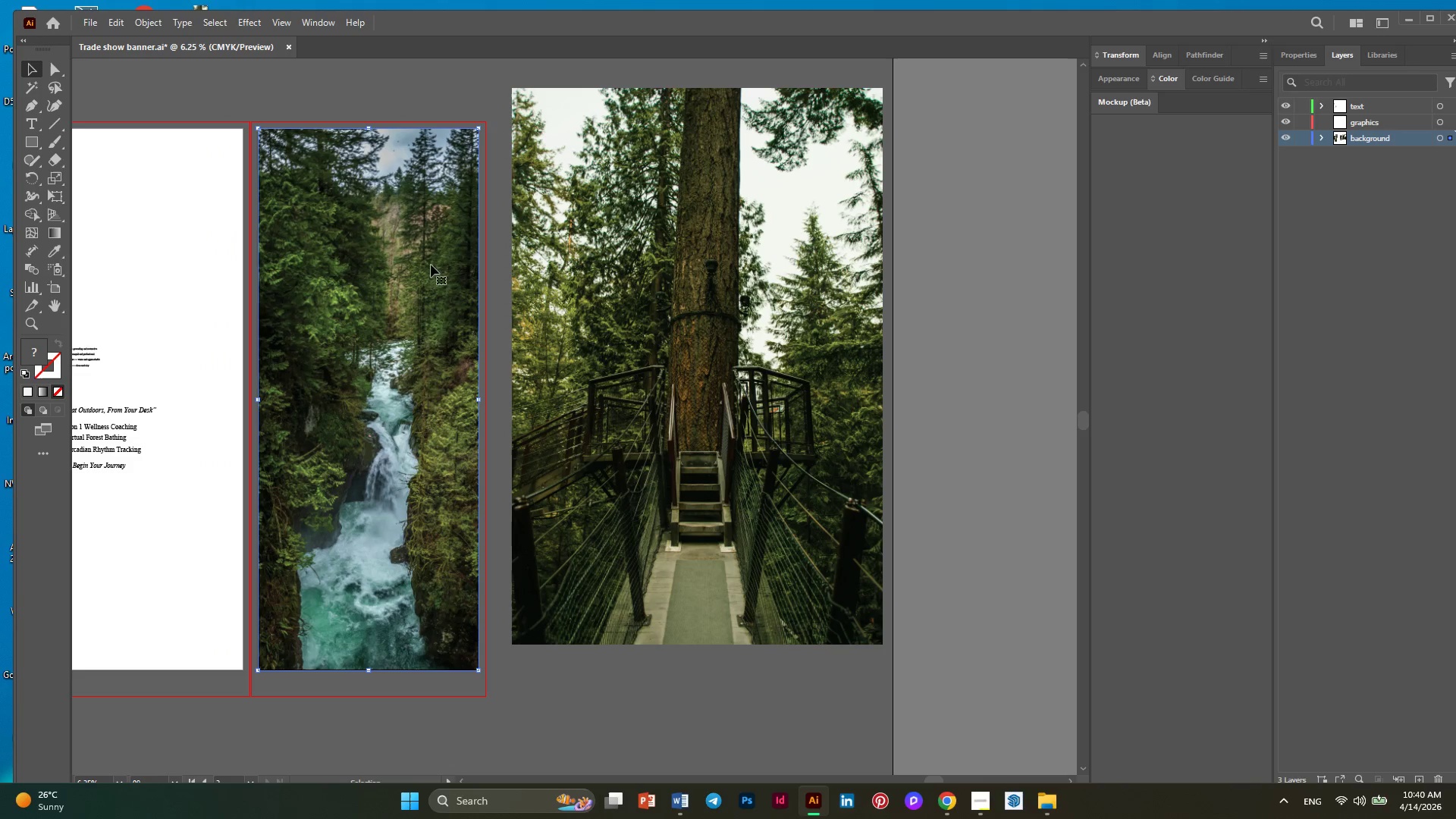 
hold_key(key=AltLeft, duration=0.42)
scroll: coordinate [348, 440], scroll_direction: none, amount: 0.0
 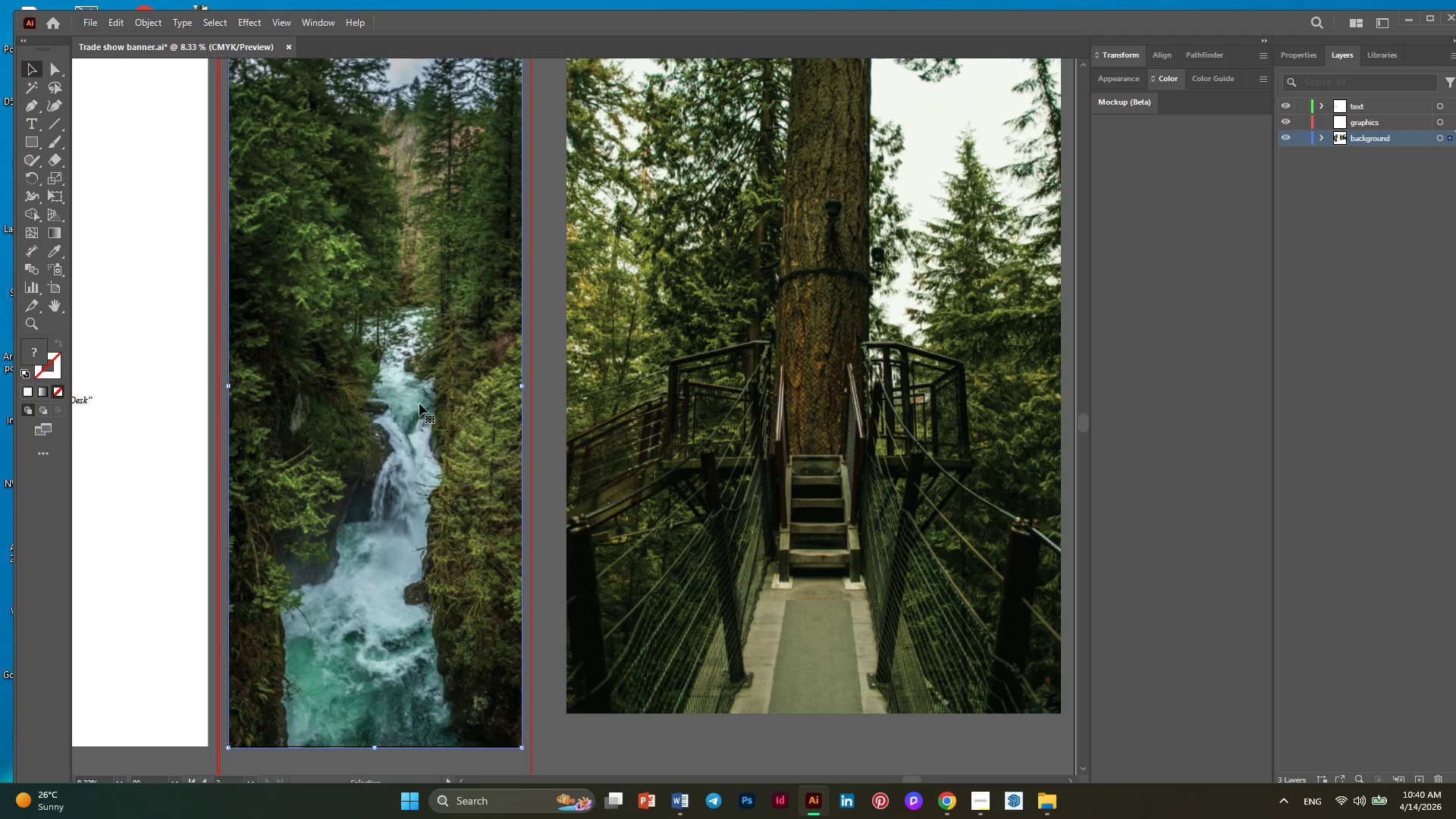 
hold_key(key=AltLeft, duration=0.31)
scroll: coordinate [419, 403], scroll_direction: none, amount: 0.0
 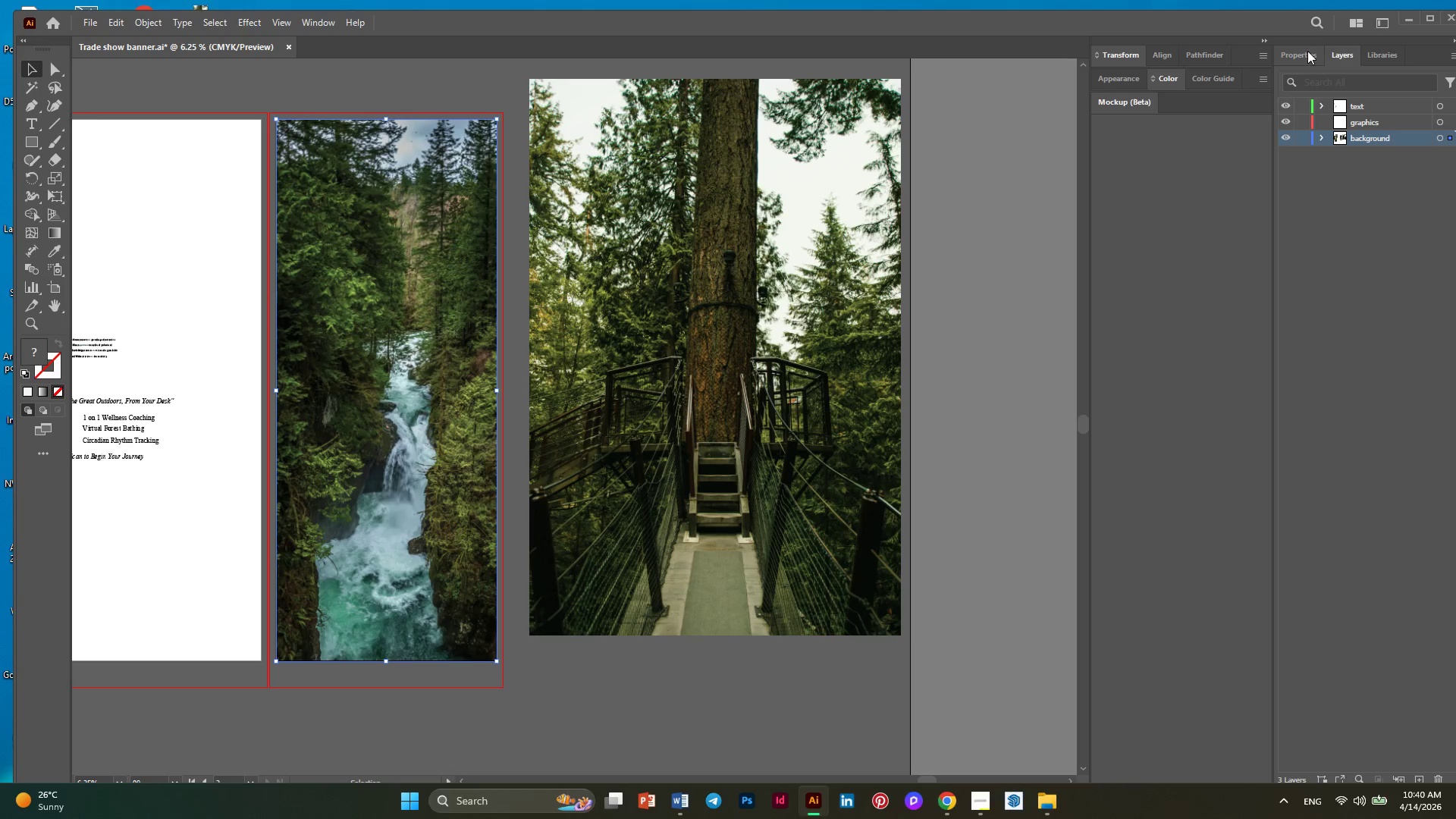 
left_click([1307, 51])
 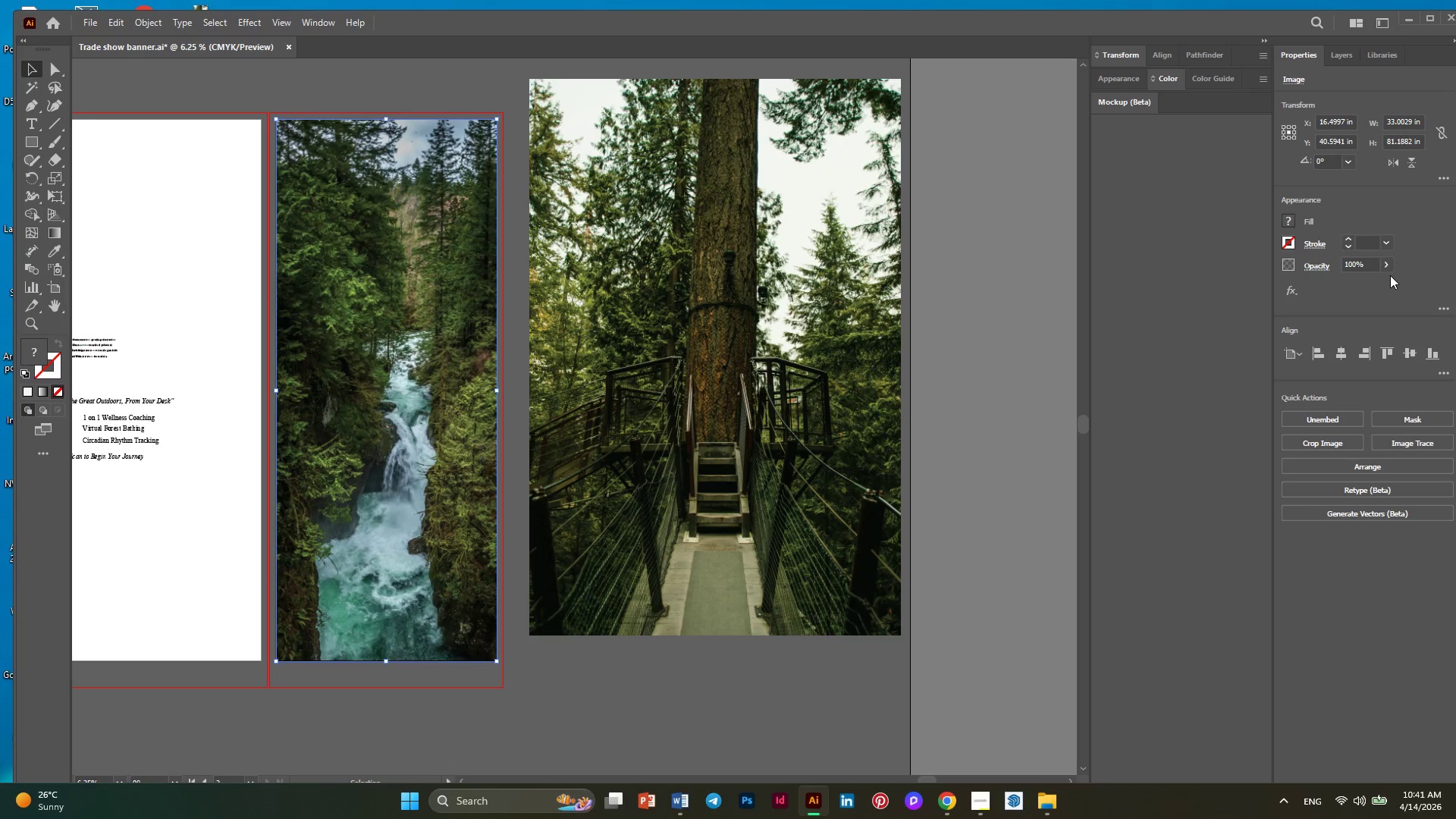 
left_click([1390, 265])
 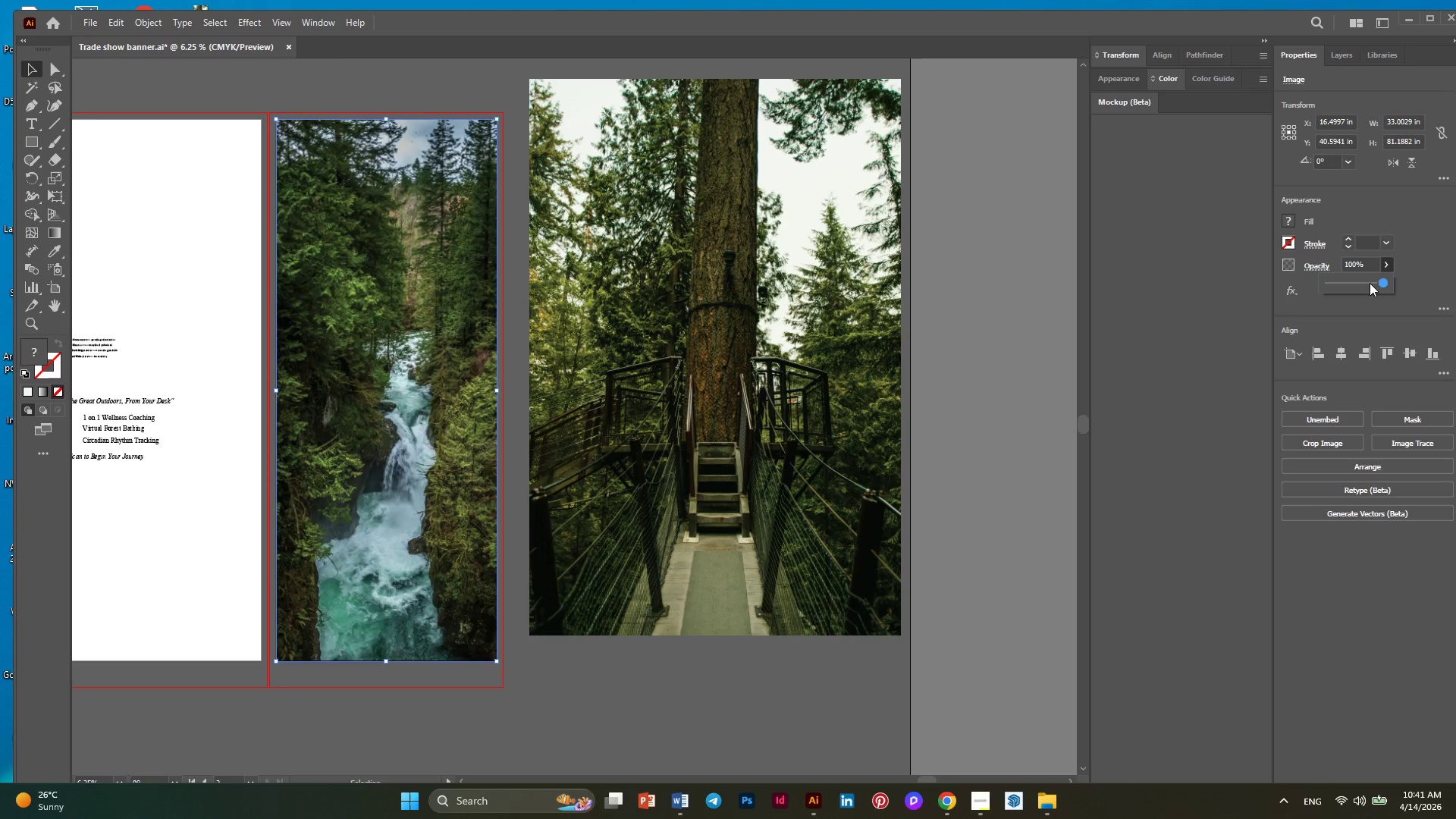 
left_click([1370, 283])
 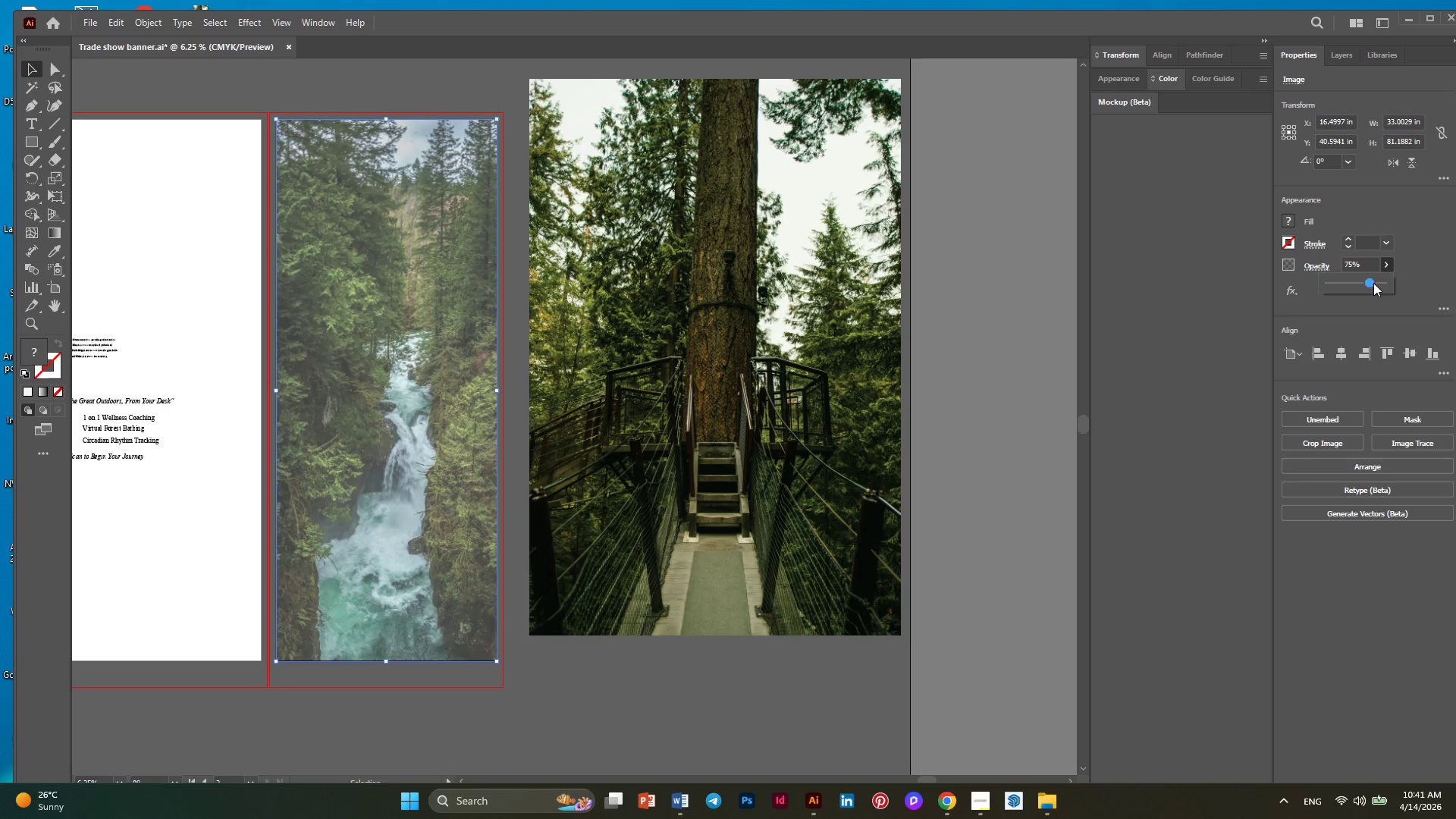 
left_click([1376, 283])
 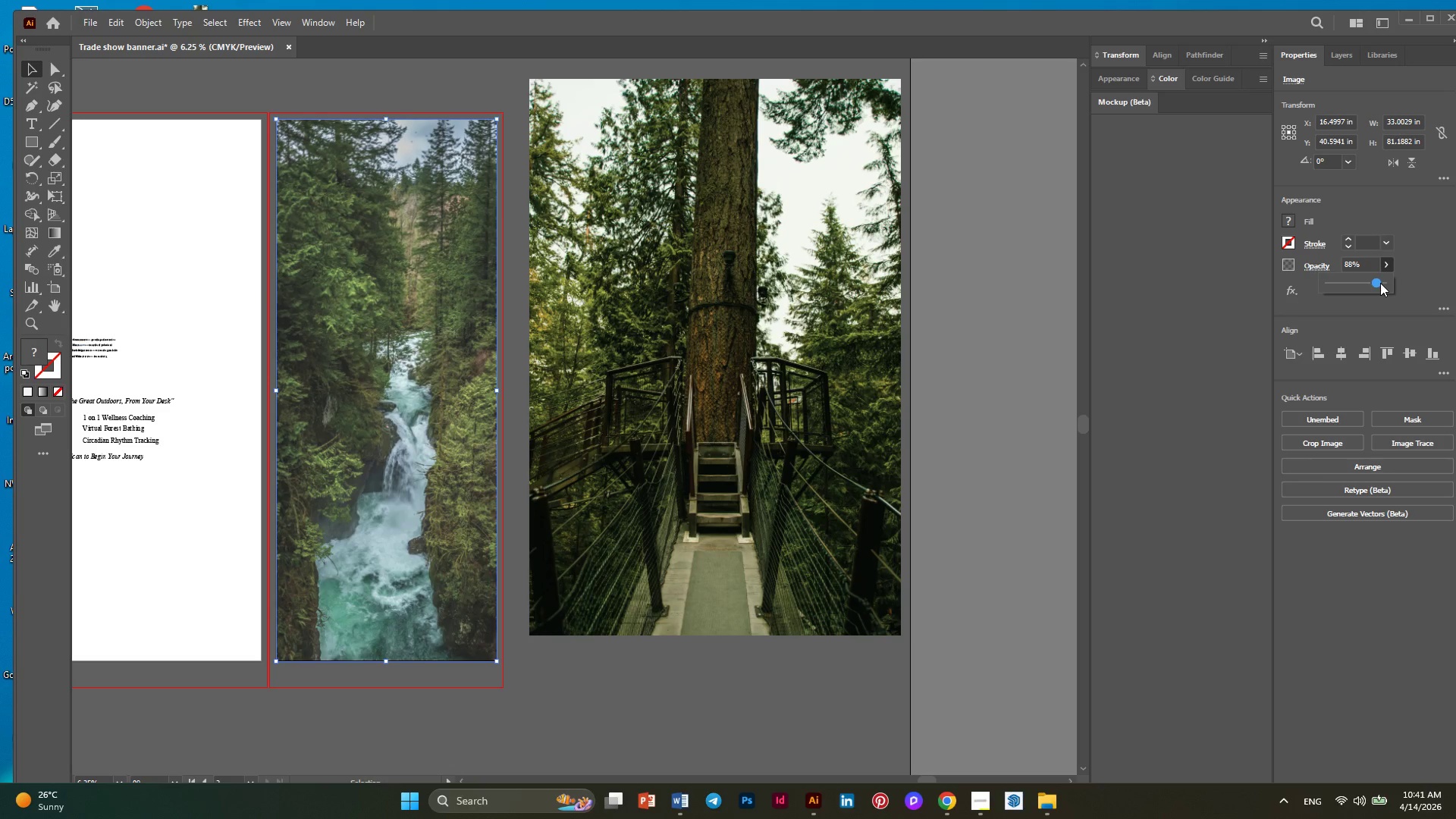 
left_click([1380, 283])
 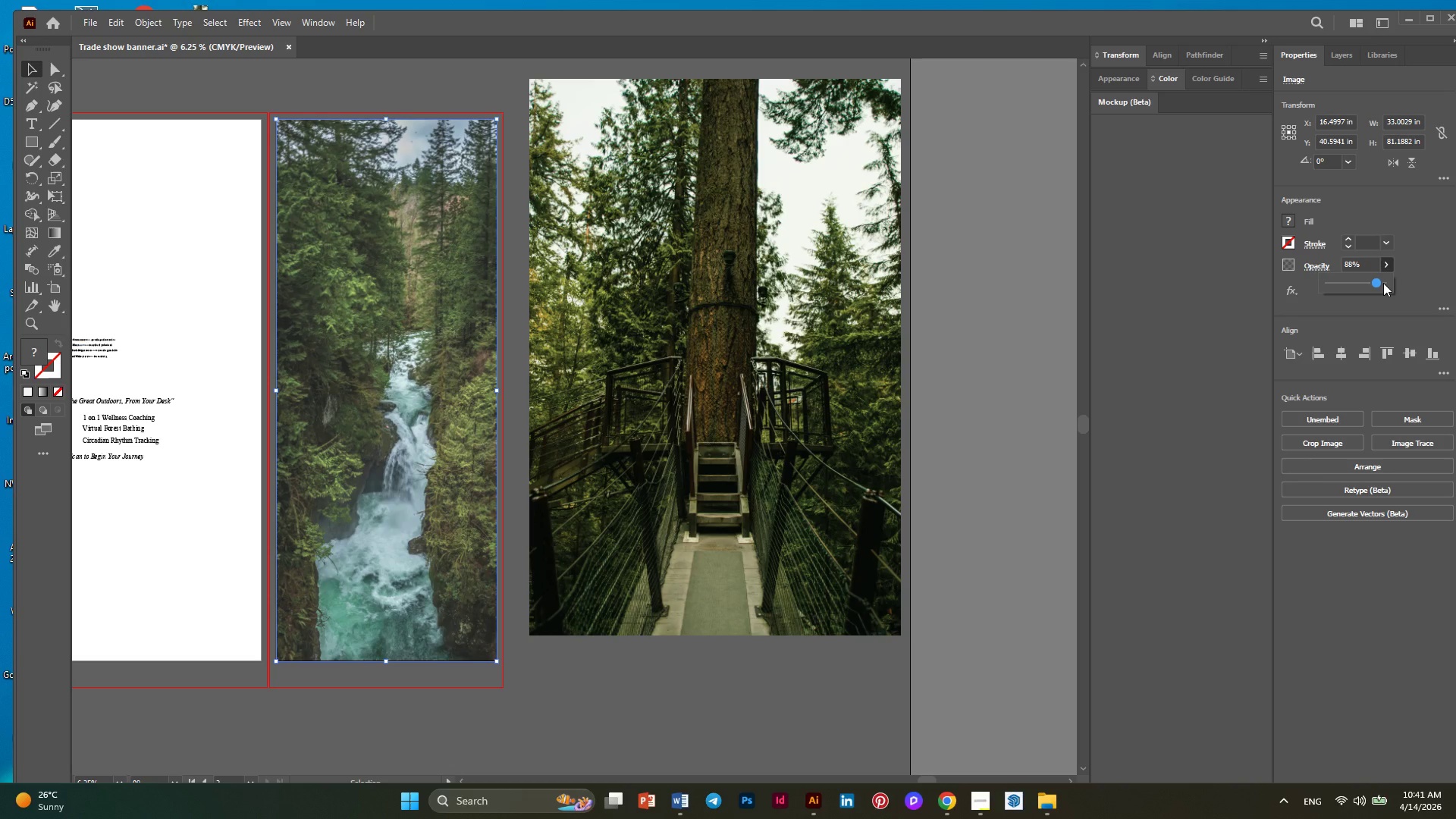 
scroll: coordinate [1383, 283], scroll_direction: down, amount: 2.0
 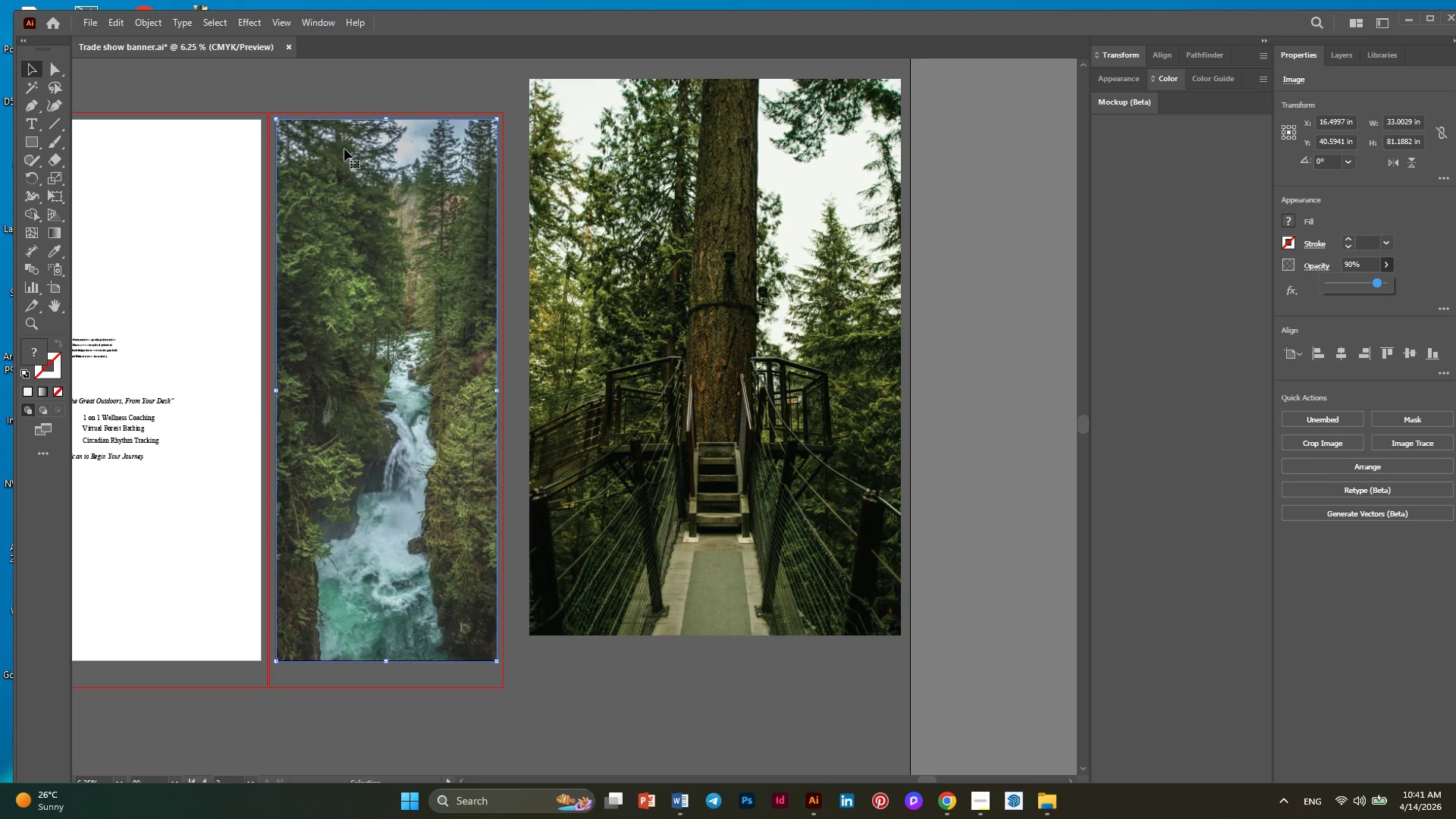 
left_click([401, 78])
 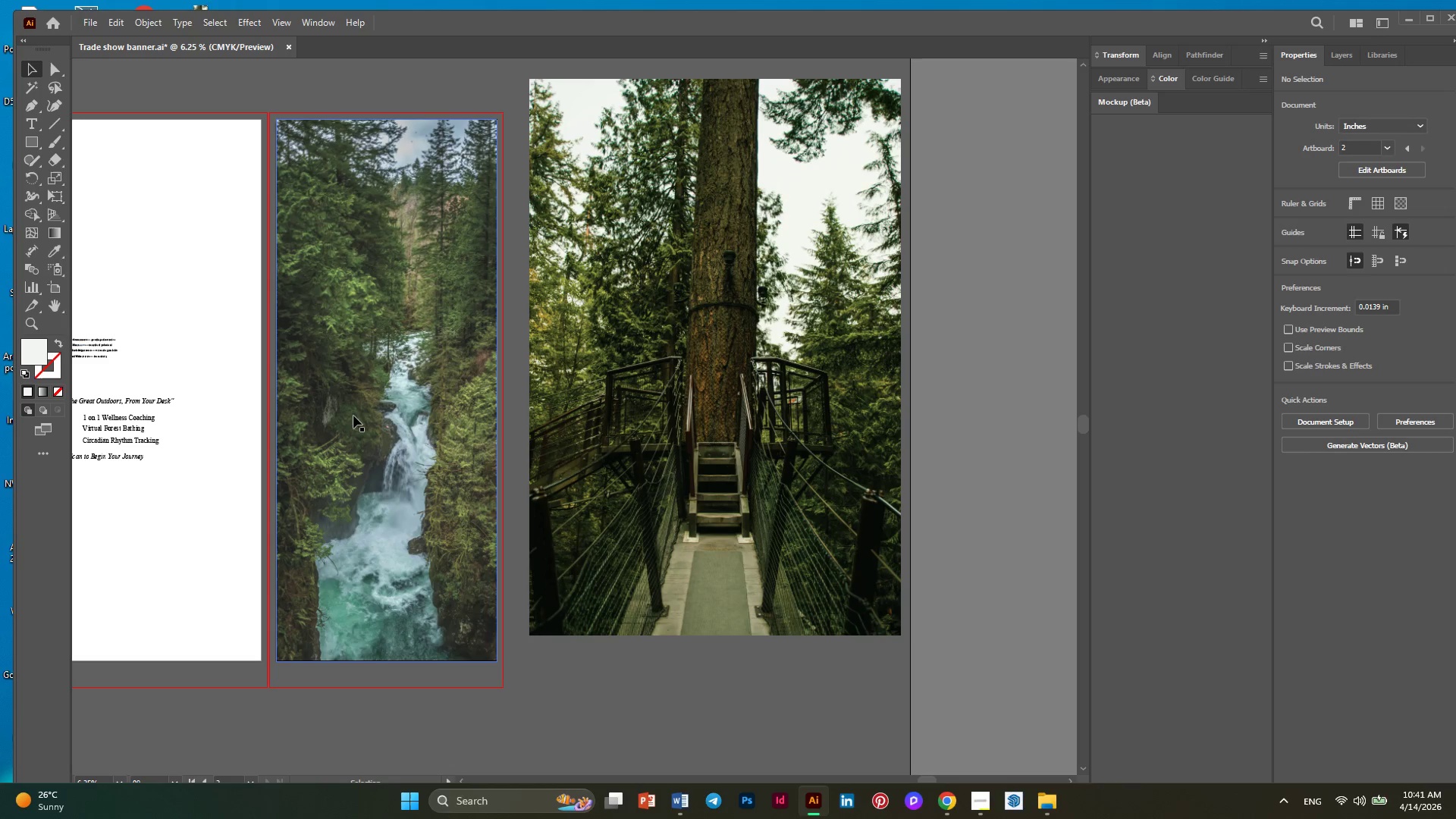 
hold_key(key=AltLeft, duration=0.53)
scroll: coordinate [356, 451], scroll_direction: none, amount: 0.0
 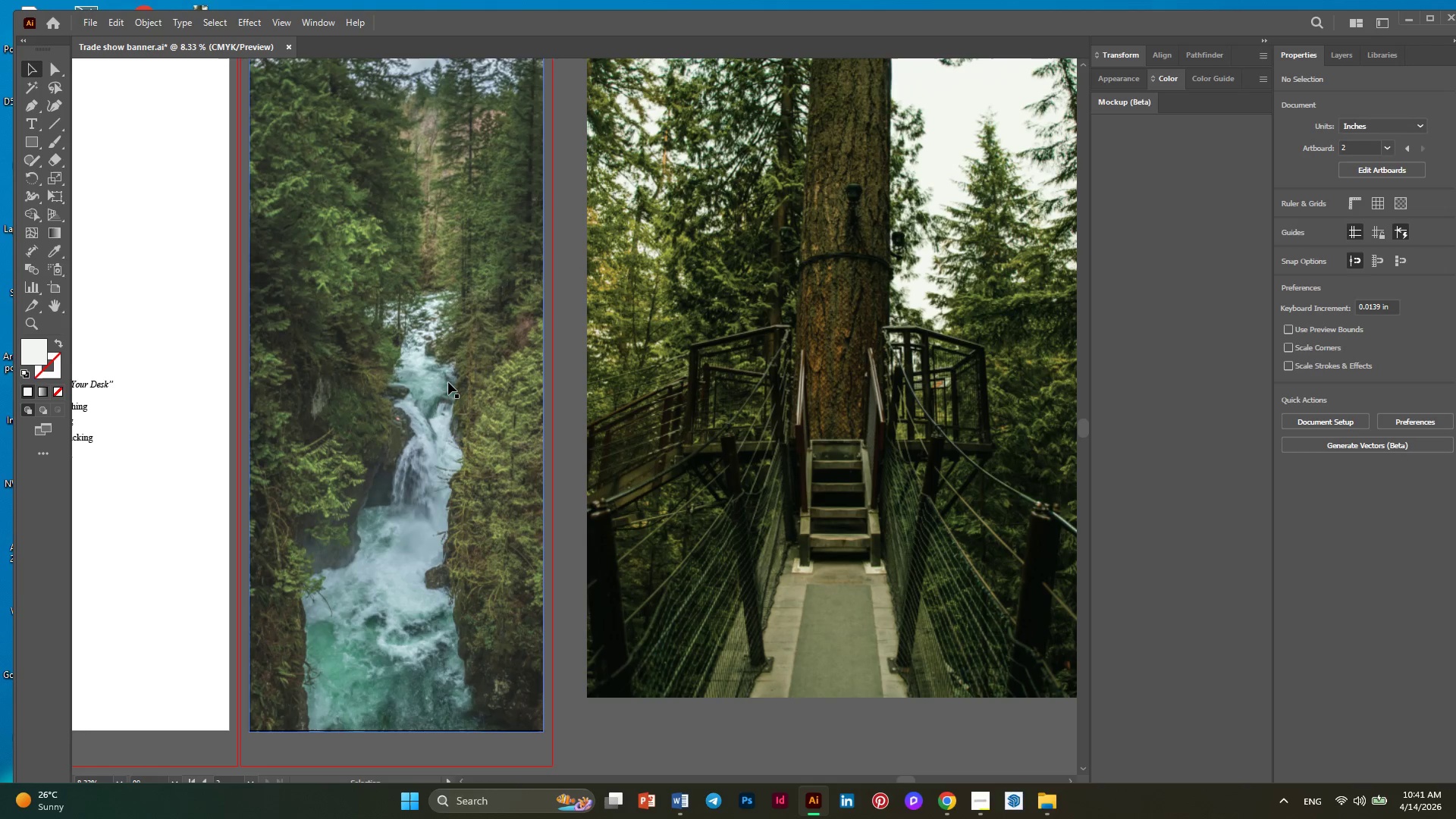 
hold_key(key=AltLeft, duration=0.39)
scroll: coordinate [448, 382], scroll_direction: none, amount: 0.0
 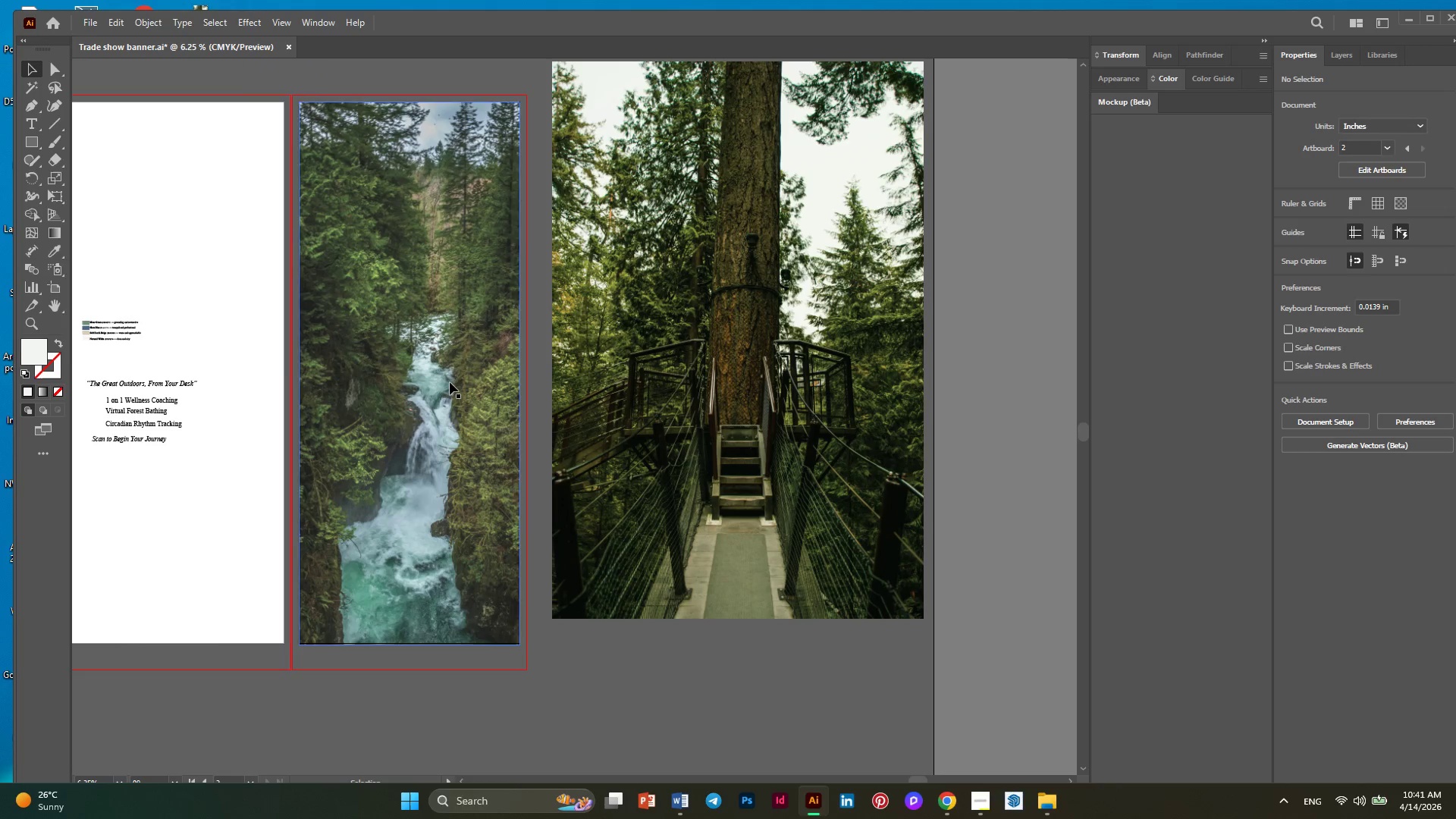 
hold_key(key=AltLeft, duration=0.33)
 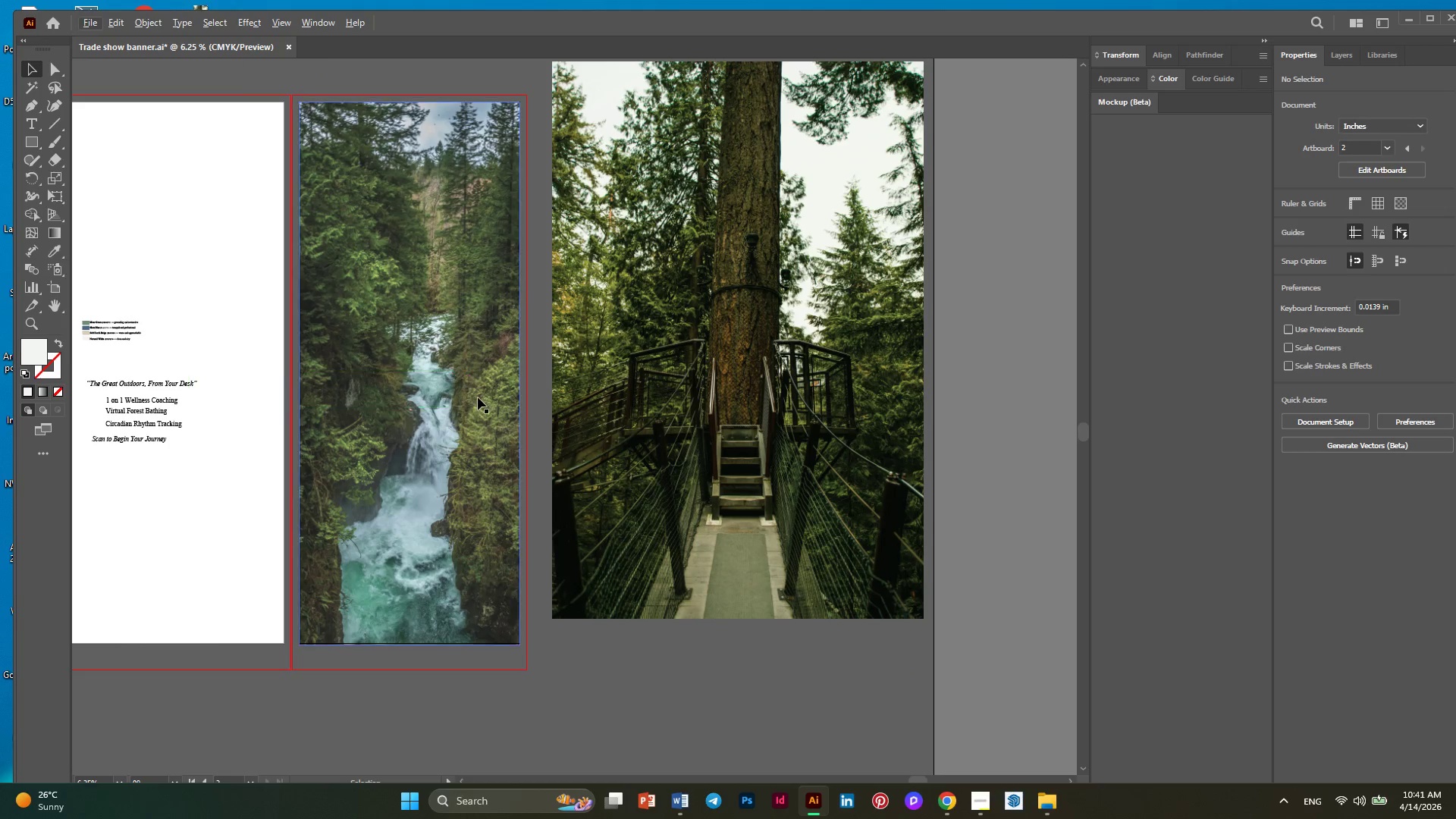 
hold_key(key=AltLeft, duration=0.36)
scroll: coordinate [478, 397], scroll_direction: down, amount: 1.0
 